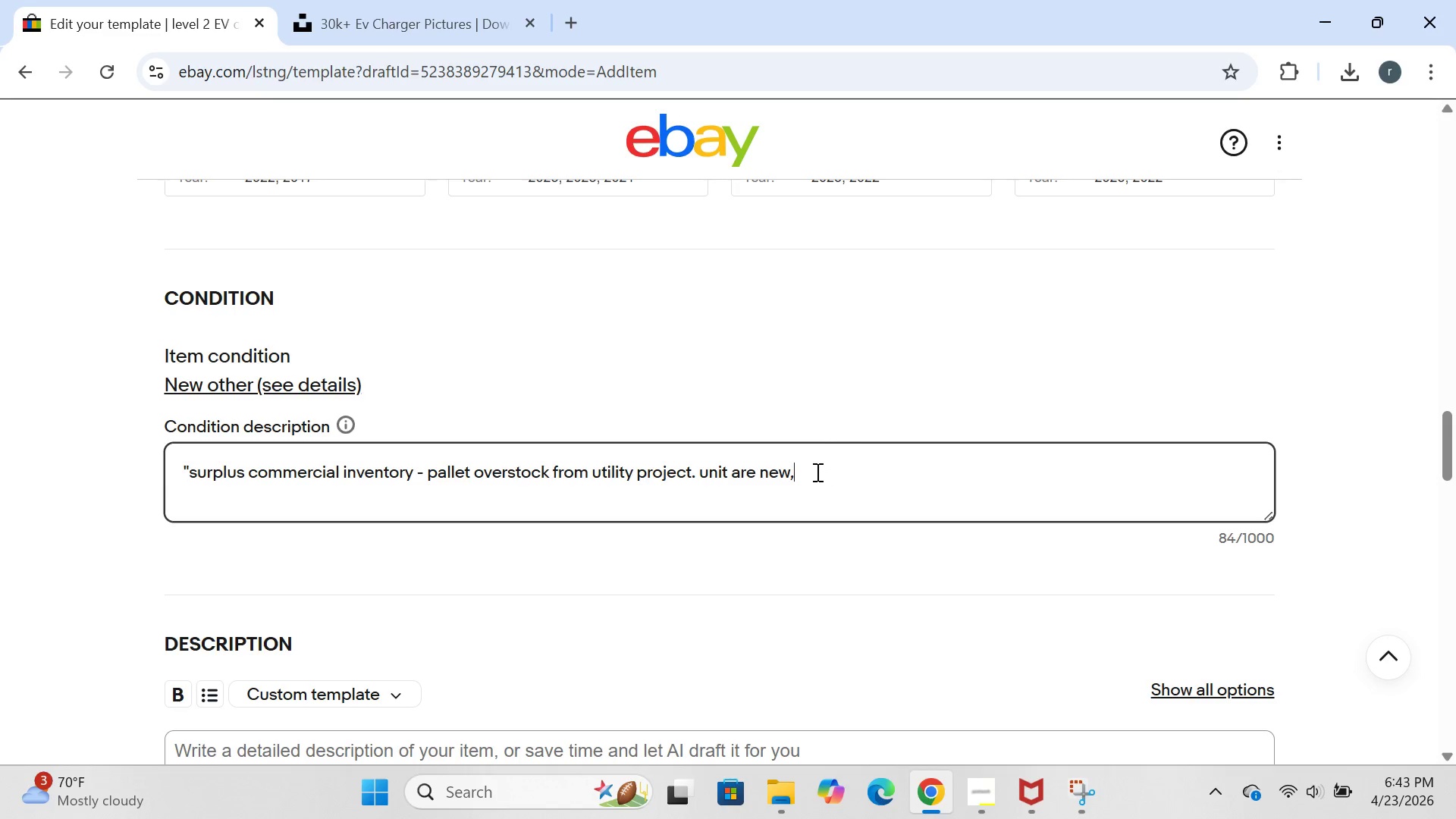 
type(never installed,fully)
 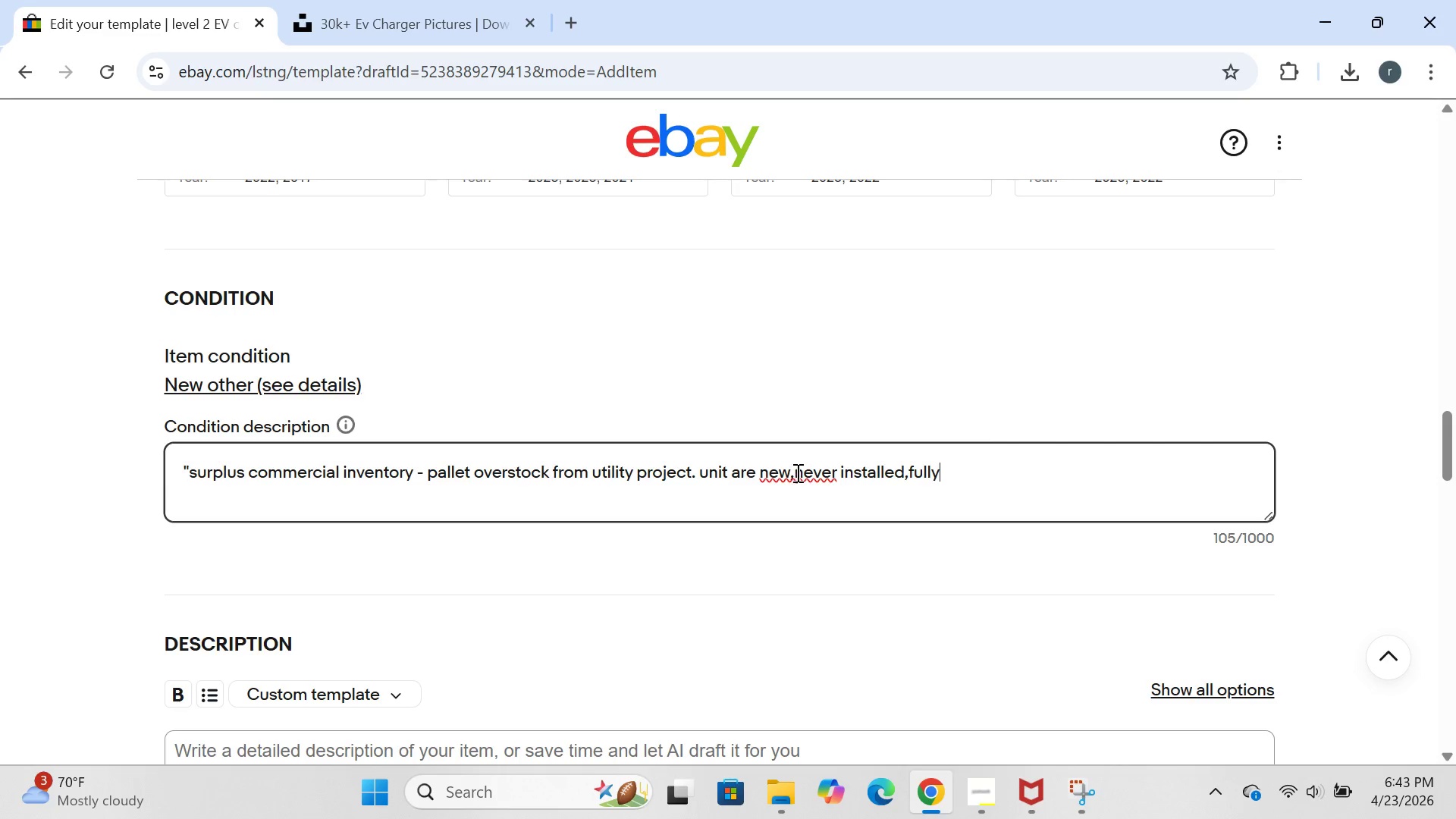 
left_click([795, 477])
 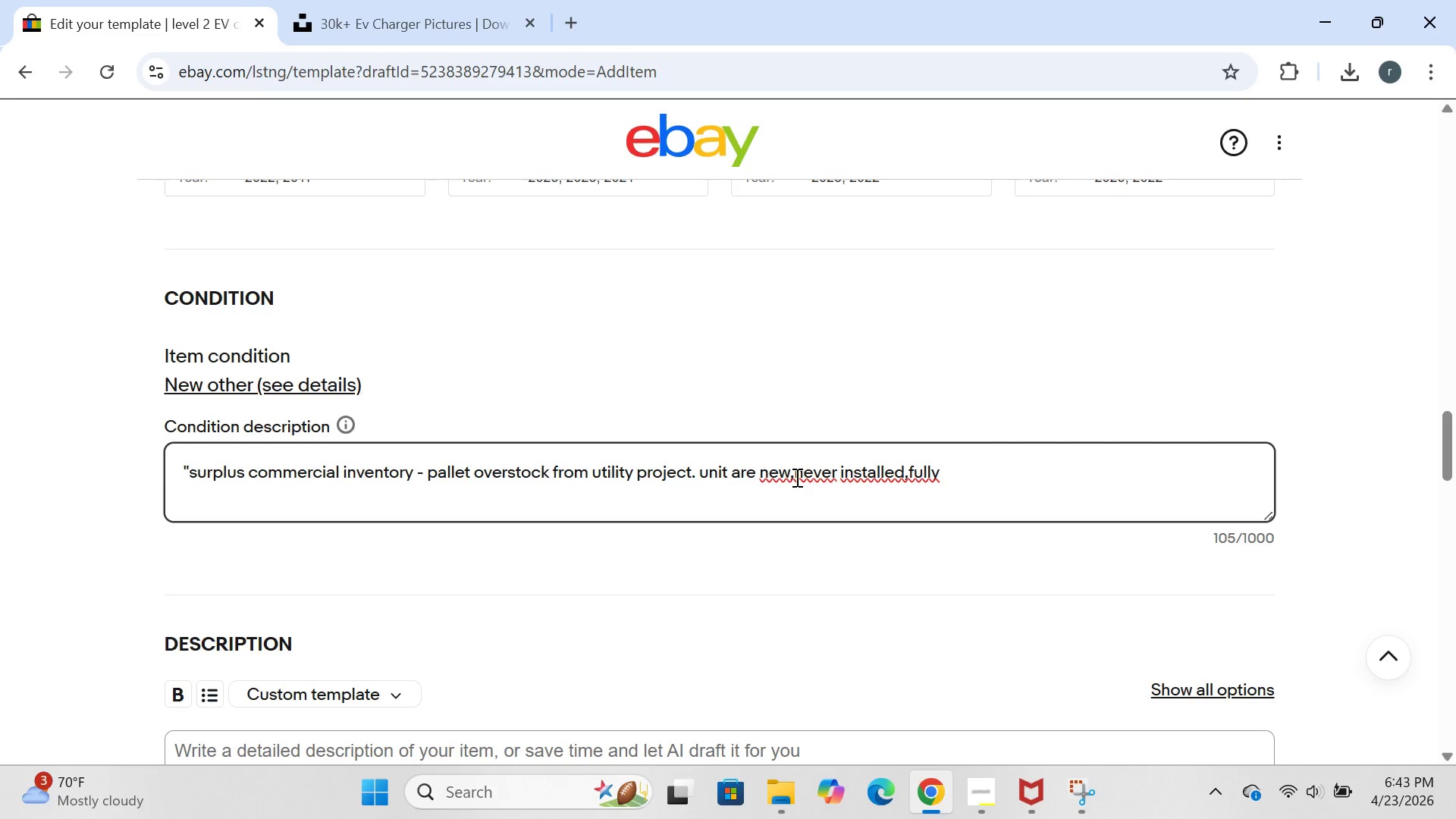 
key(Space)
 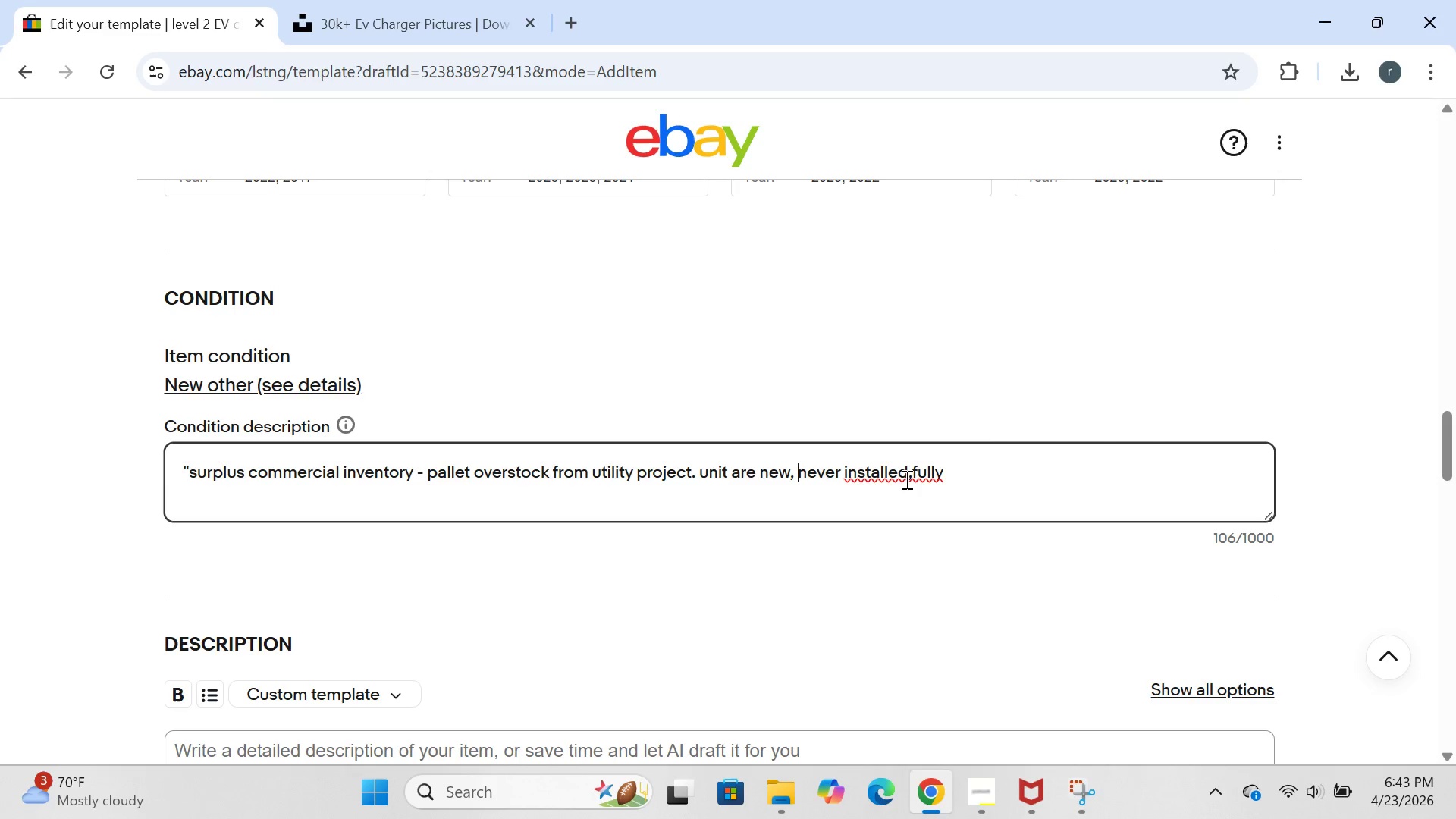 
wait(5.72)
 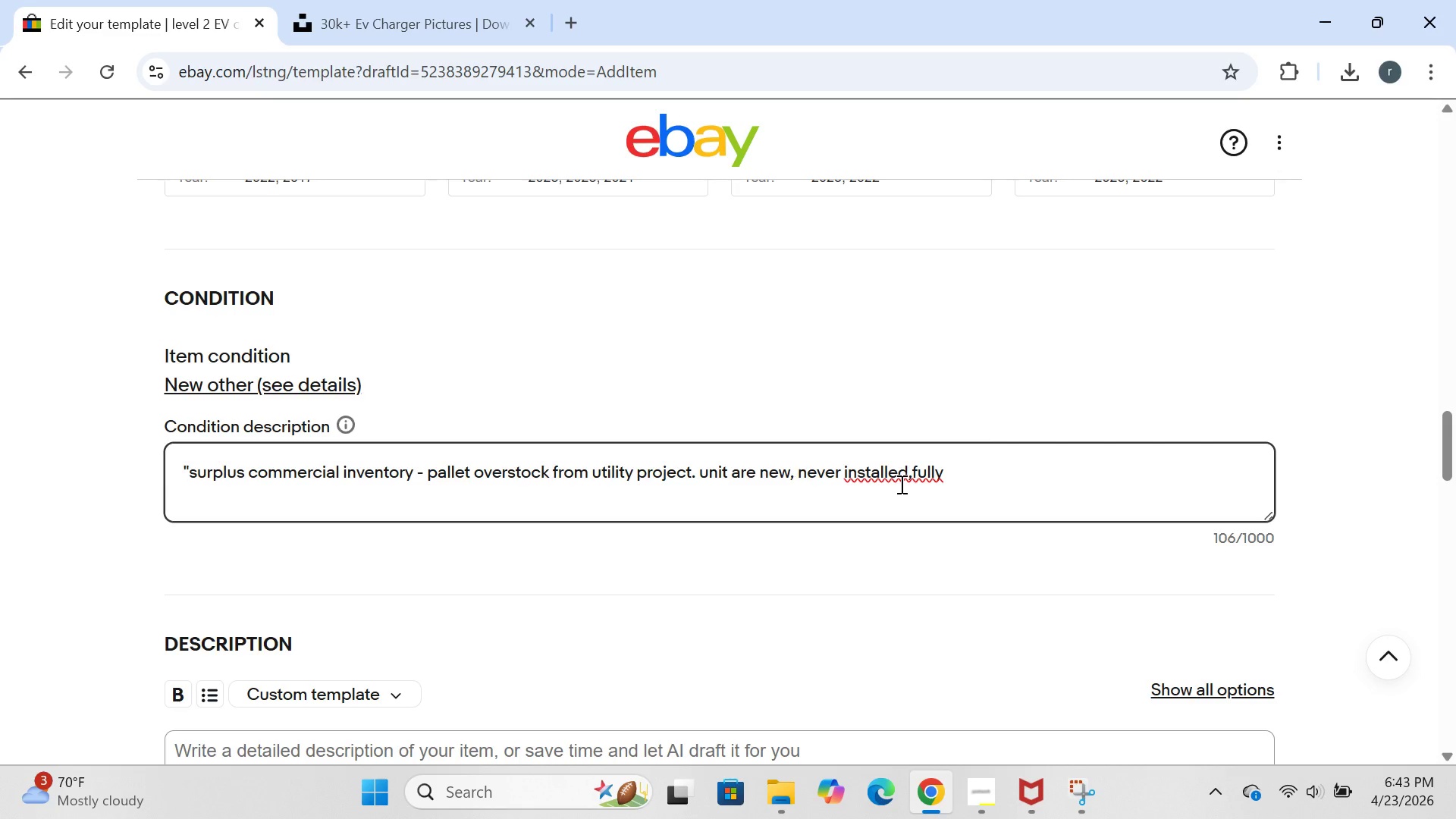 
left_click([909, 479])
 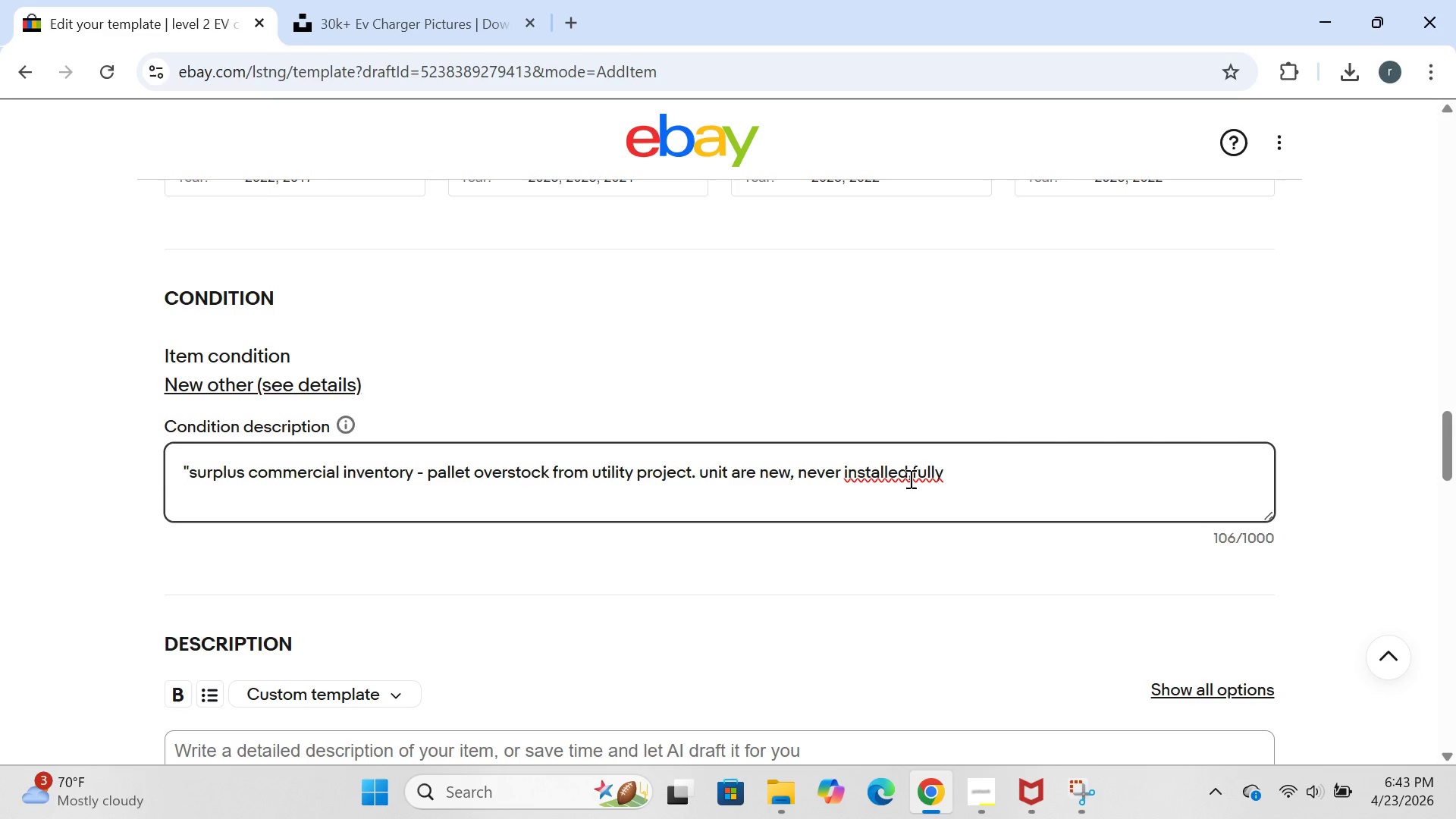 
key(Space)
 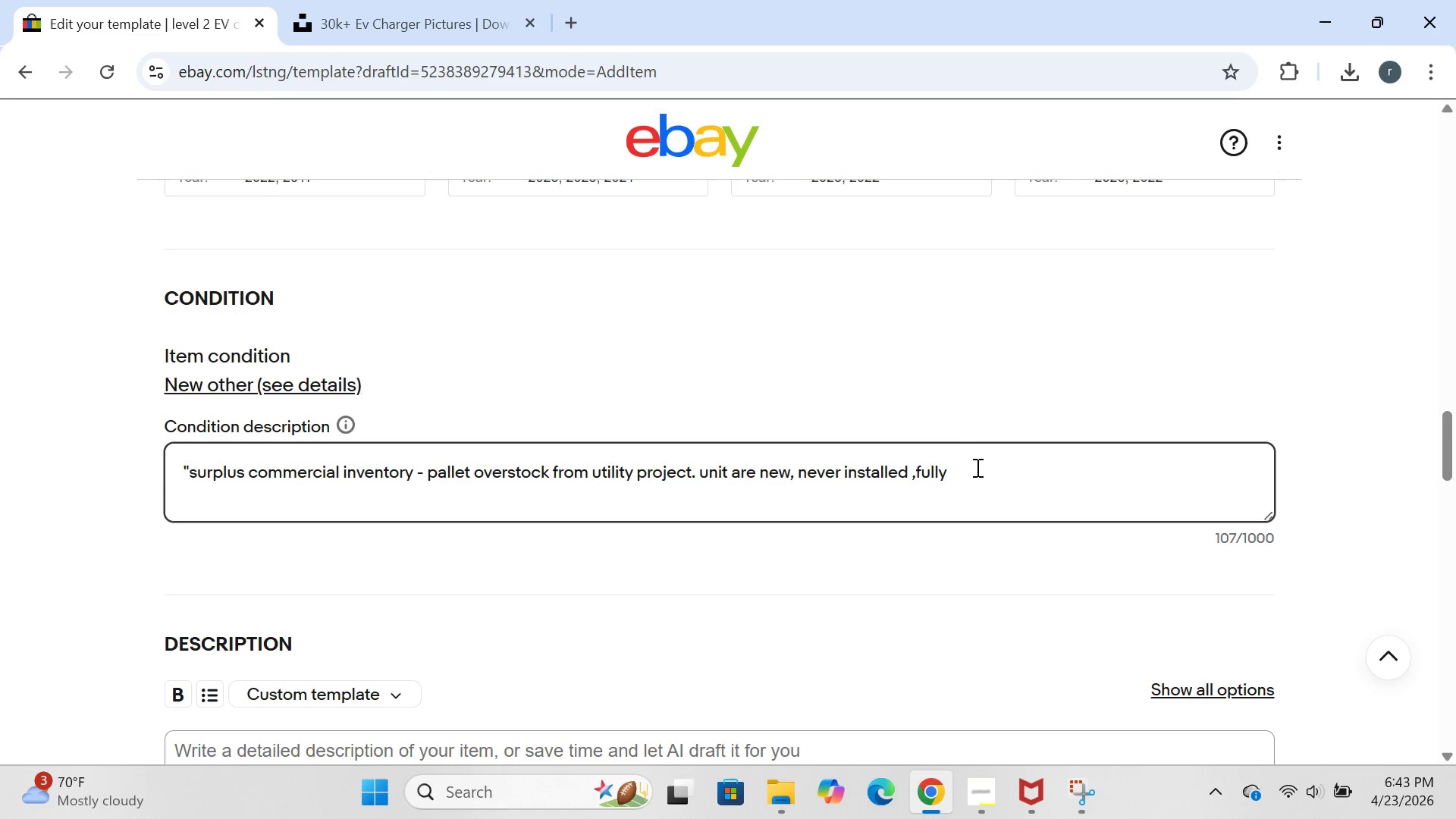 
left_click([976, 468])
 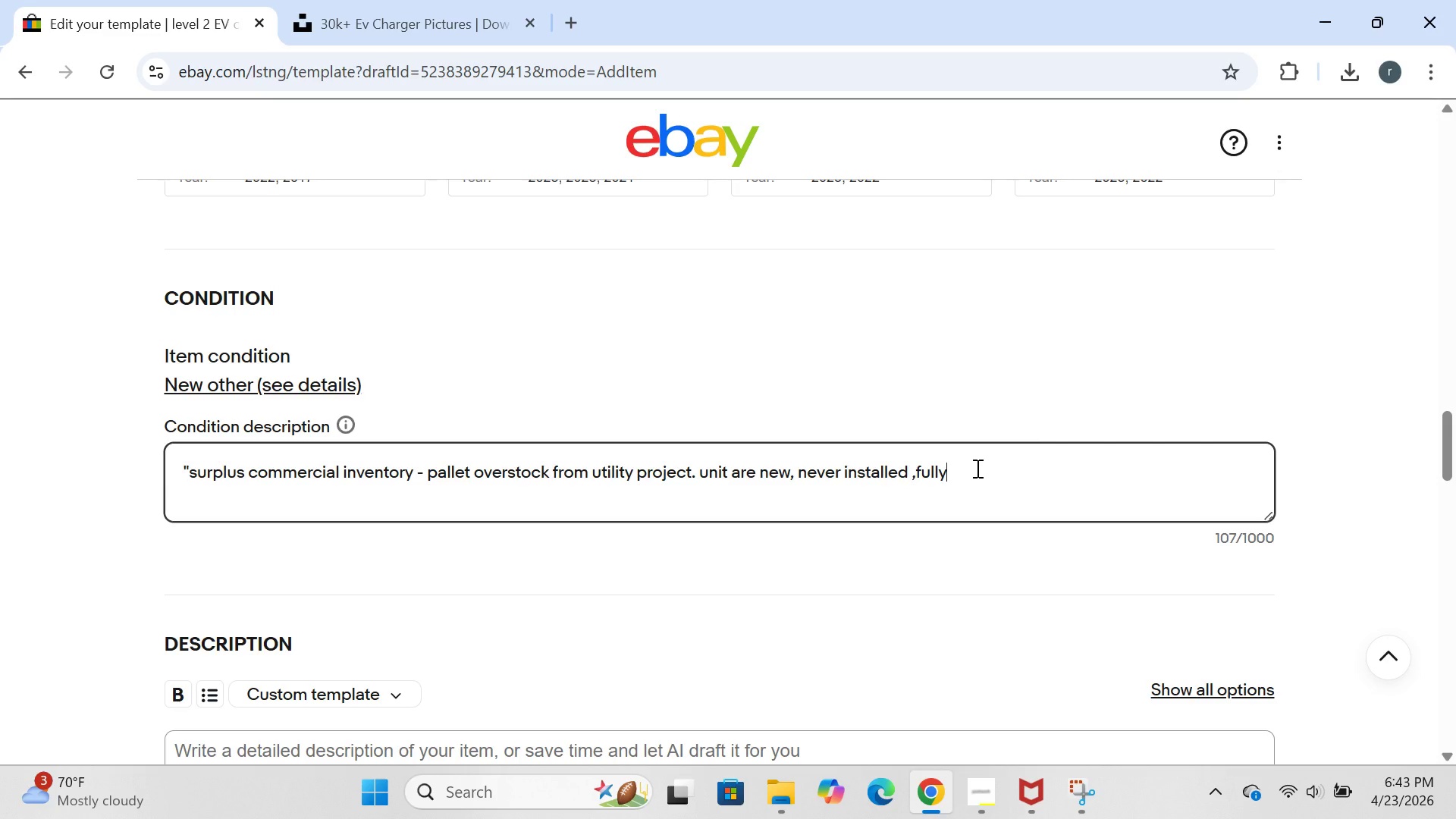 
type( functional.over)
 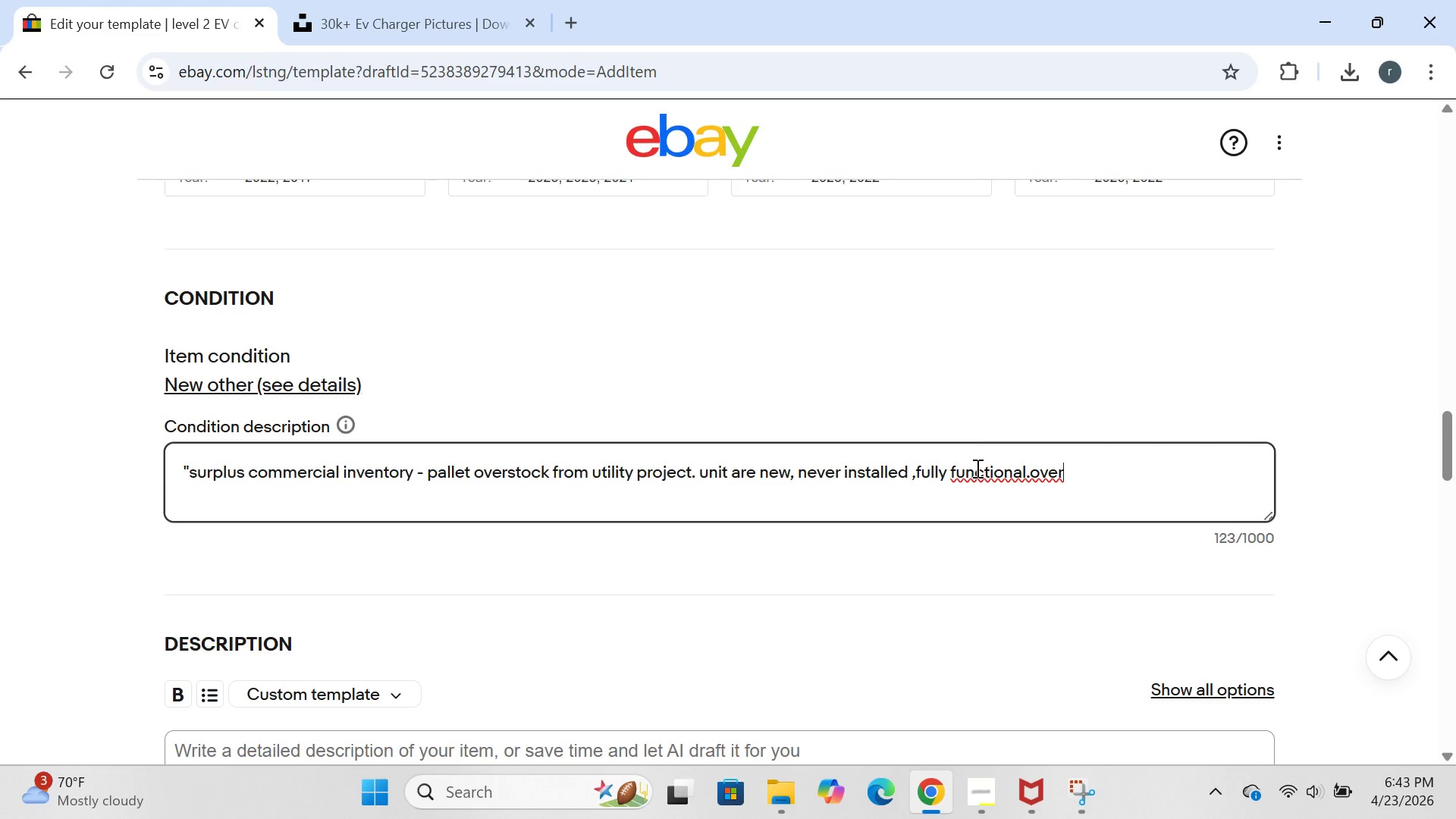 
key(Backspace)
key(Backspace)
key(Backspace)
key(Backspace)
type( orginal )
 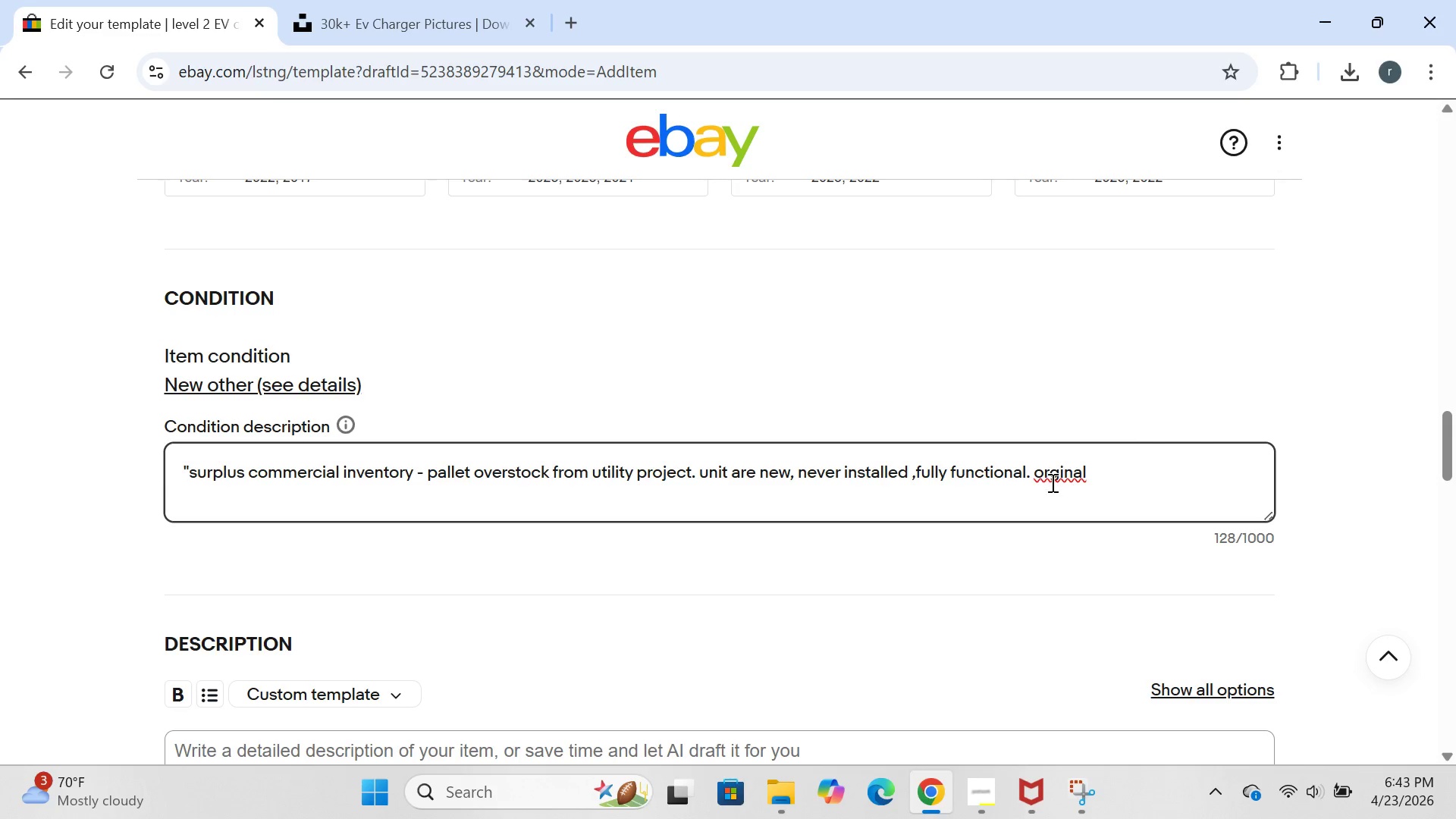 
left_click([1040, 483])
 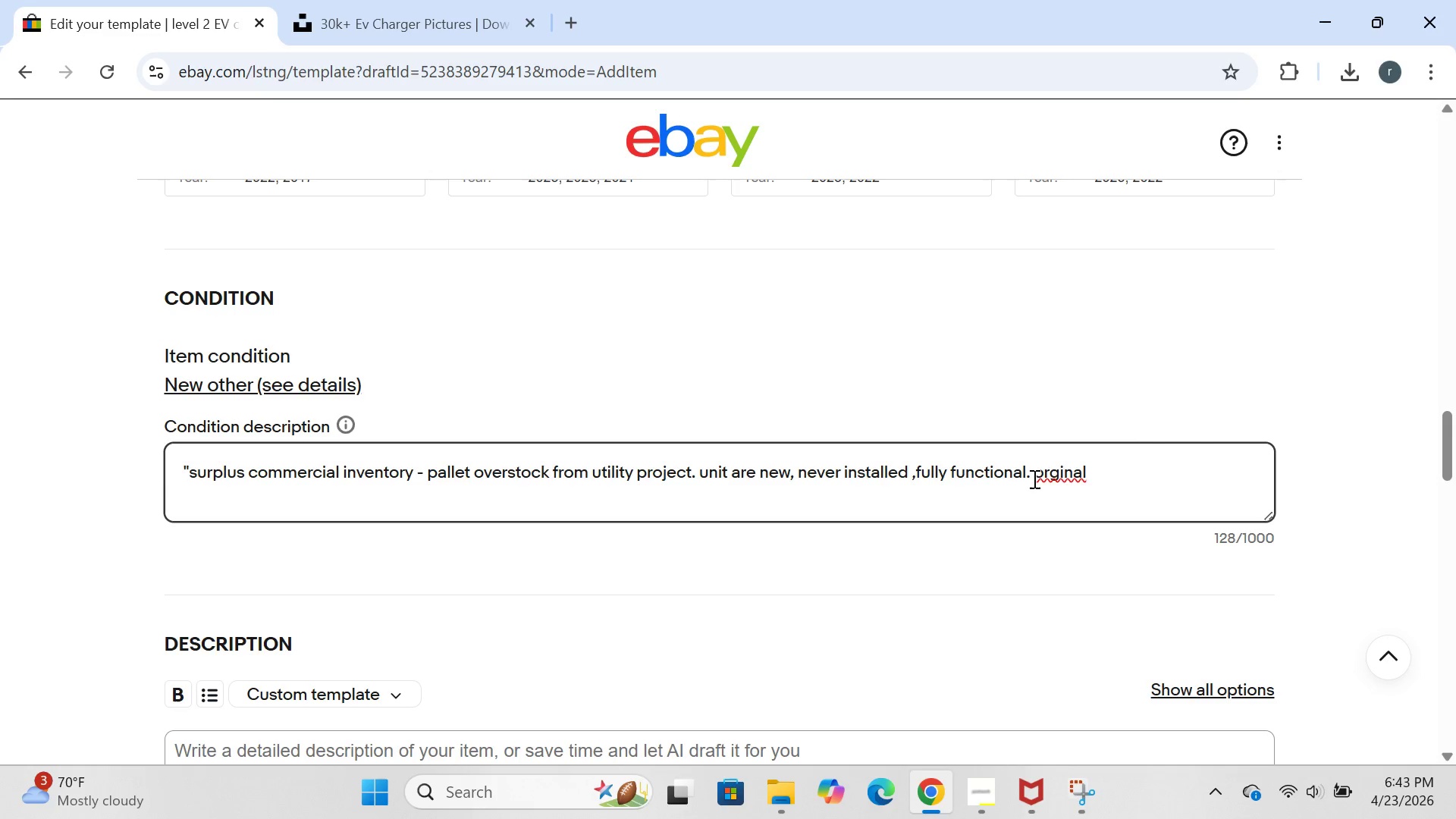 
left_click([1033, 479])
 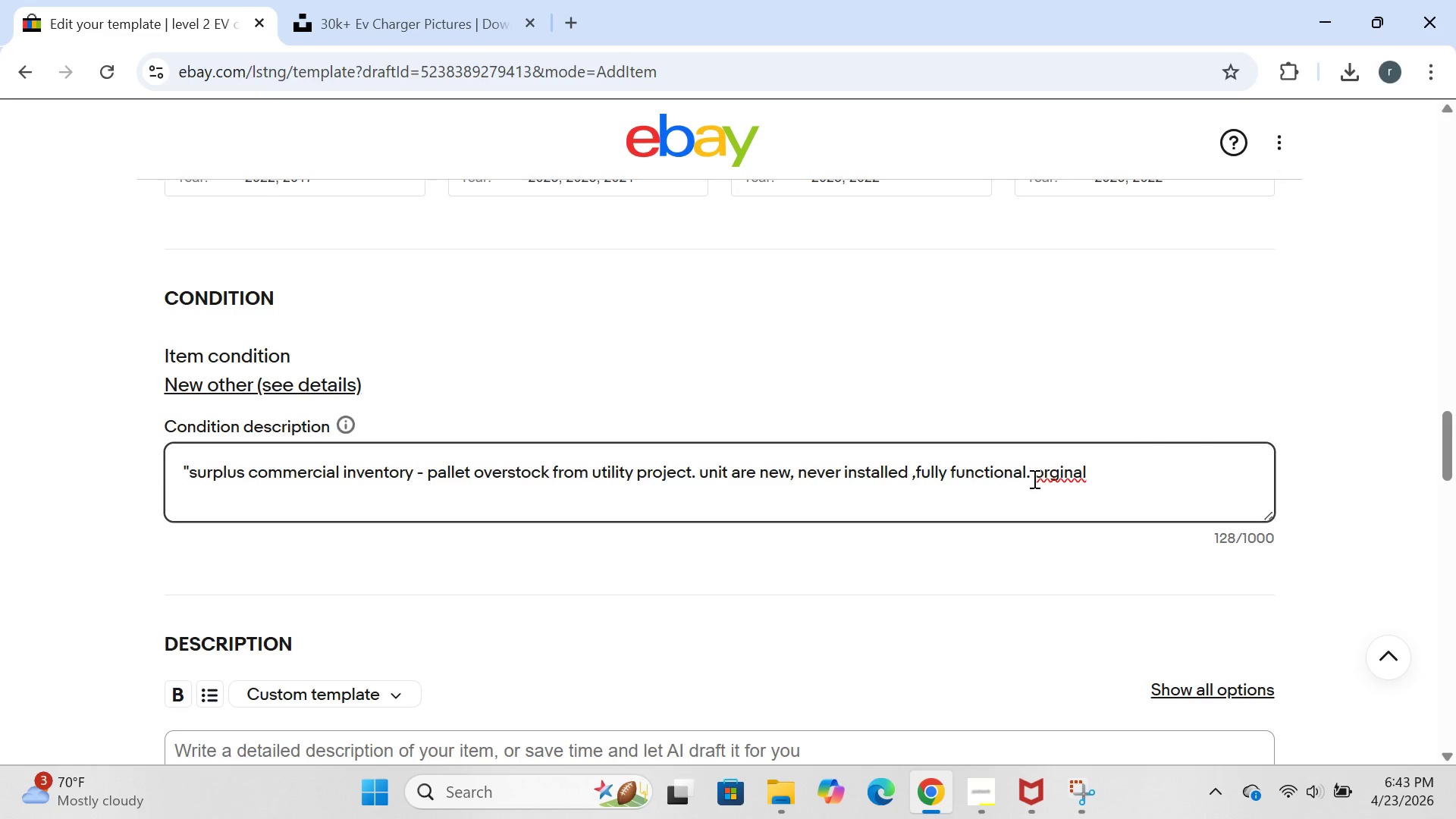 
key(Space)
 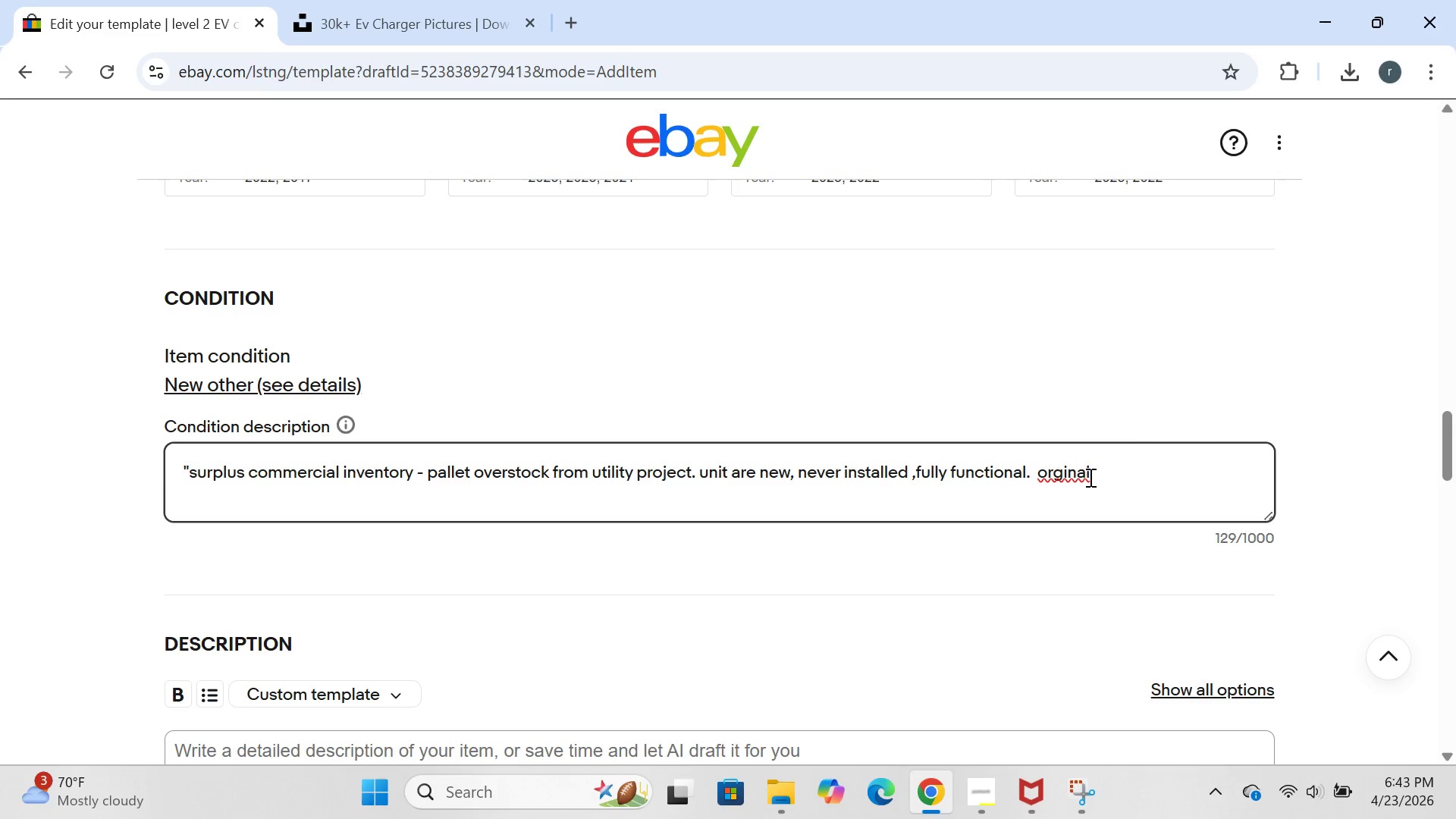 
left_click([1094, 470])
 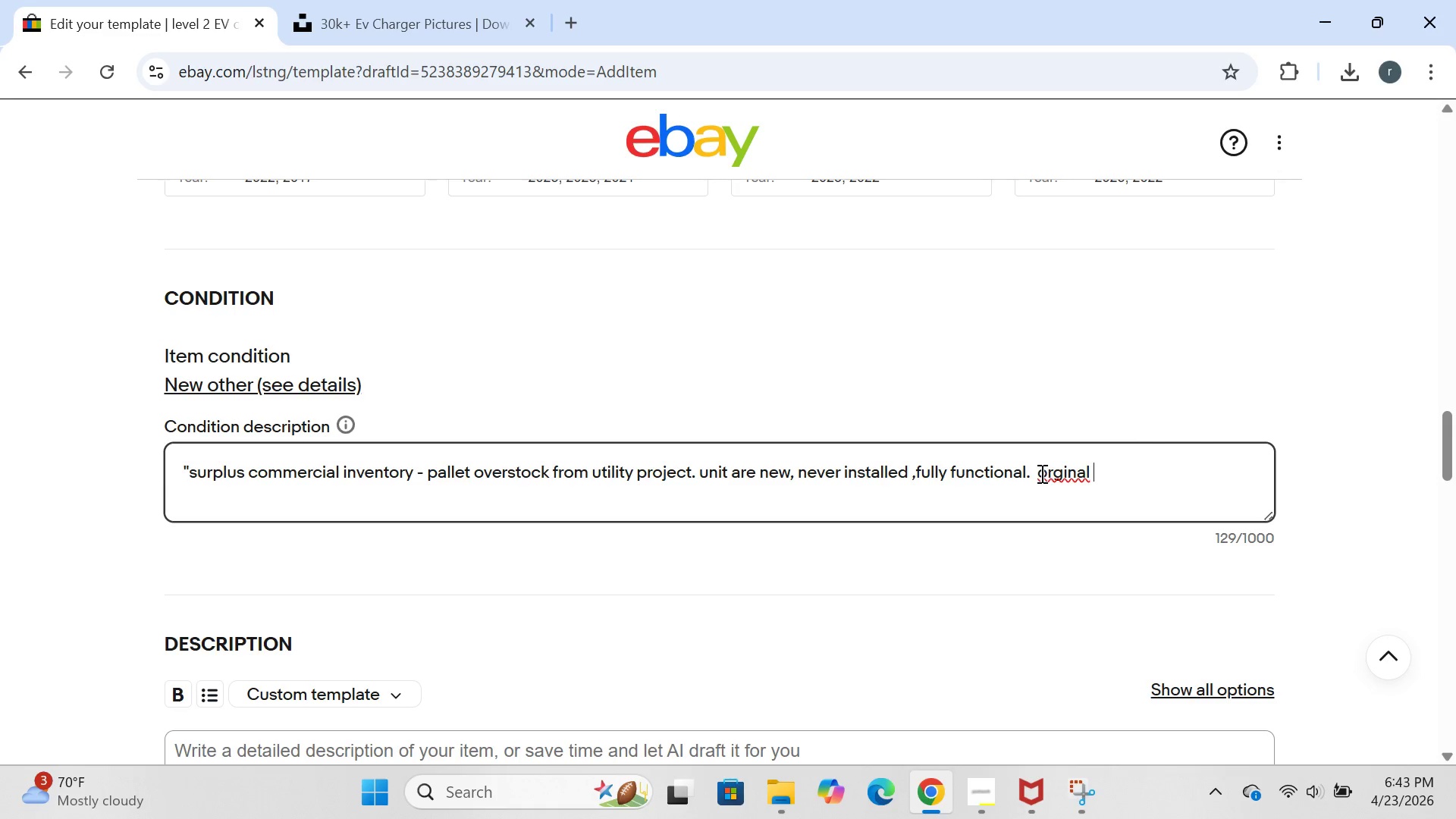 
left_click([1050, 475])
 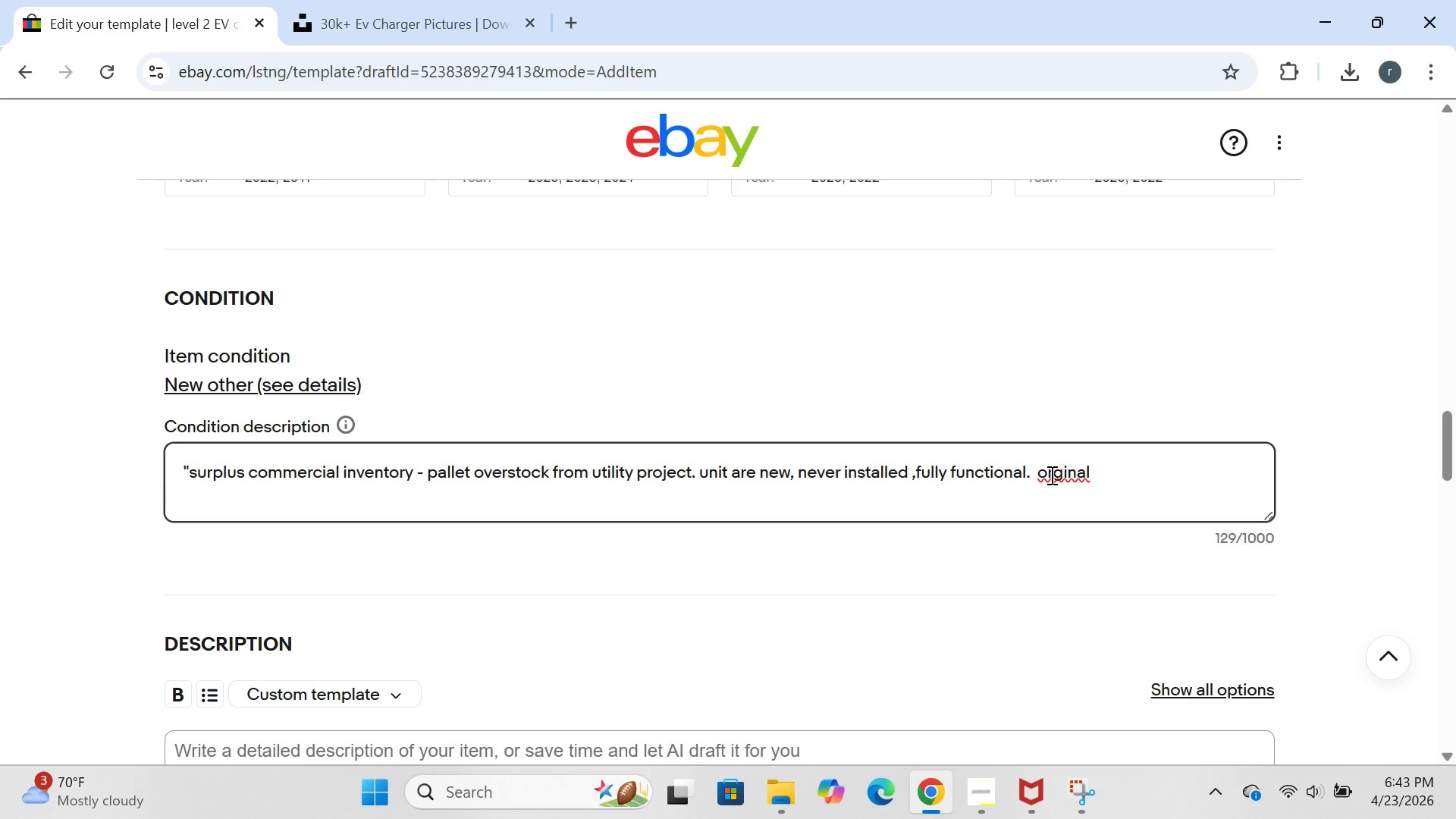 
key(ArrowLeft)
 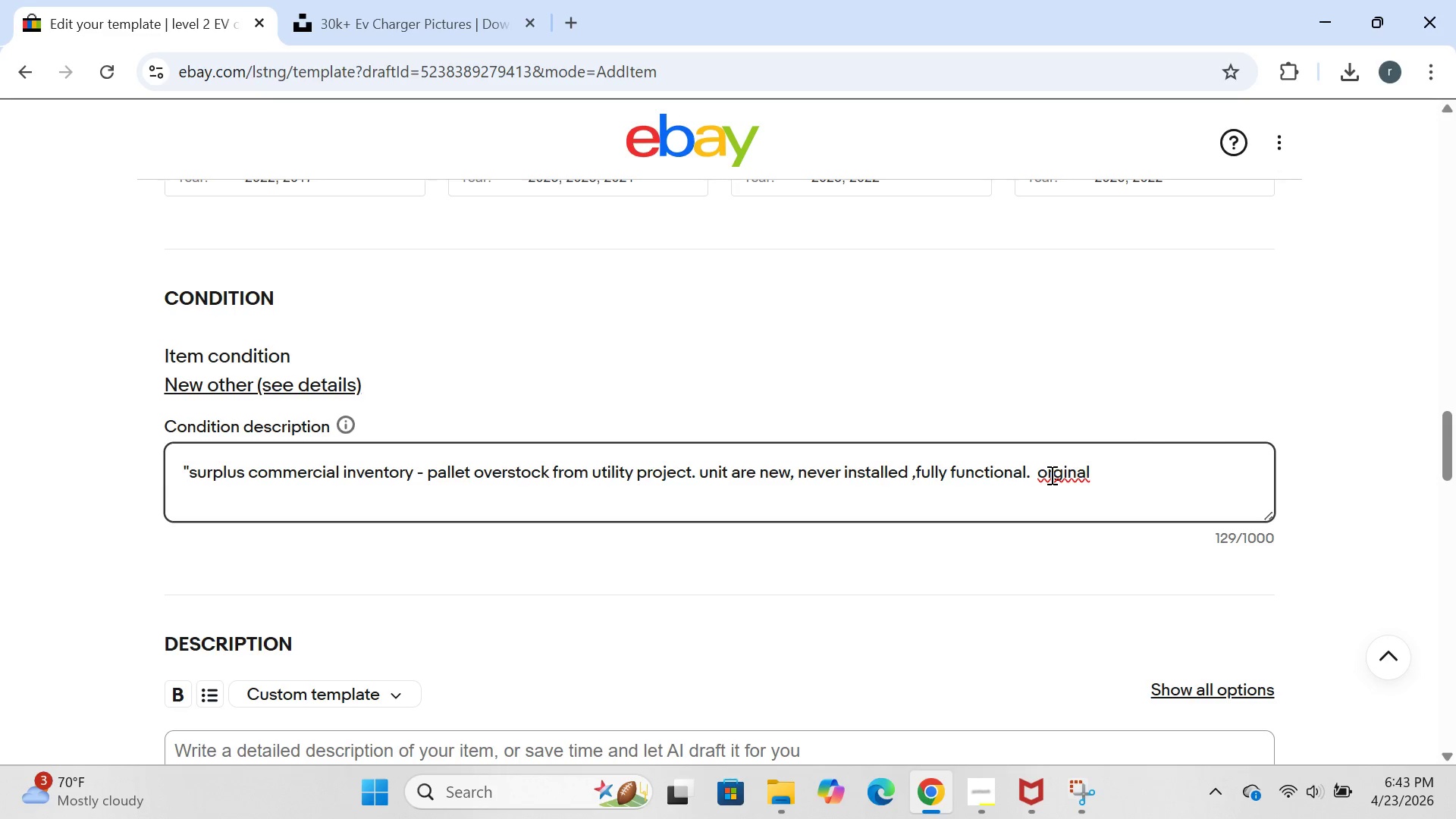 
key(Backspace)
 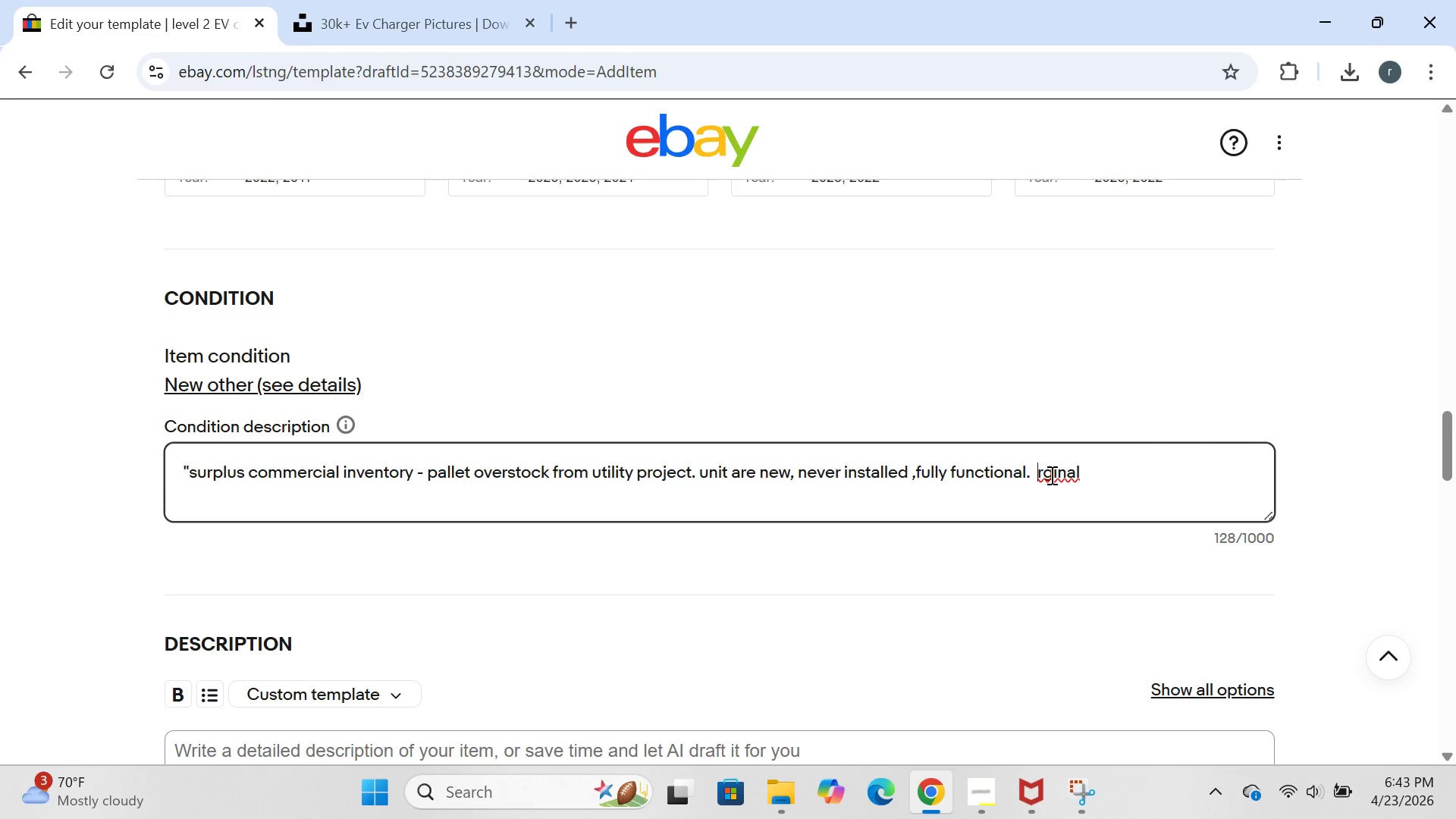 
key(CapsLock)
 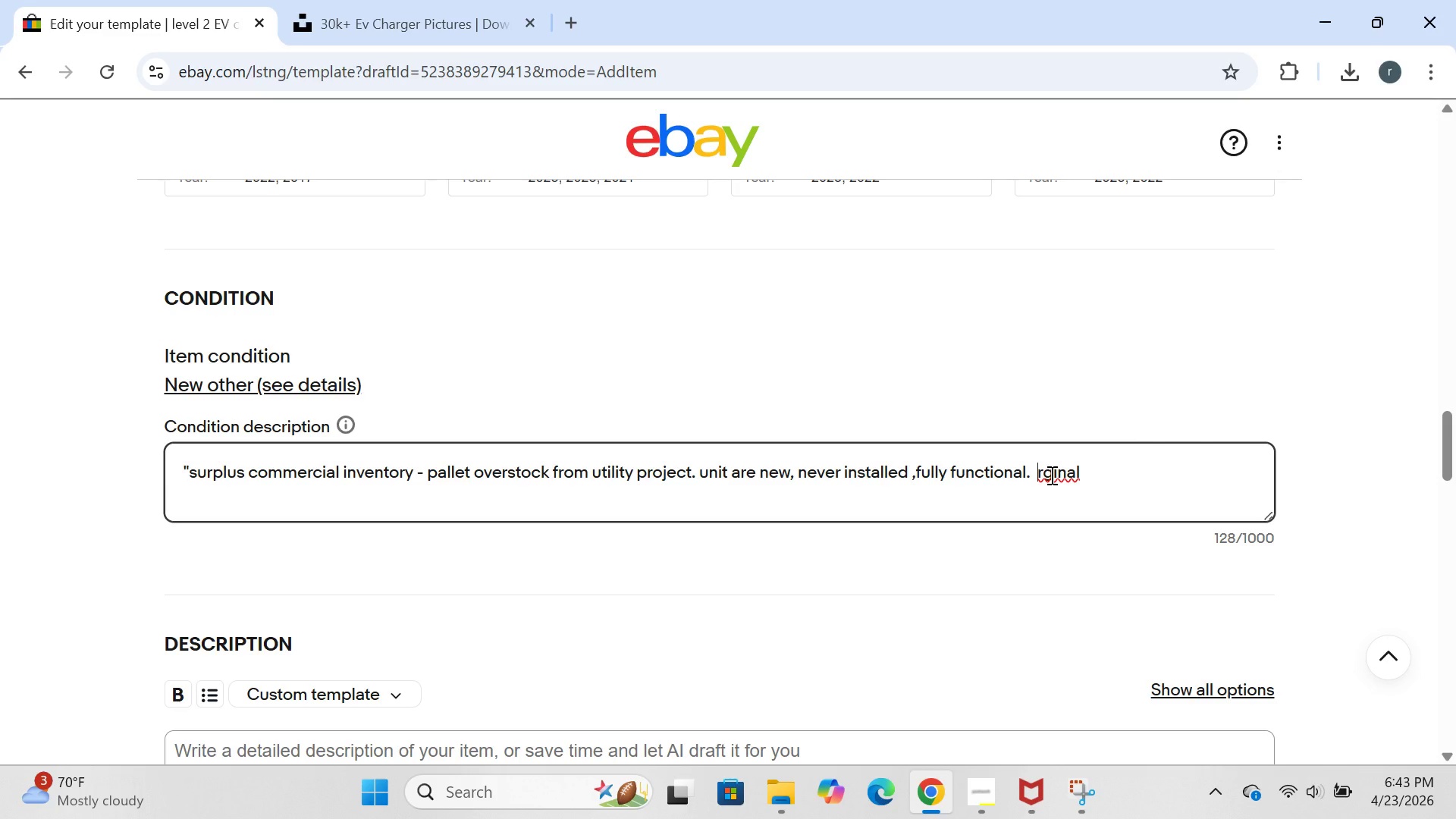 
key(O)
 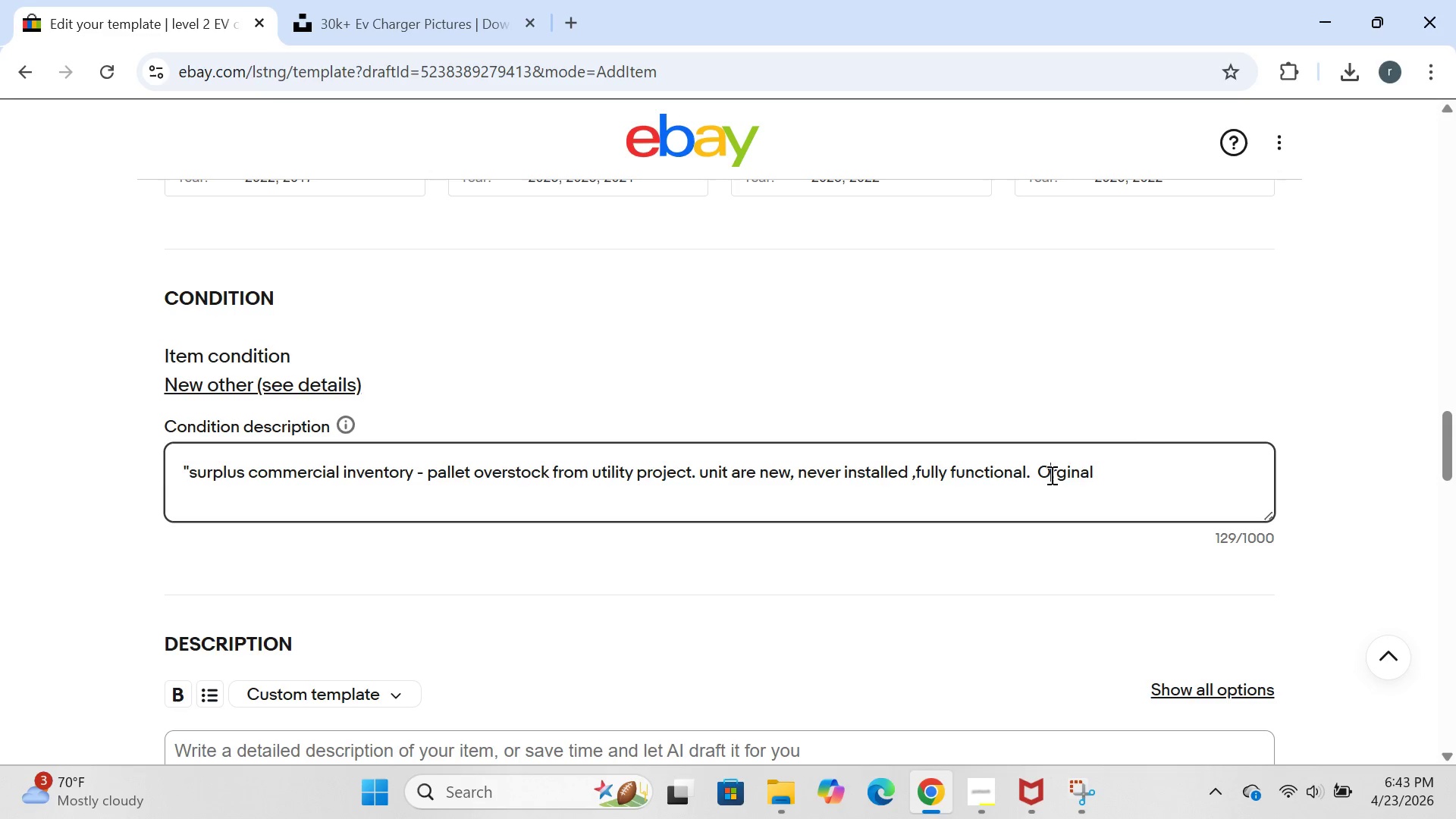 
key(CapsLock)
 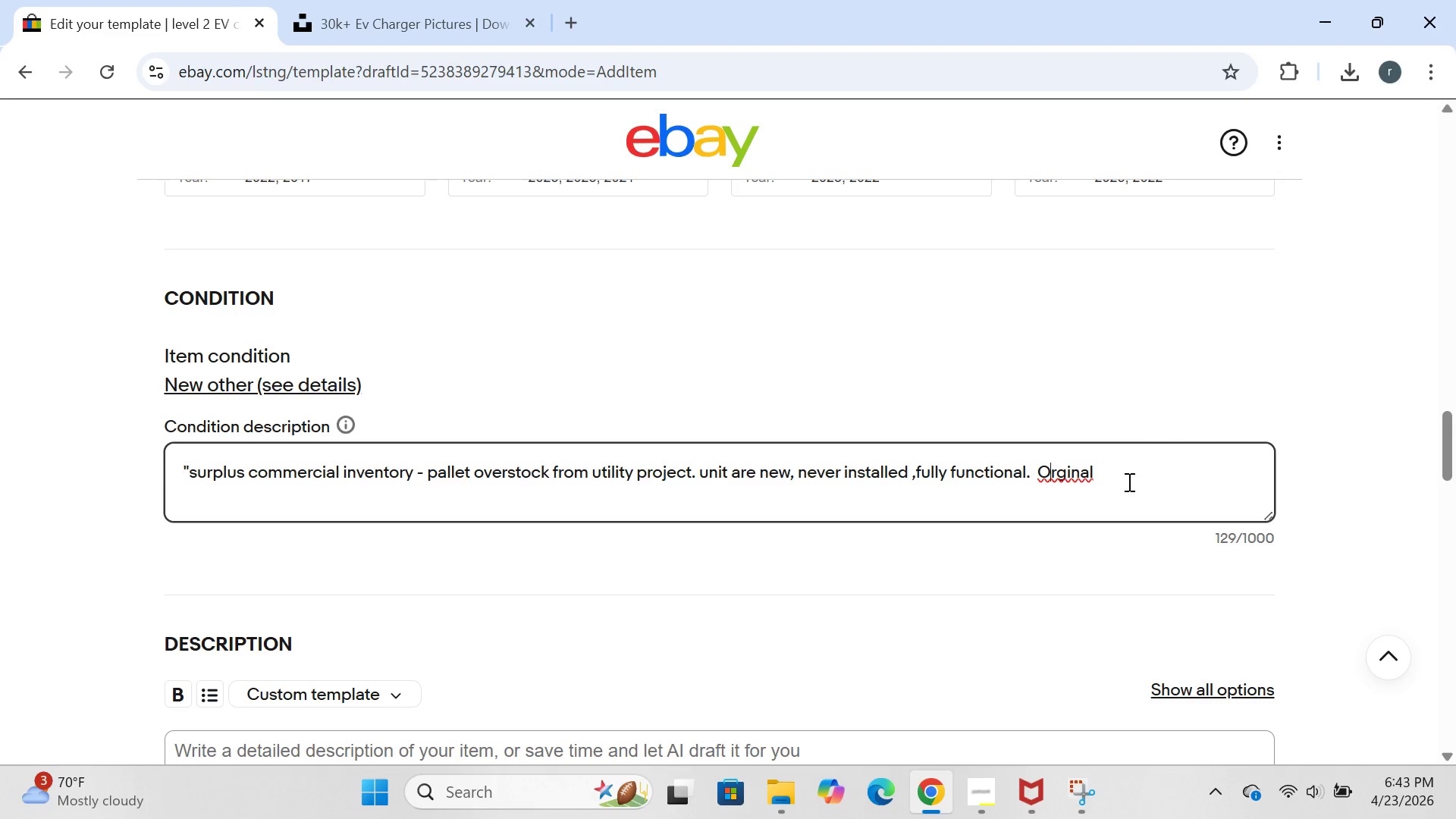 
left_click([1128, 482])
 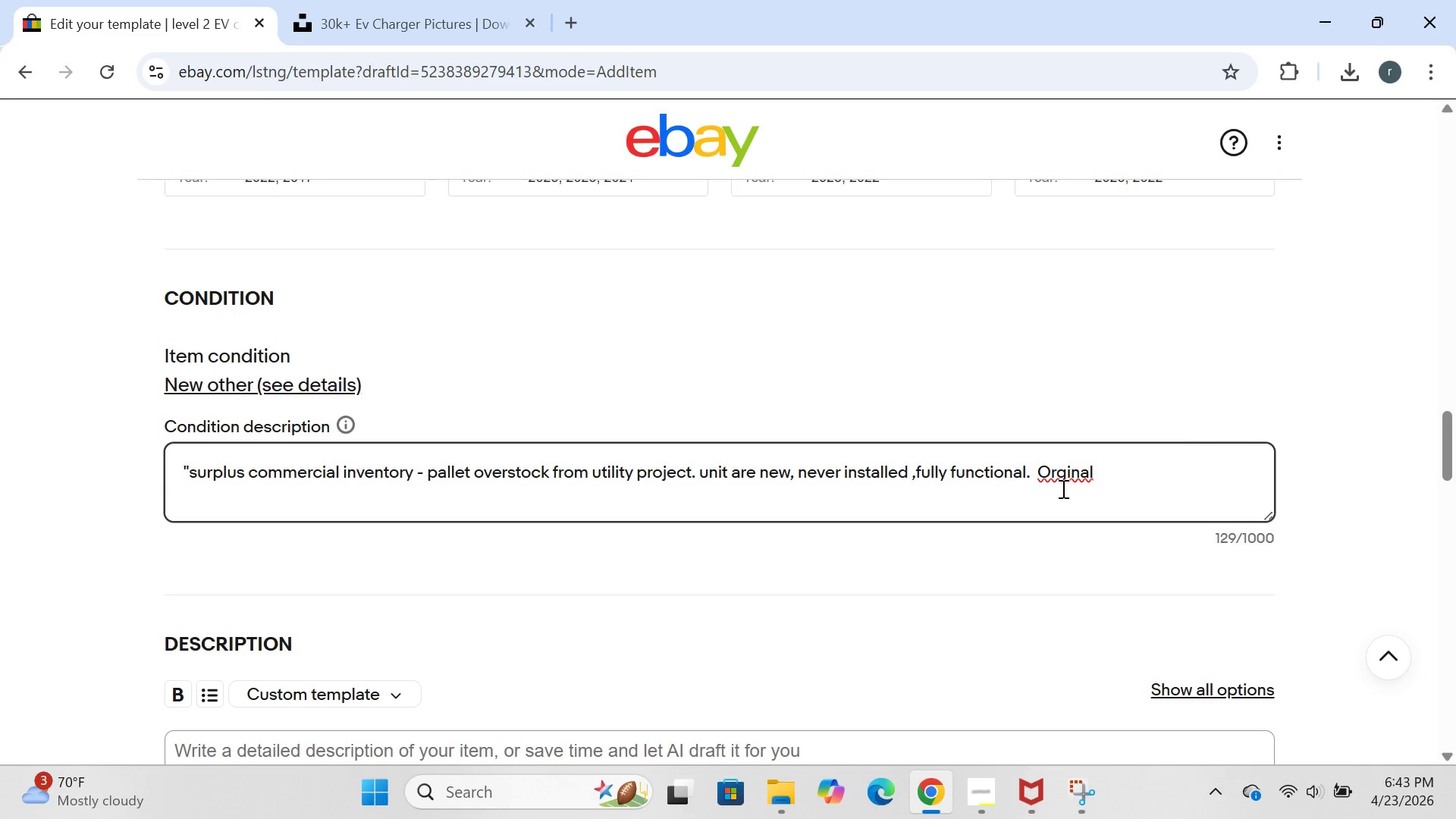 
left_click([1059, 479])
 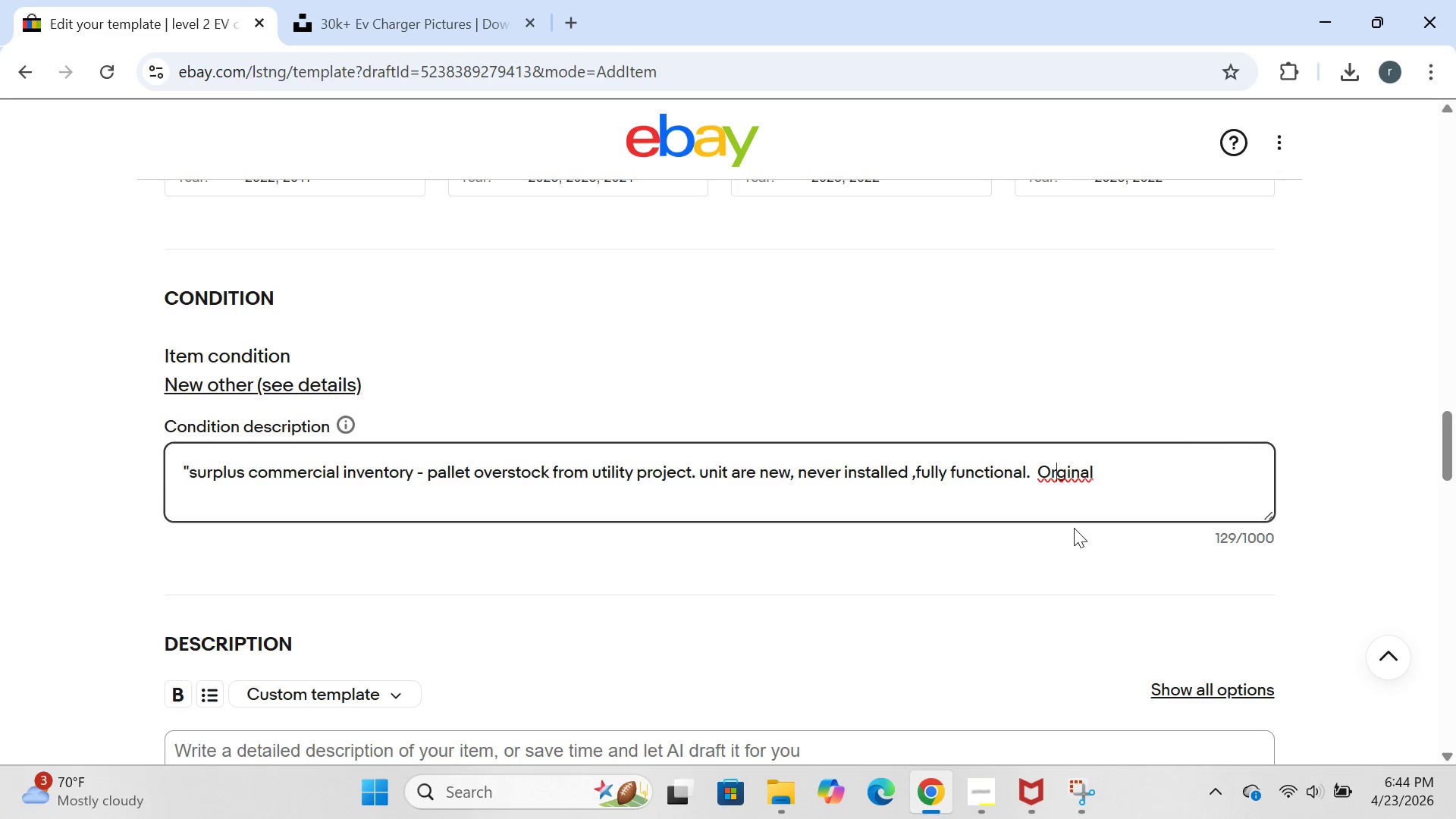 
key(I)
 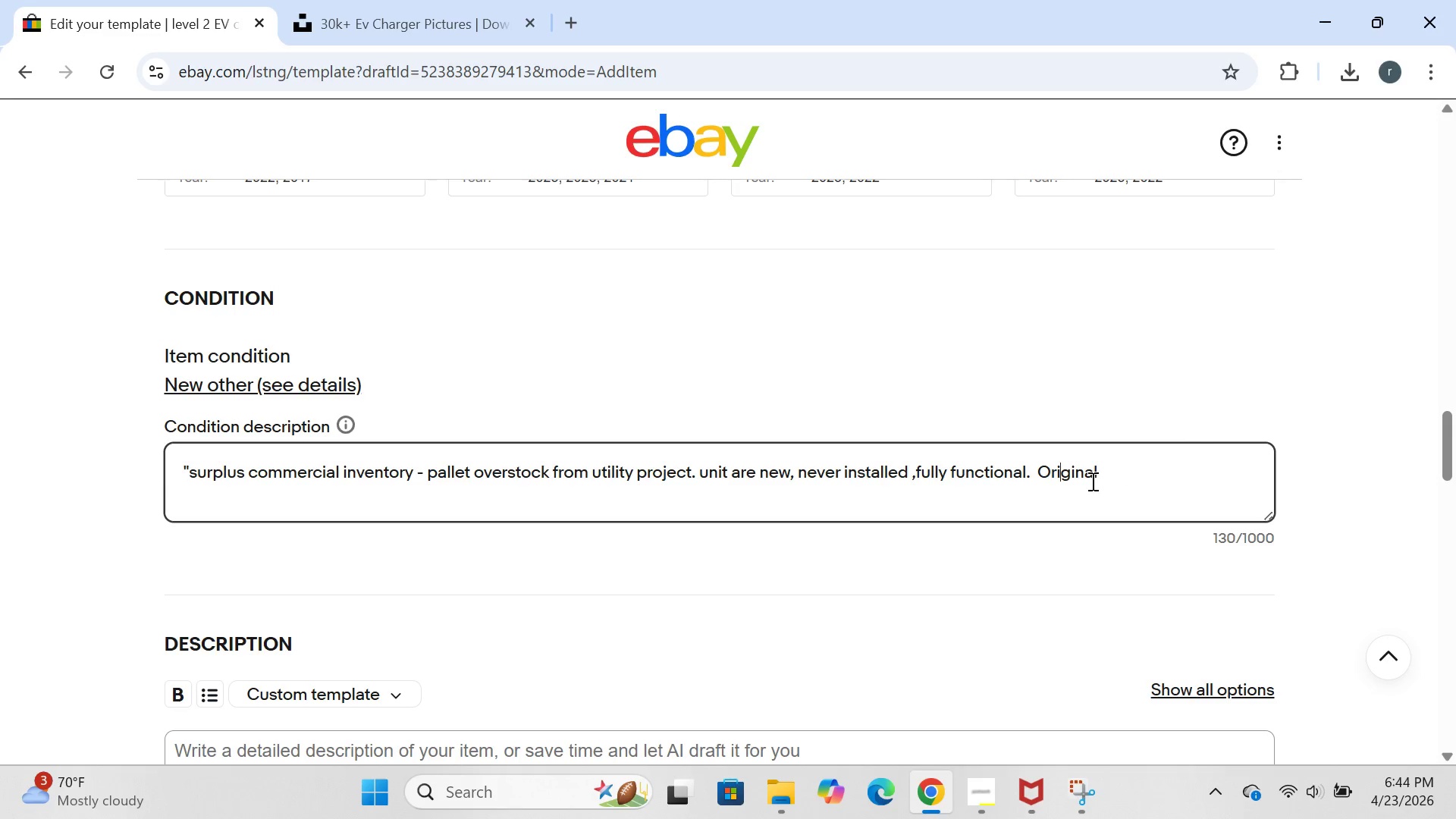 
left_click([1091, 481])
 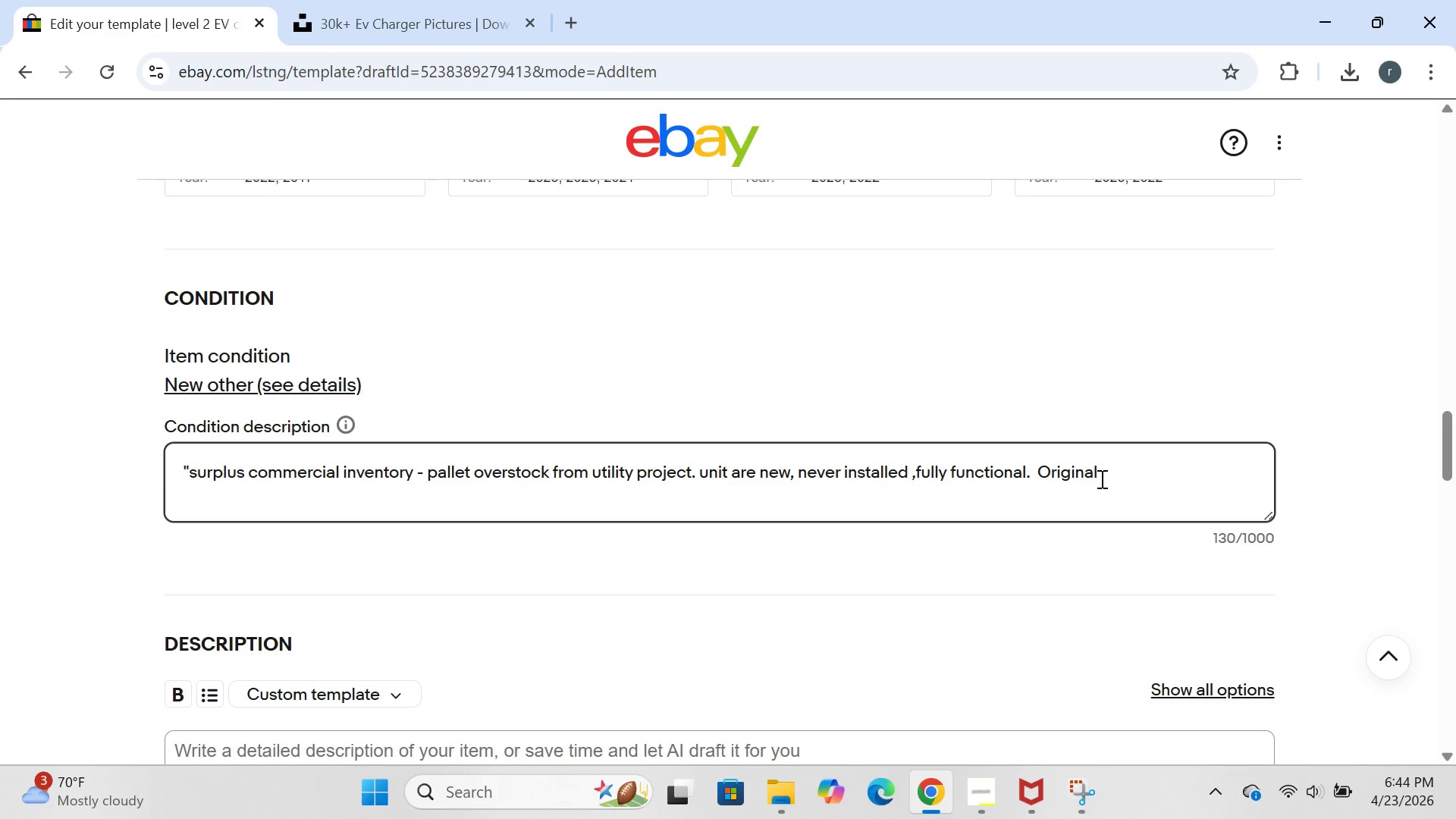 
left_click([1100, 479])
 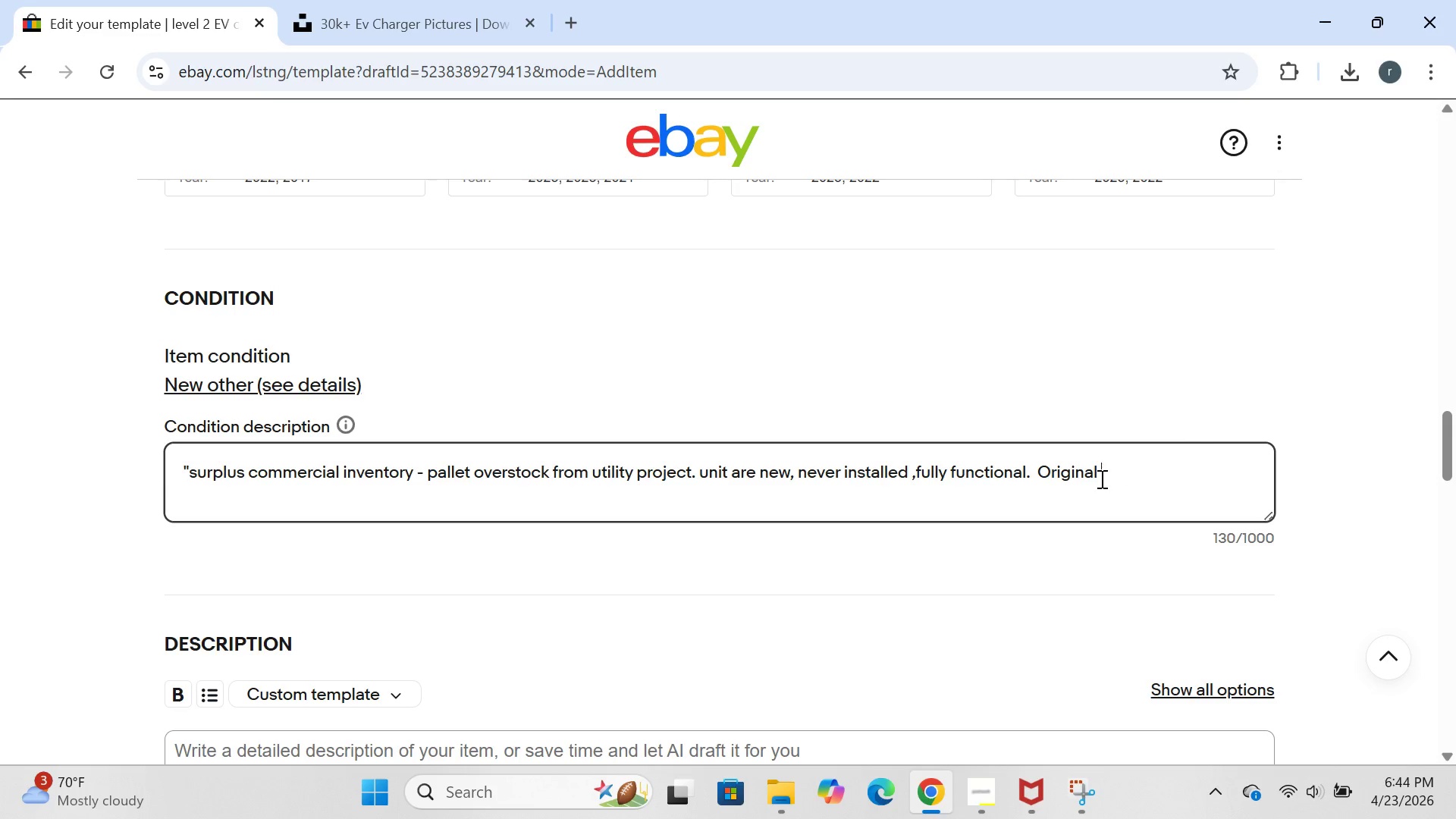 
type( packaging may have minor shelf waer)
key(Backspace)
key(Backspace)
key(Backspace)
type(ear.iddel)
key(Backspace)
key(Backspace)
key(Backspace)
type(eal for )
 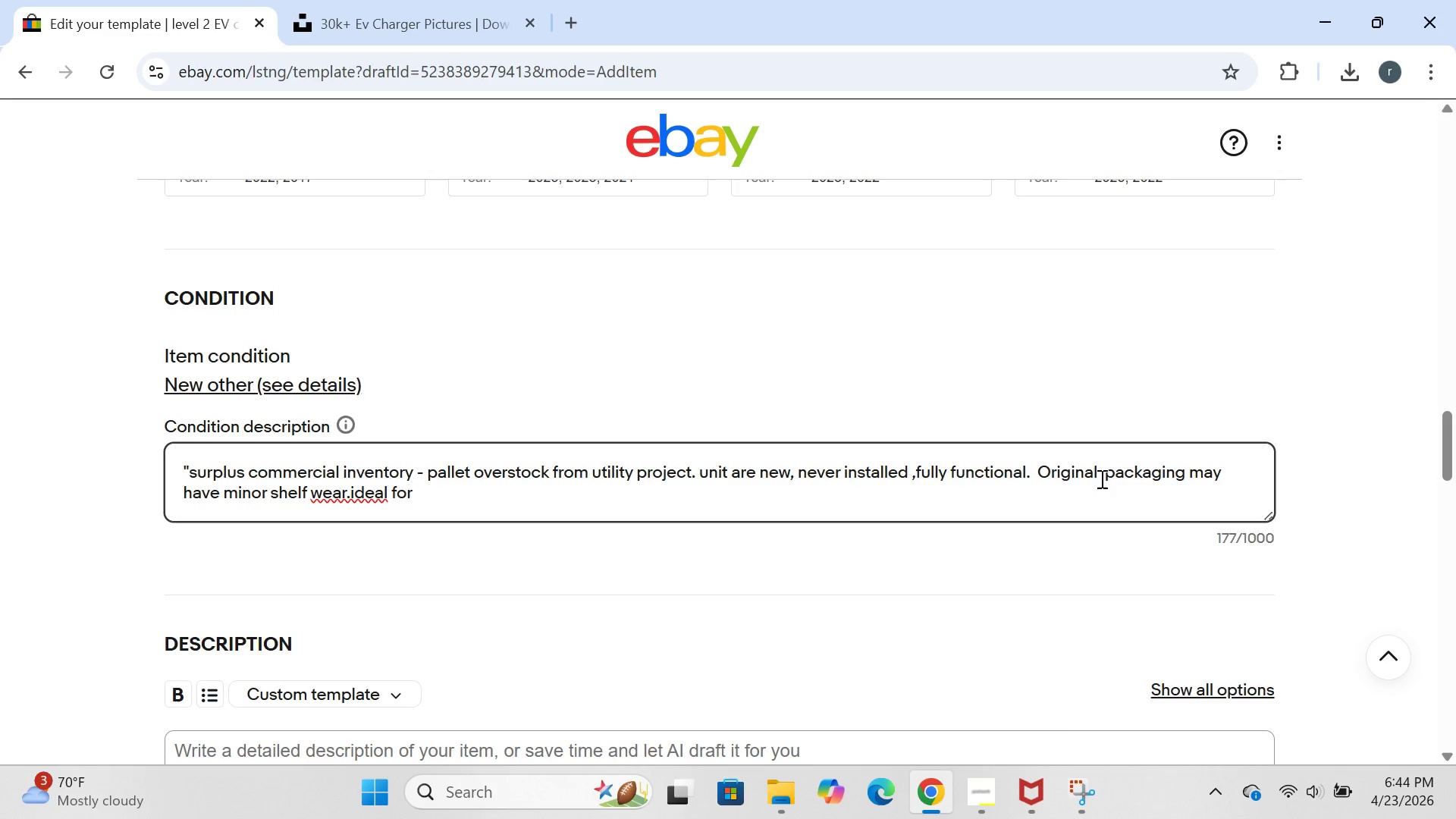 
key(ArrowLeft)
 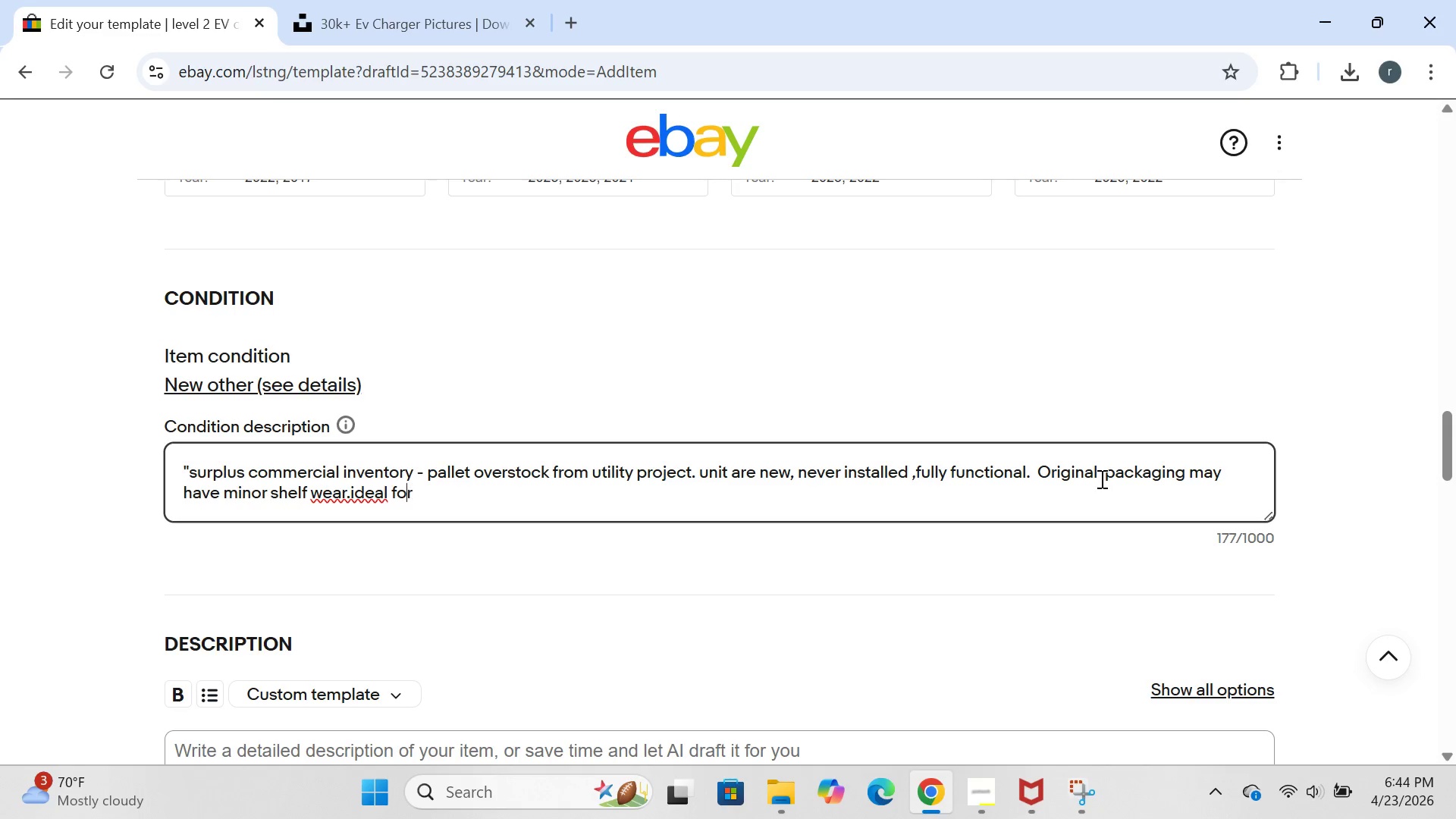 
key(ArrowLeft)
 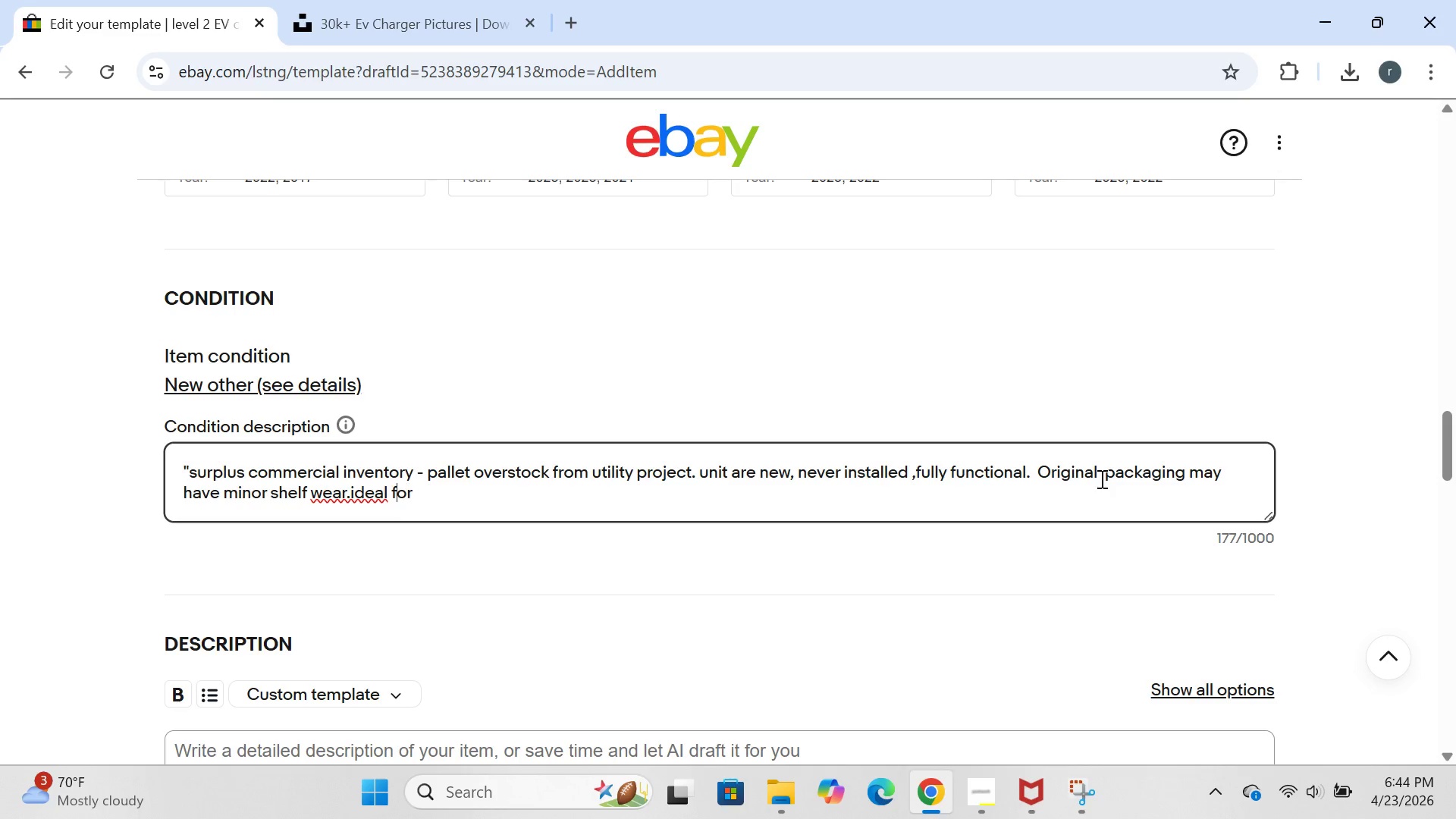 
key(ArrowLeft)
 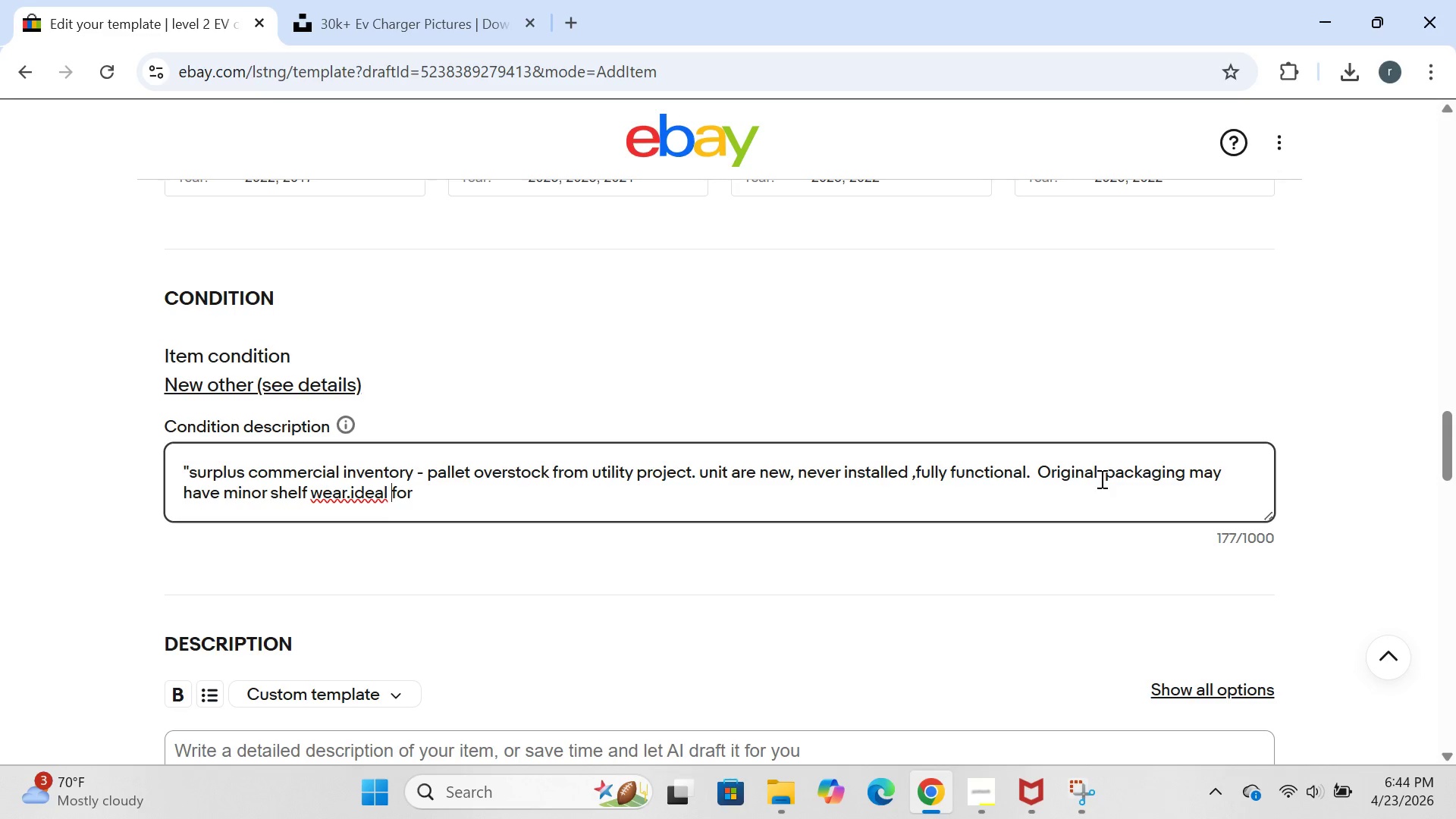 
key(ArrowLeft)
 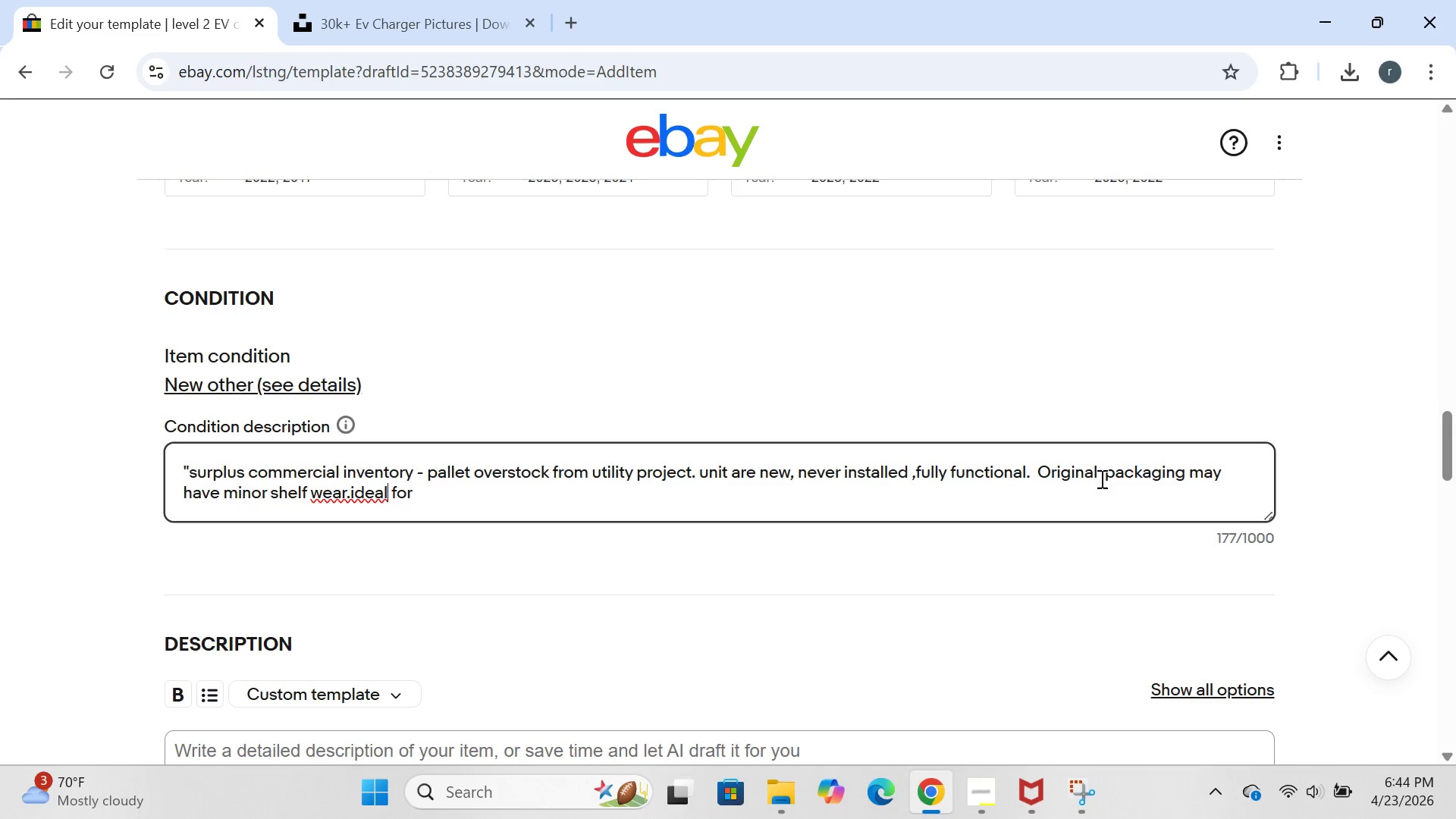 
key(ArrowLeft)
 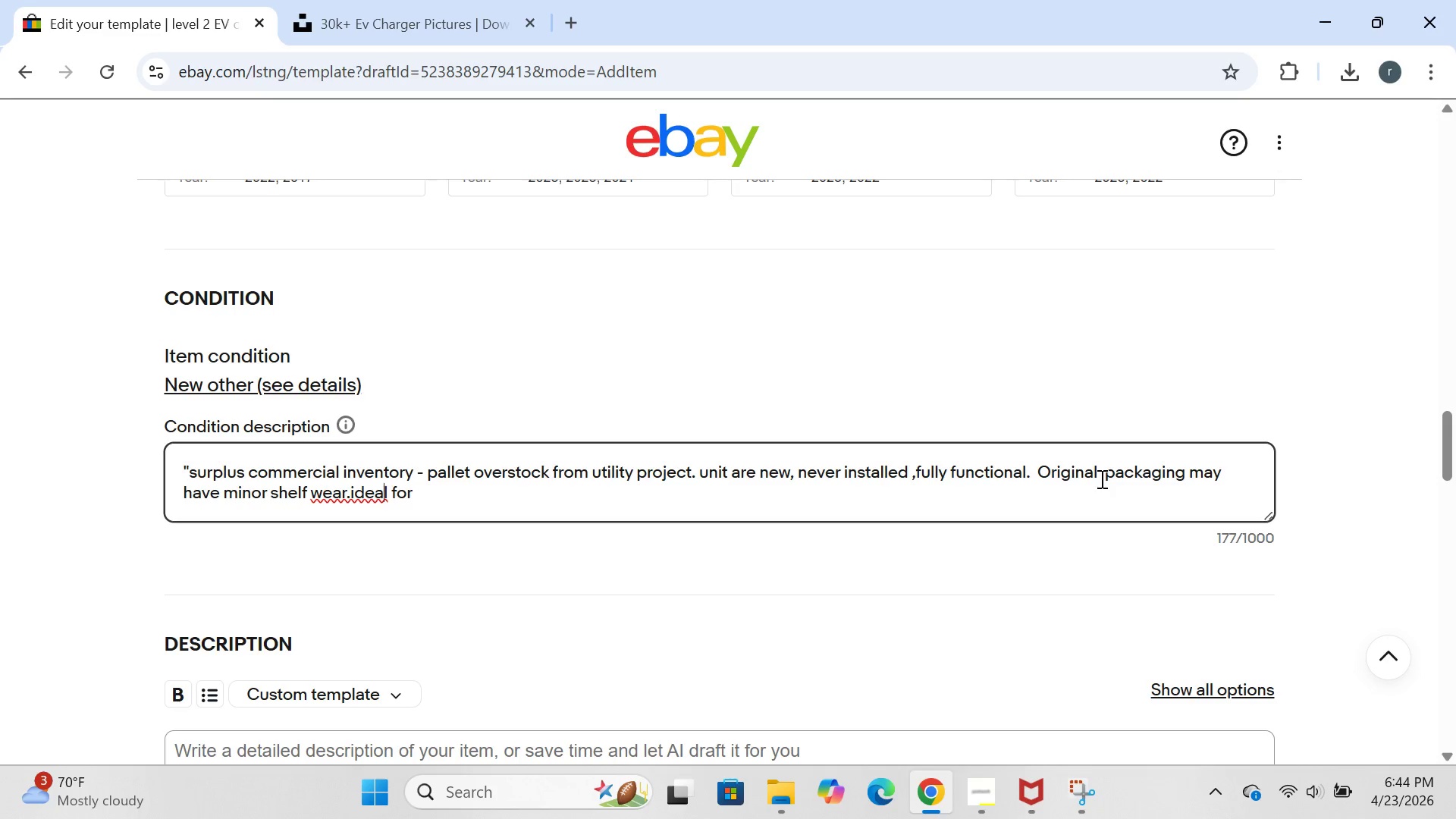 
key(ArrowLeft)
 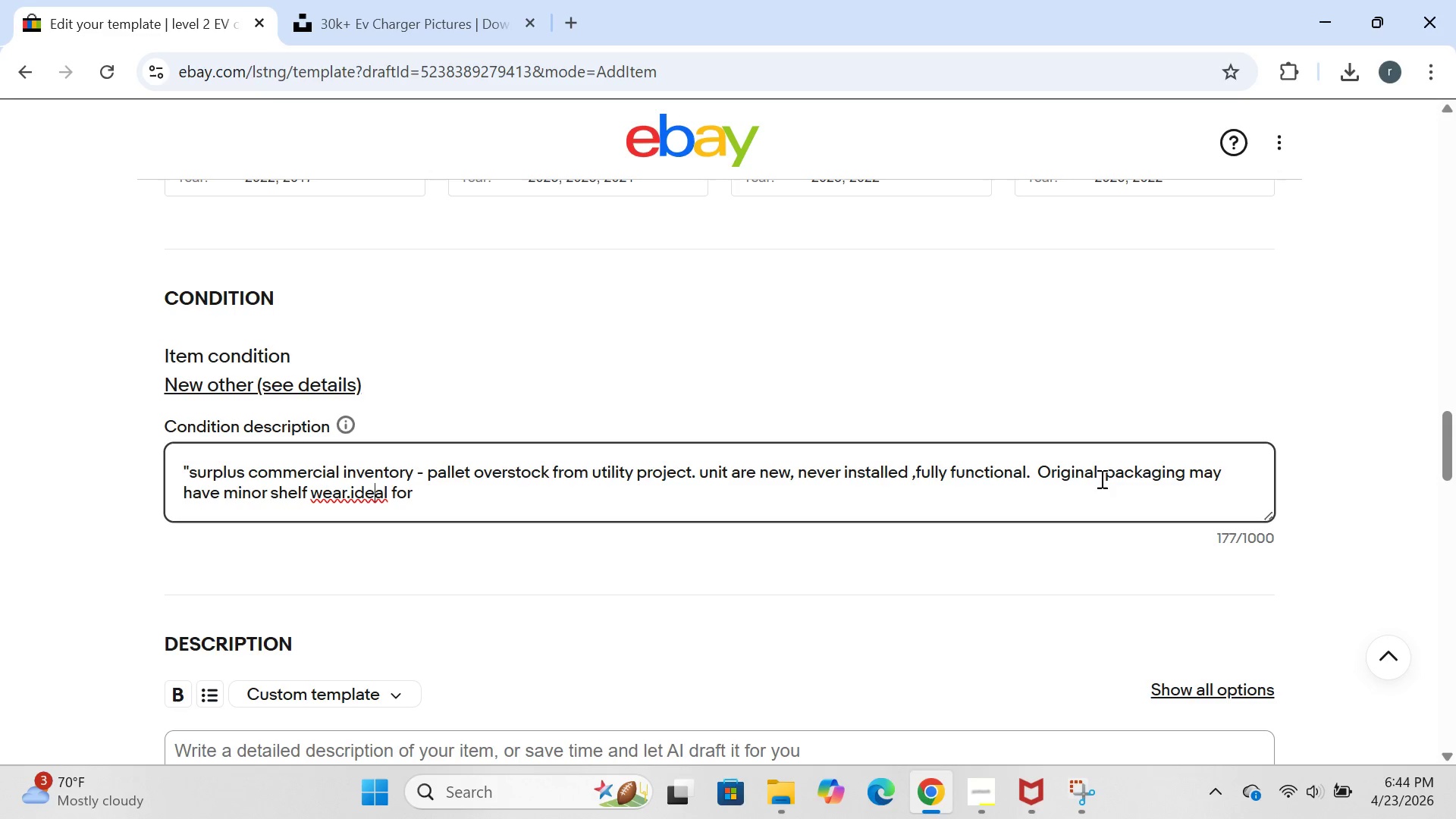 
key(ArrowLeft)
 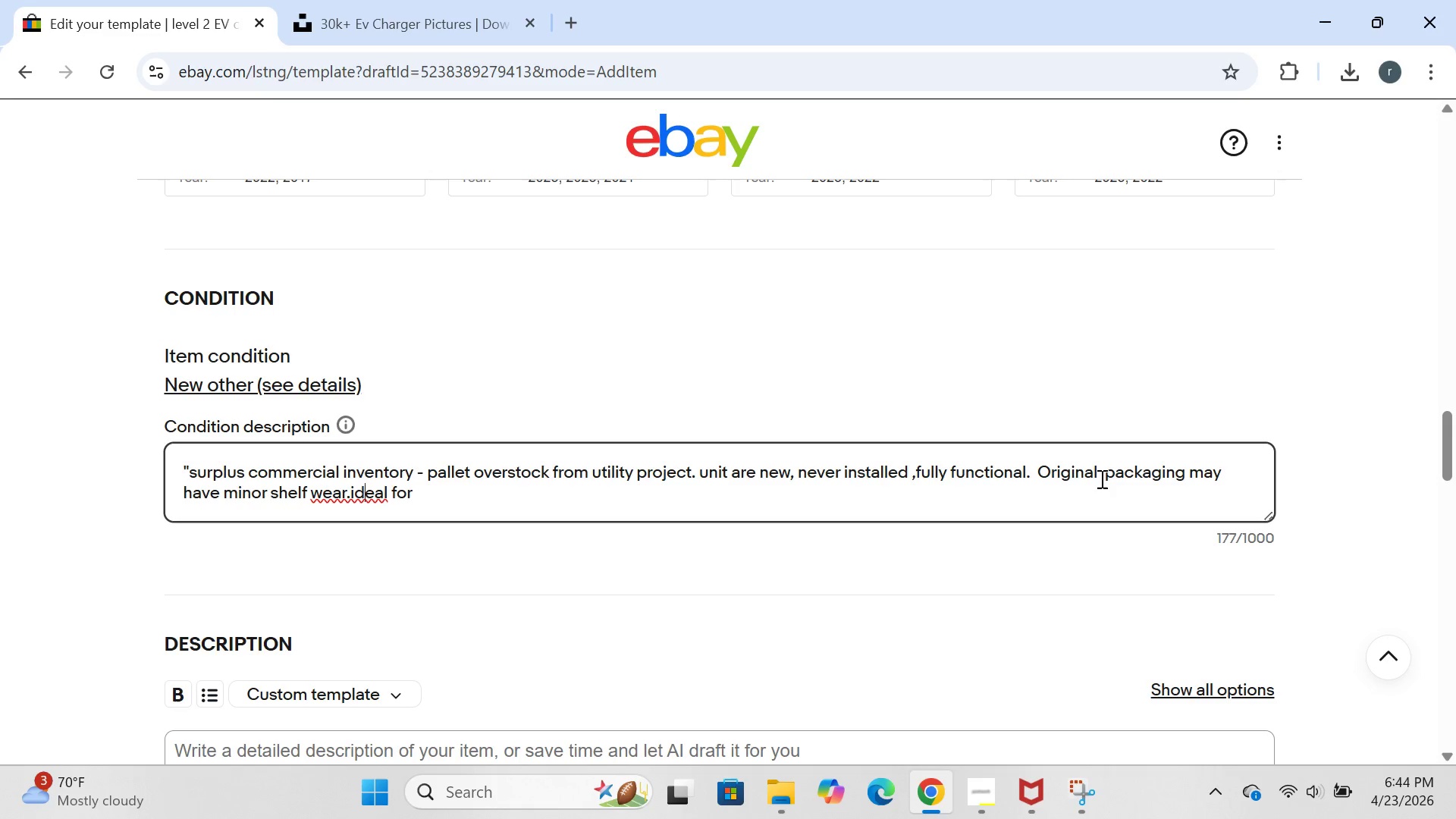 
key(ArrowLeft)
 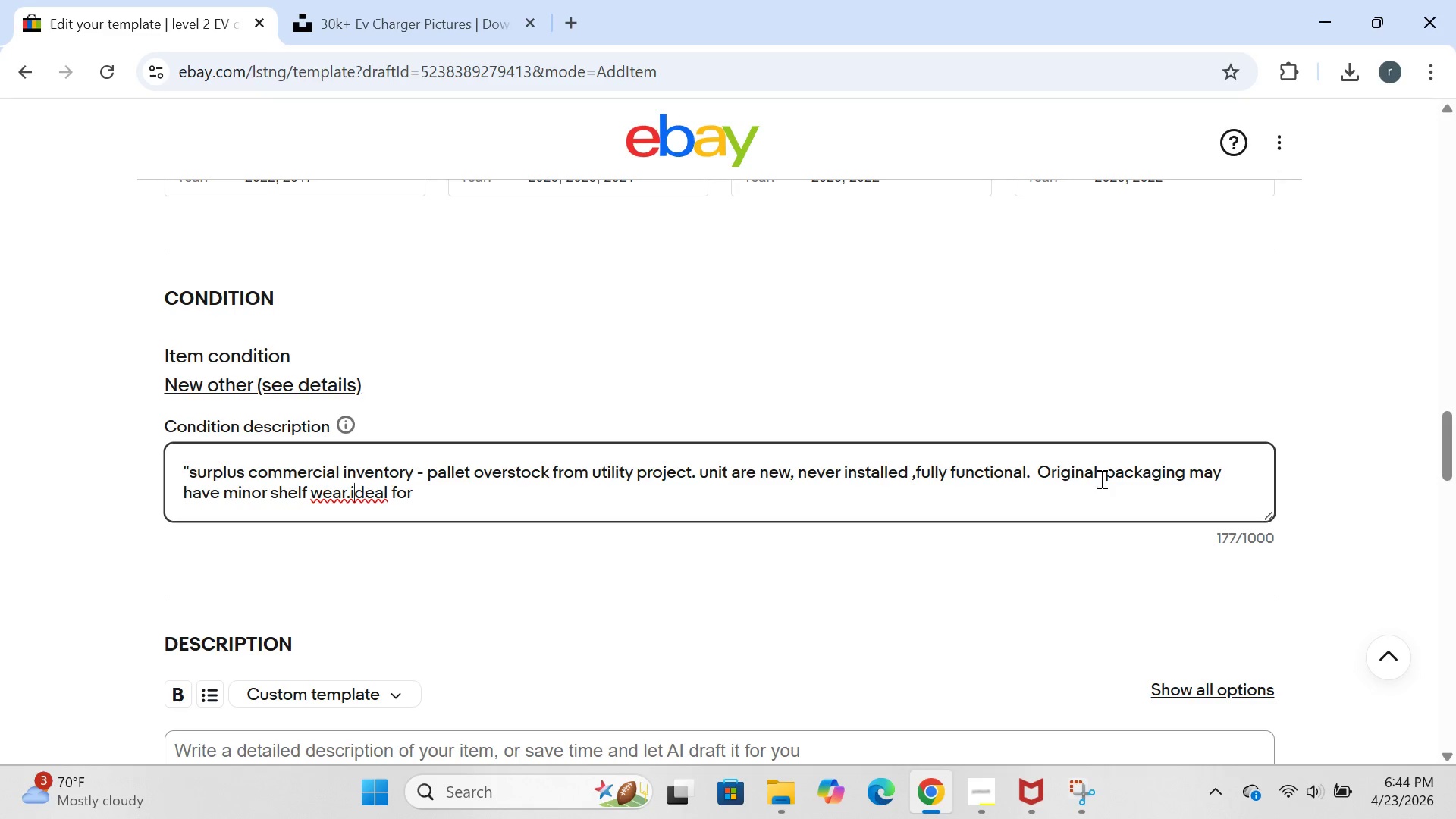 
key(ArrowLeft)
 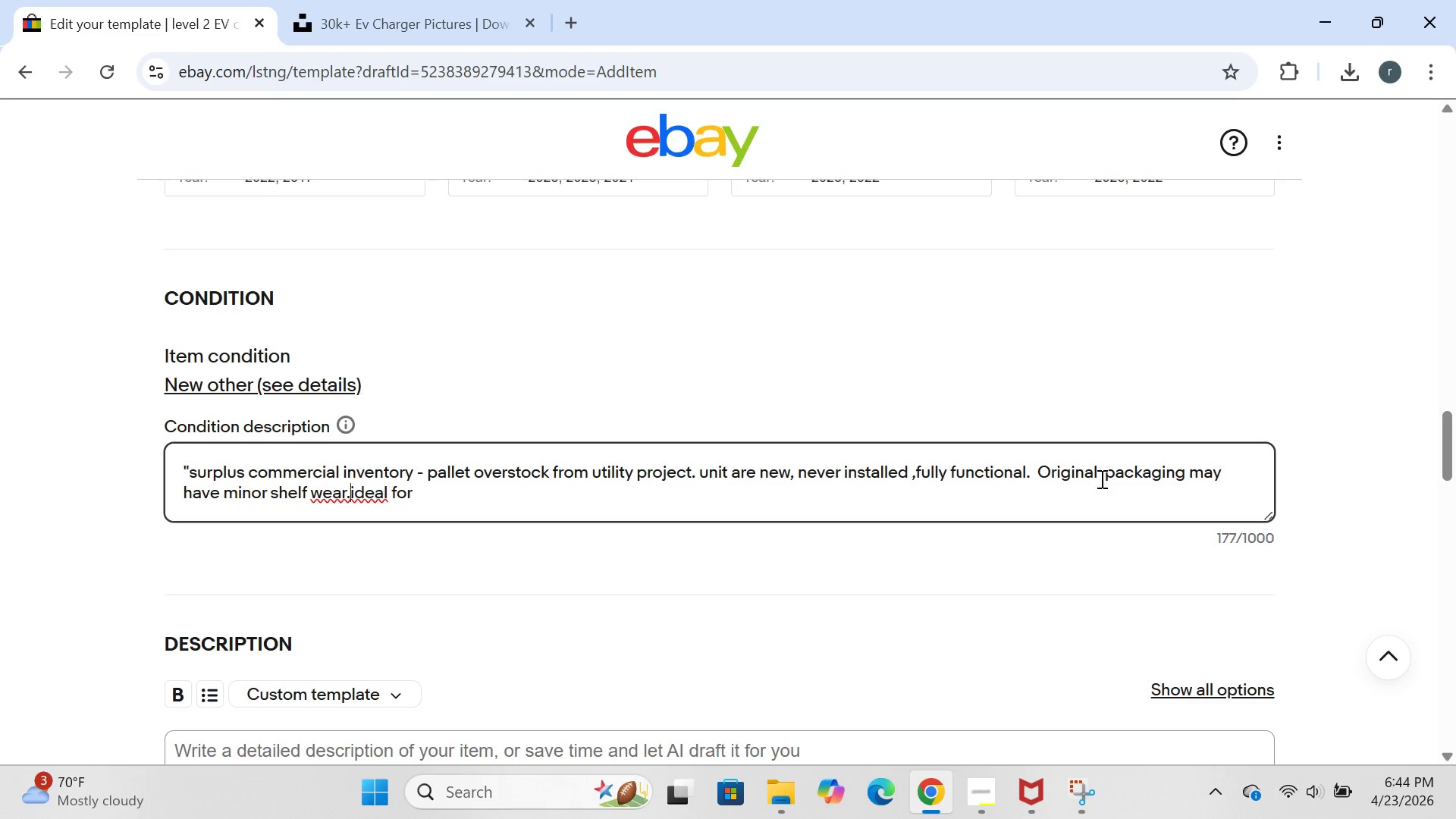 
key(ArrowLeft)
 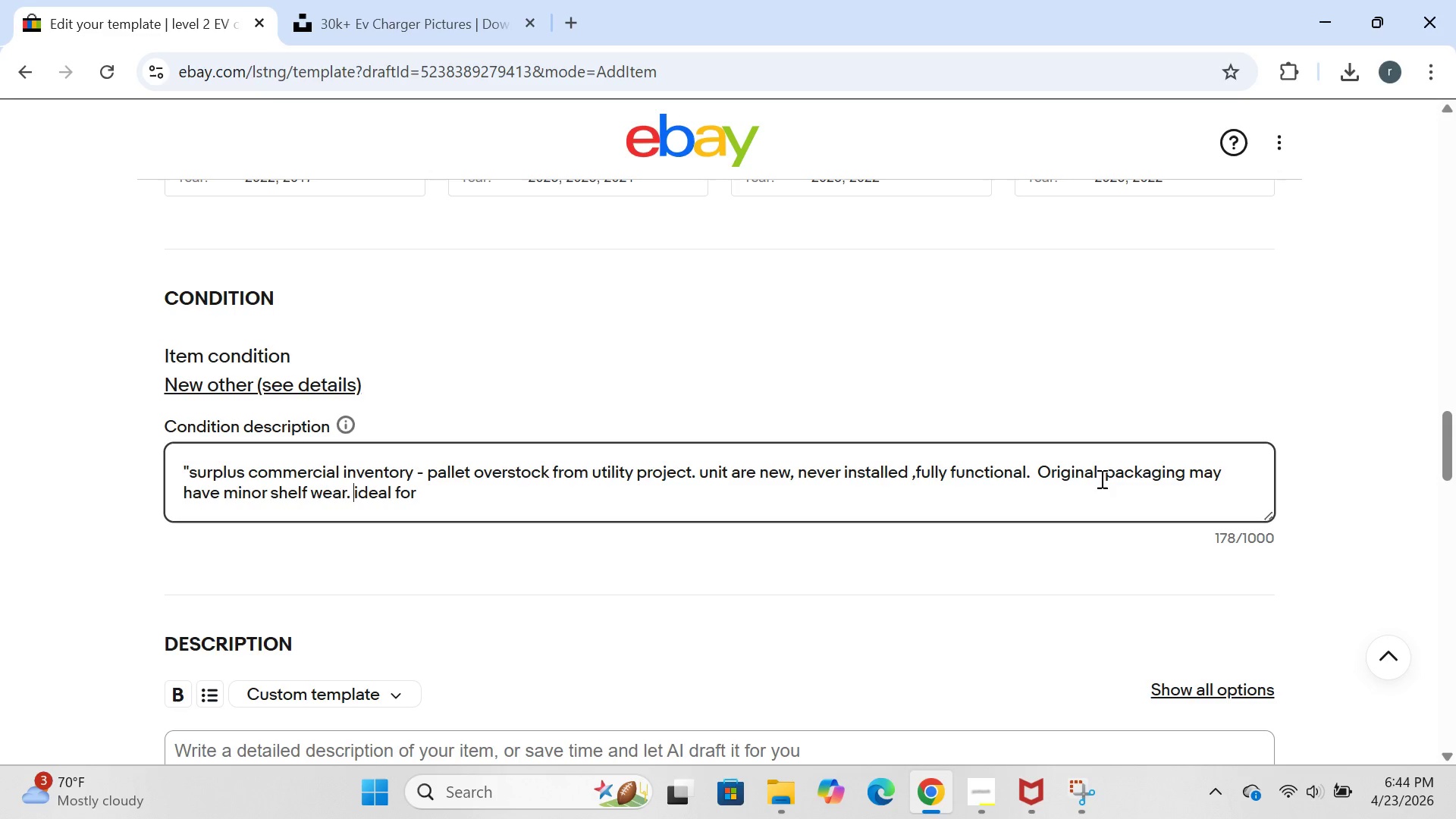 
key(Space)
 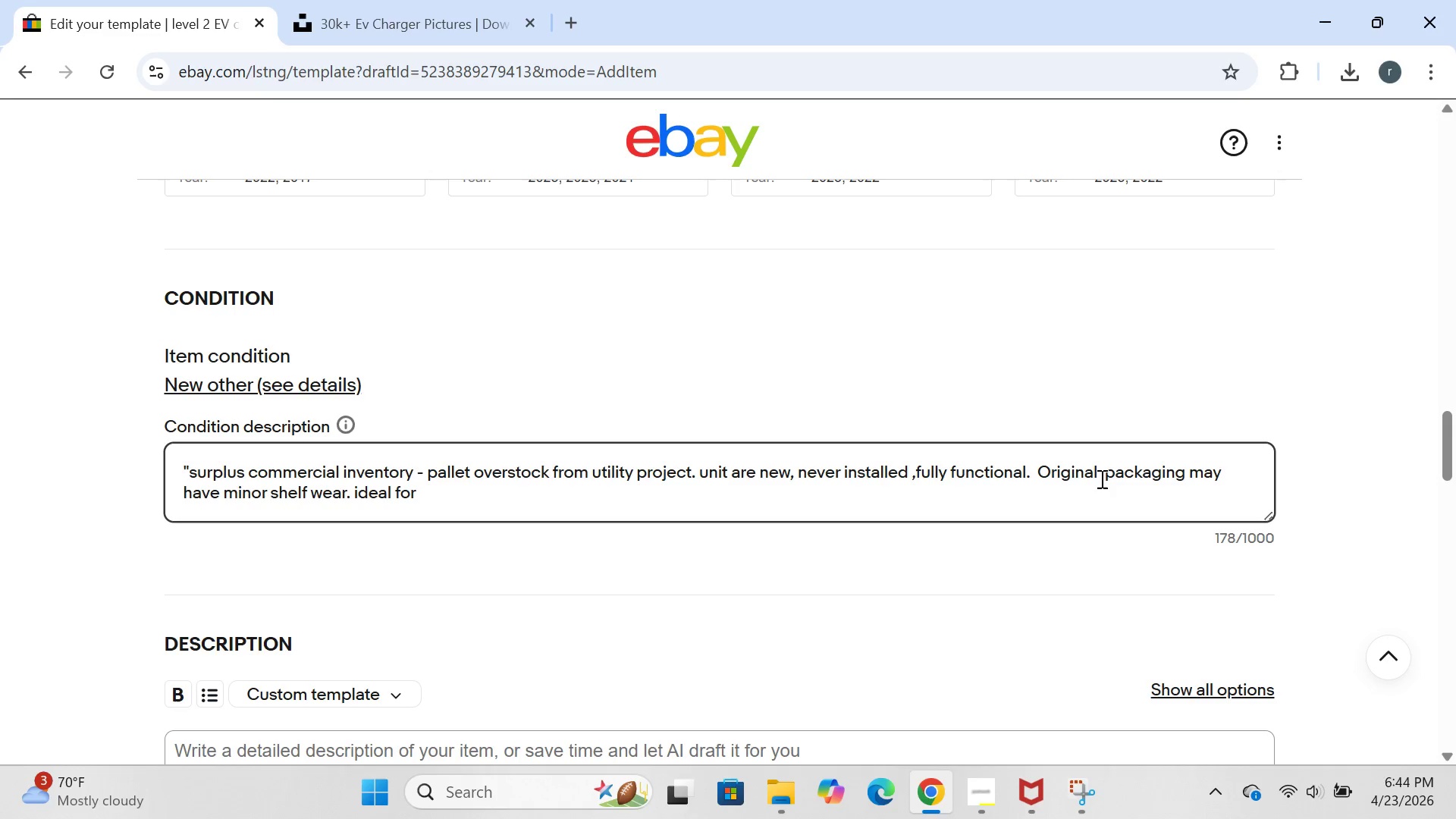 
key(ArrowRight)
 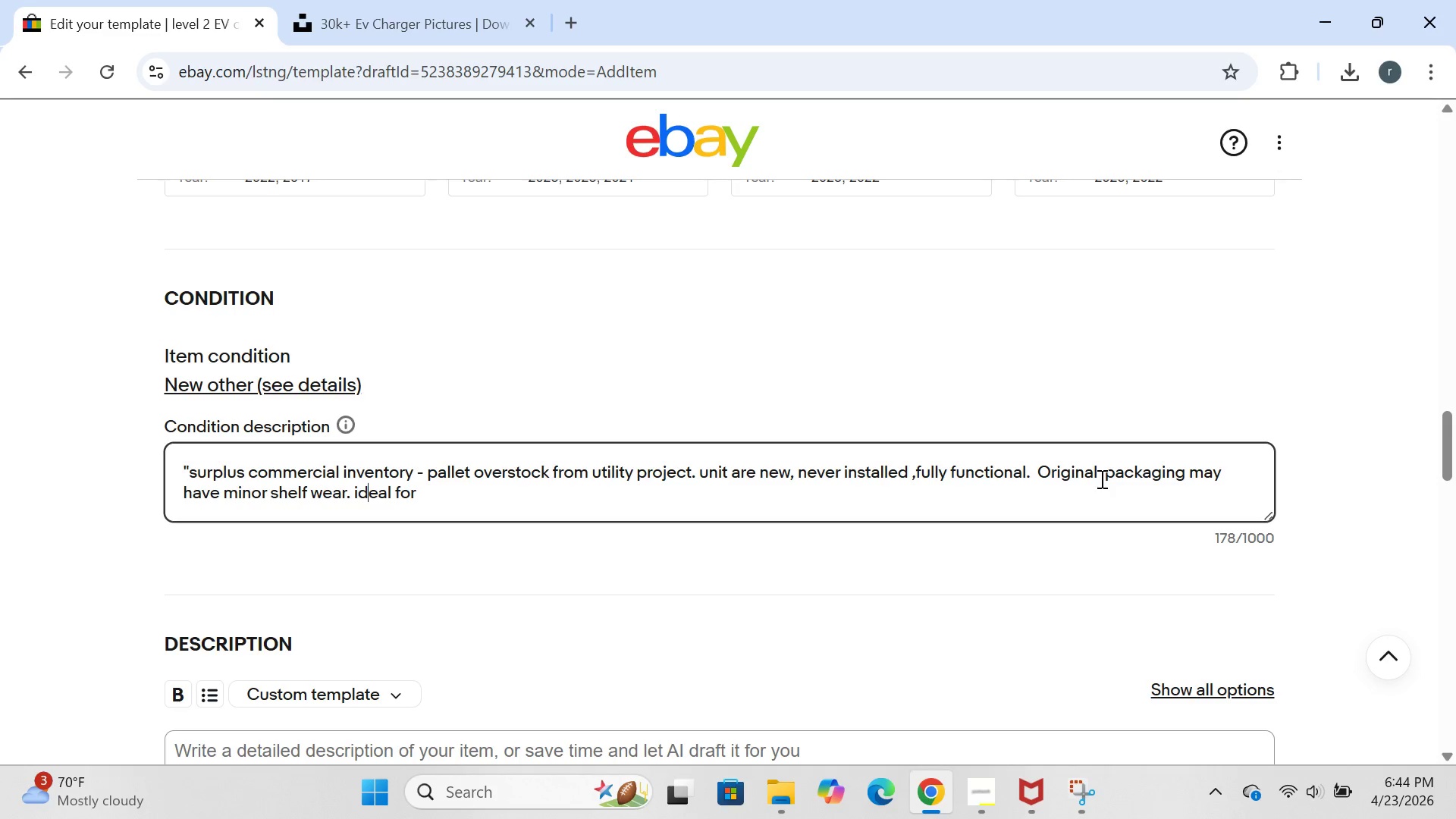 
key(ArrowRight)
 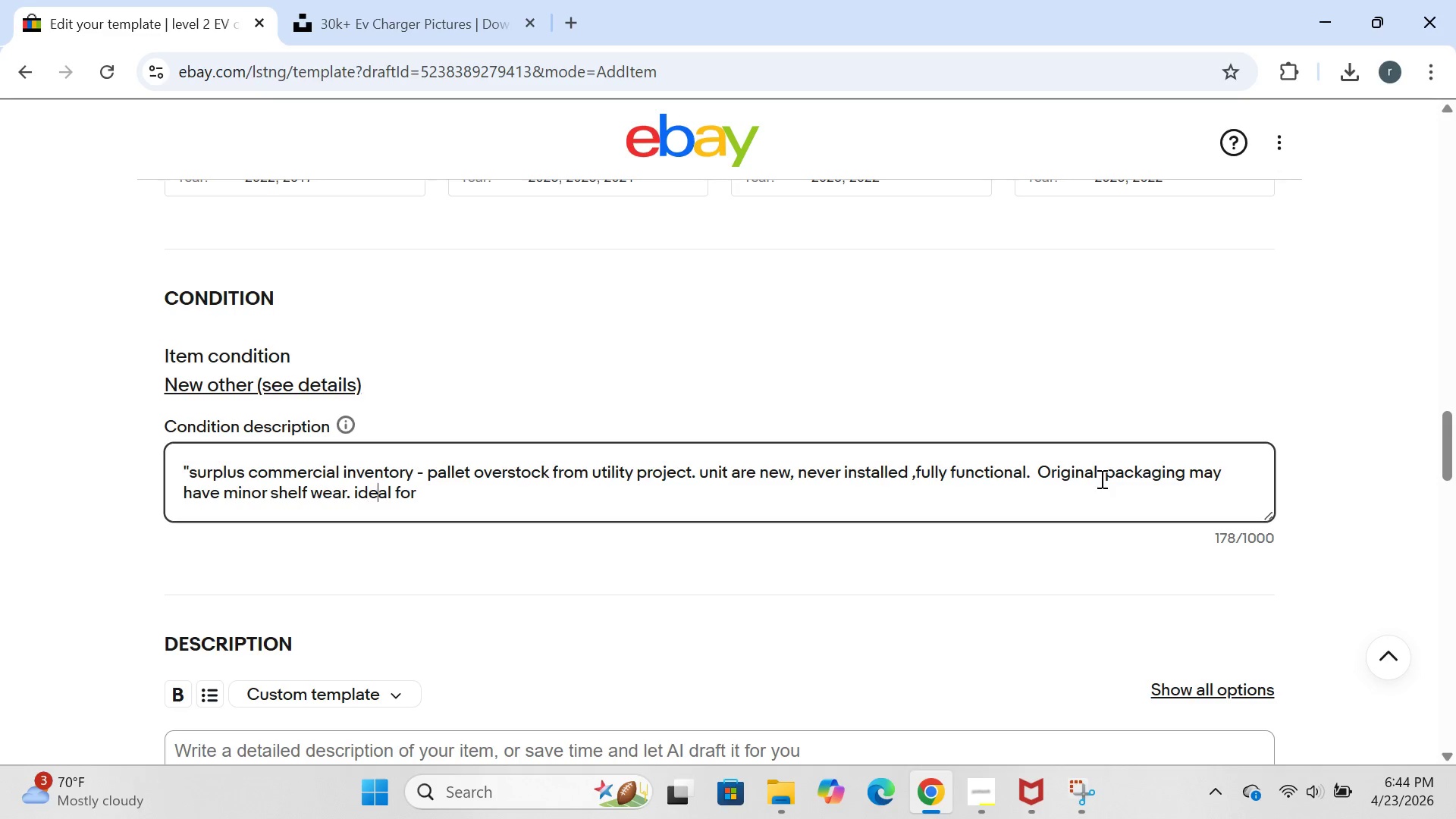 
key(ArrowRight)
 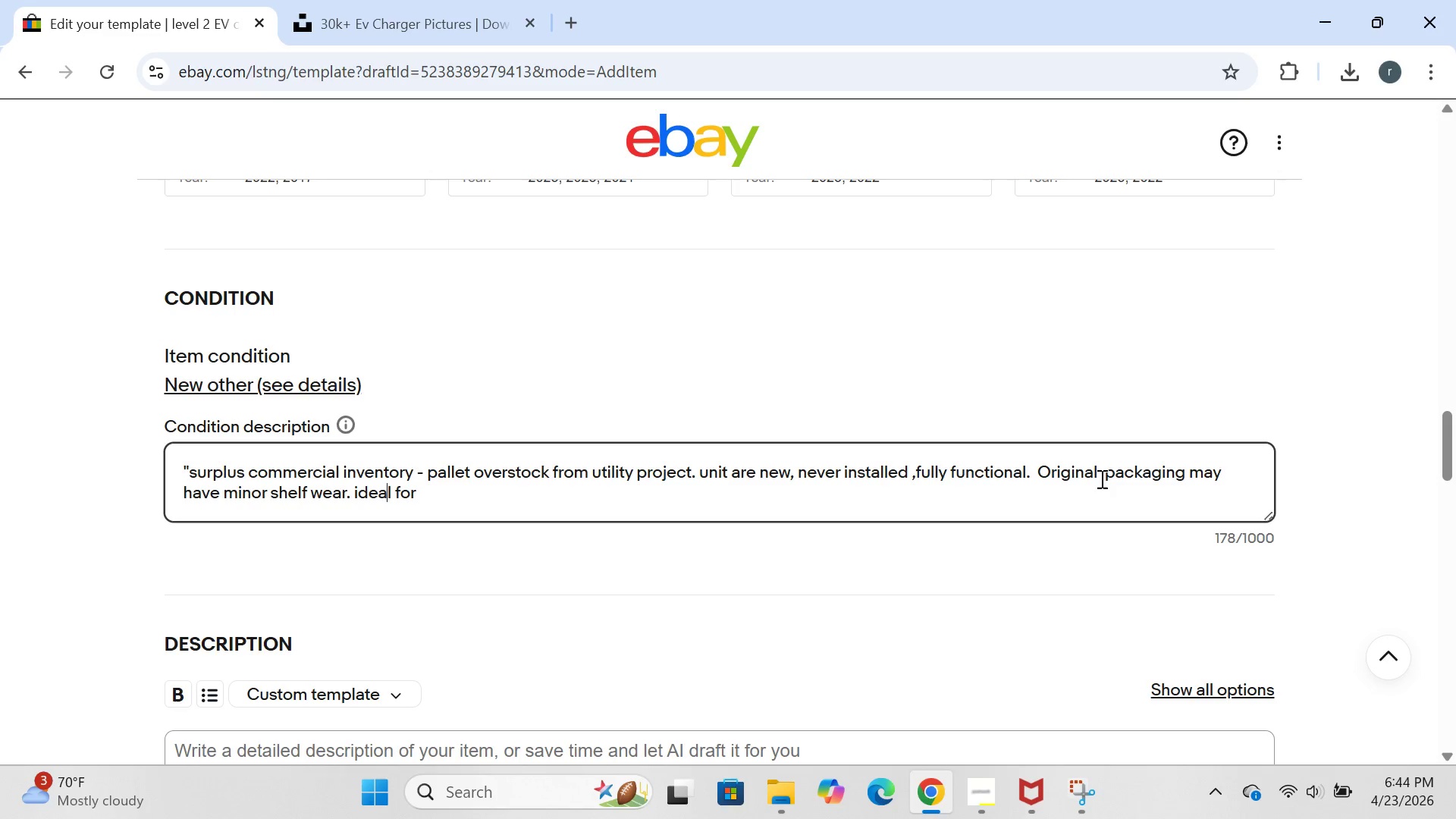 
key(ArrowRight)
 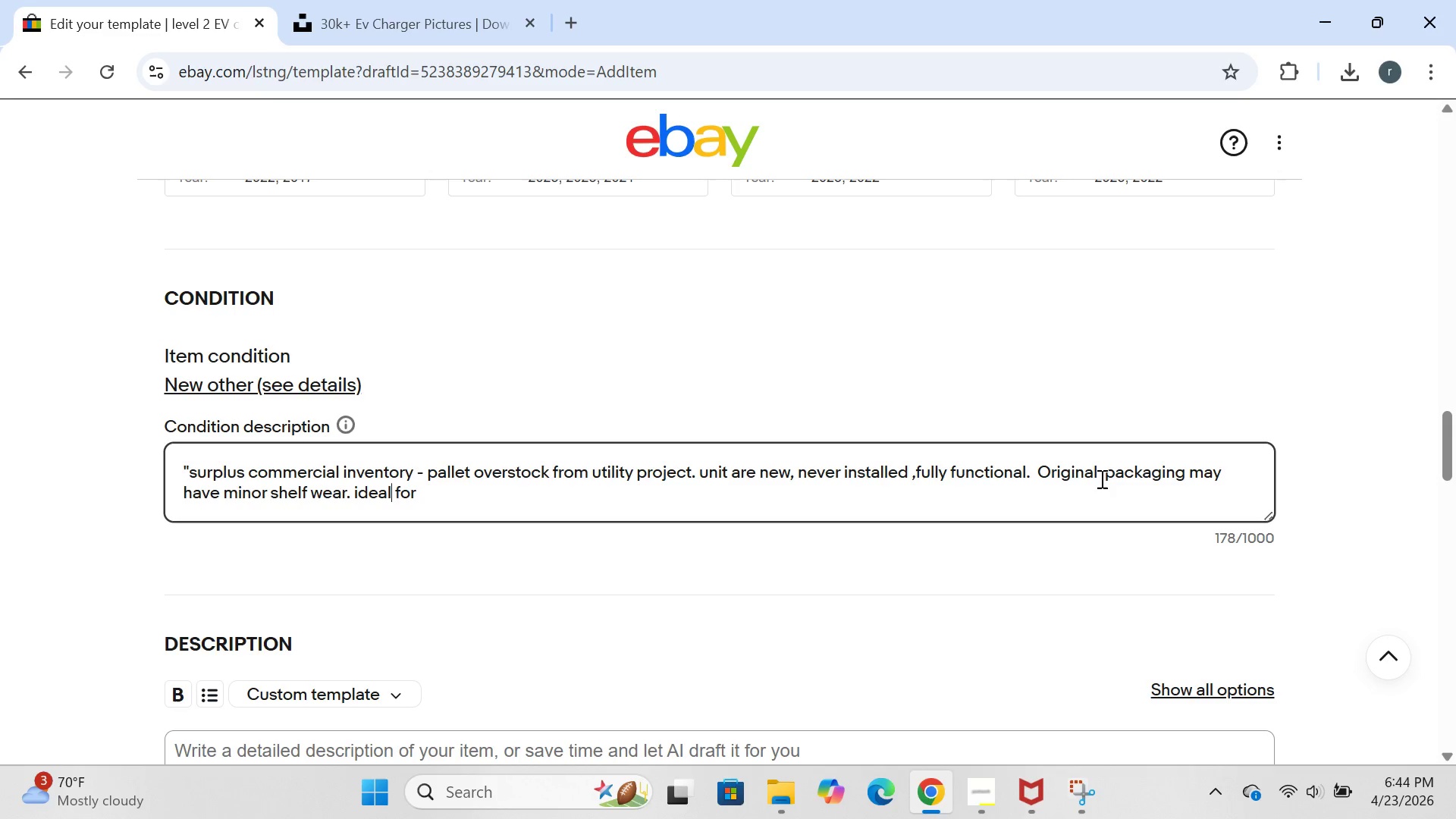 
key(ArrowRight)
 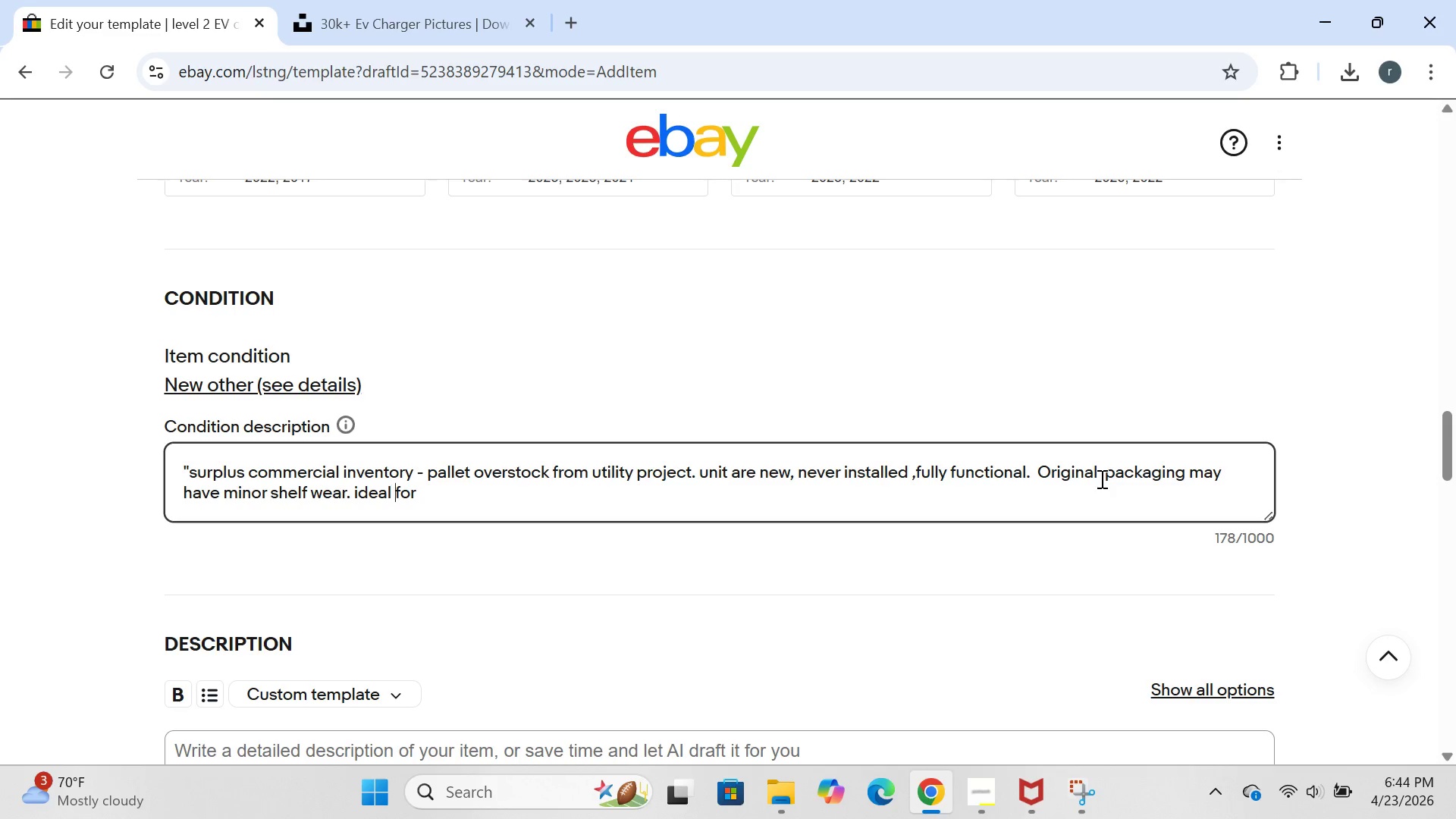 
key(ArrowRight)
 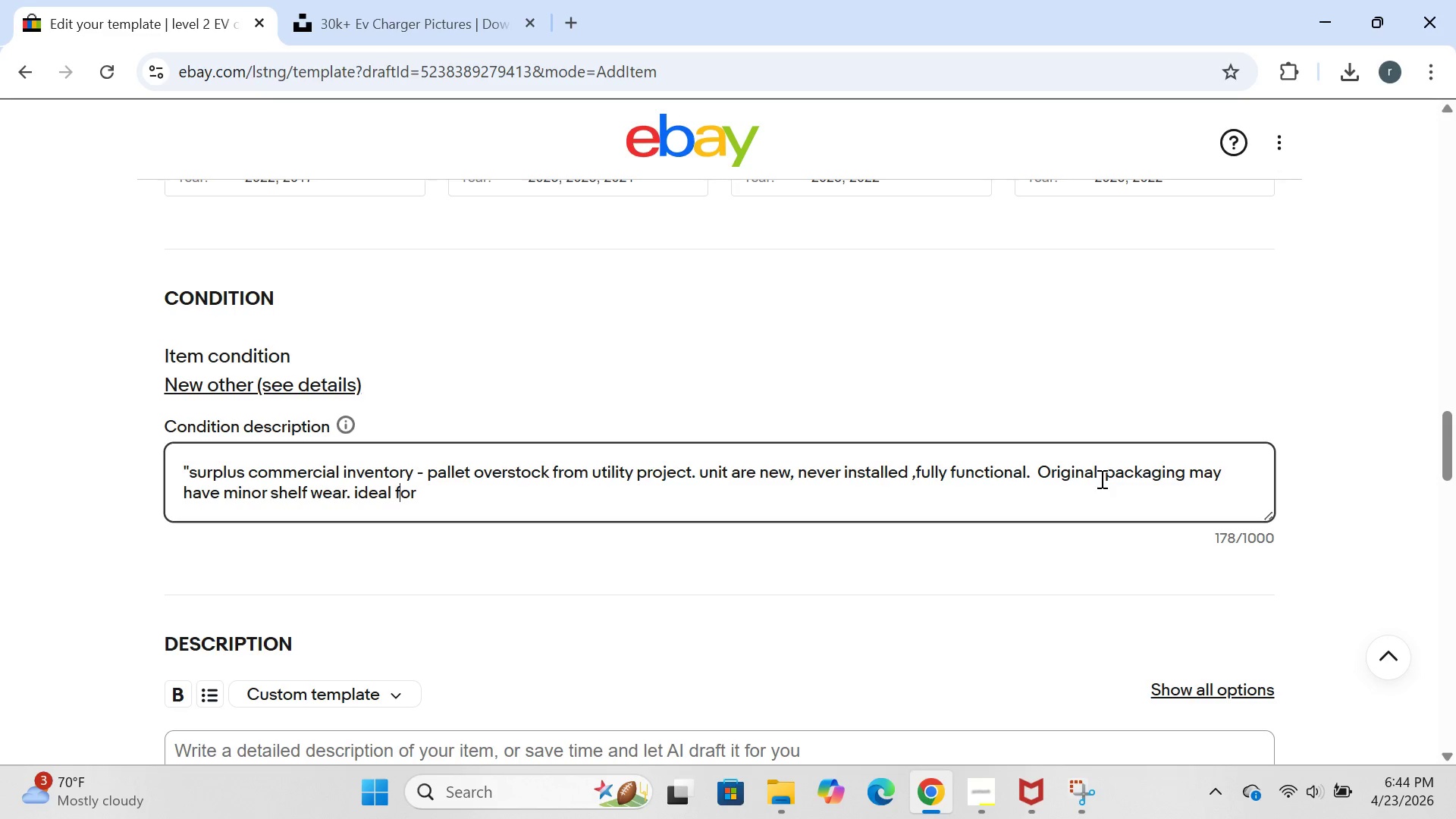 
key(ArrowRight)
 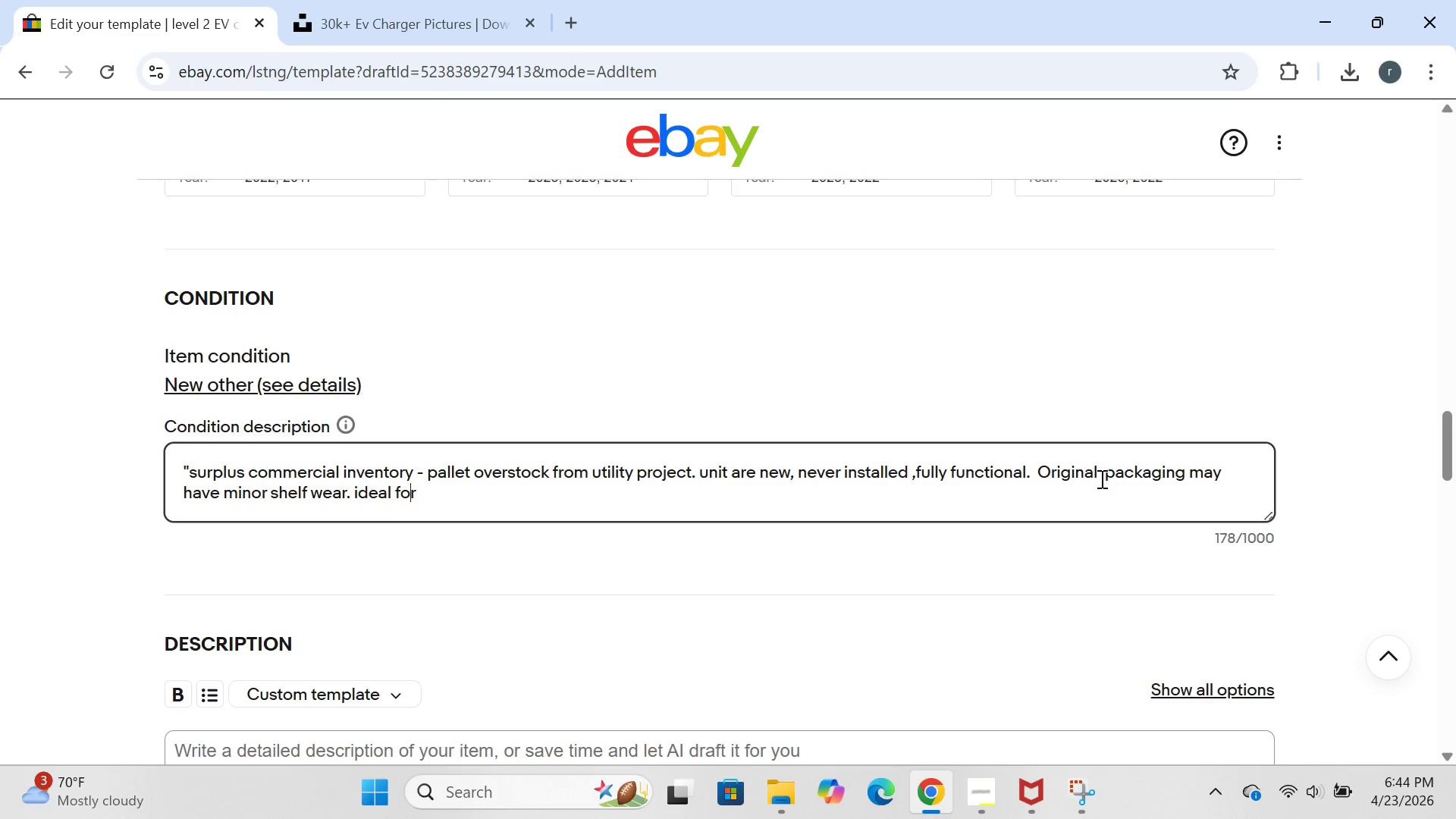 
key(ArrowRight)
 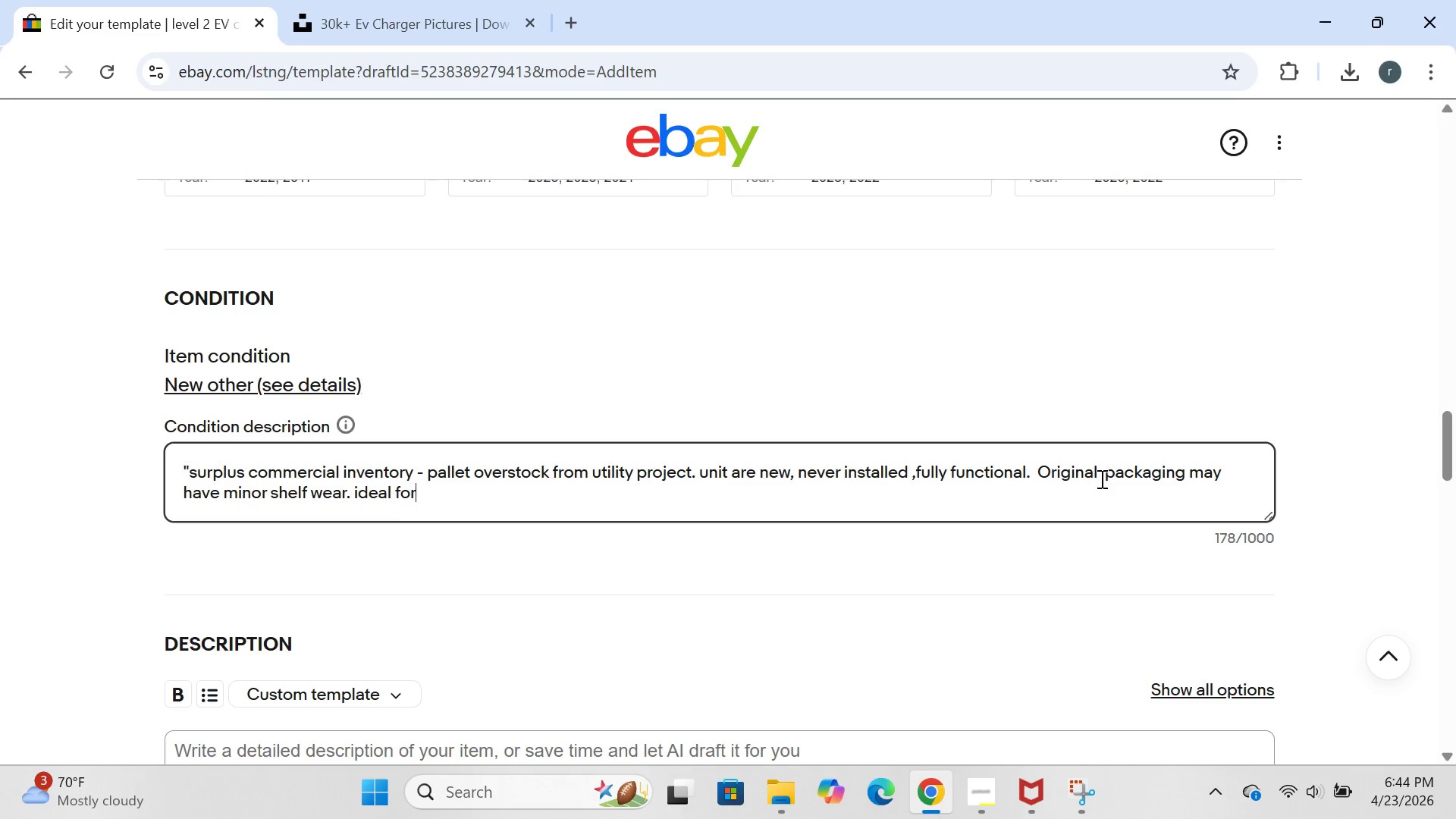 
key(ArrowRight)
 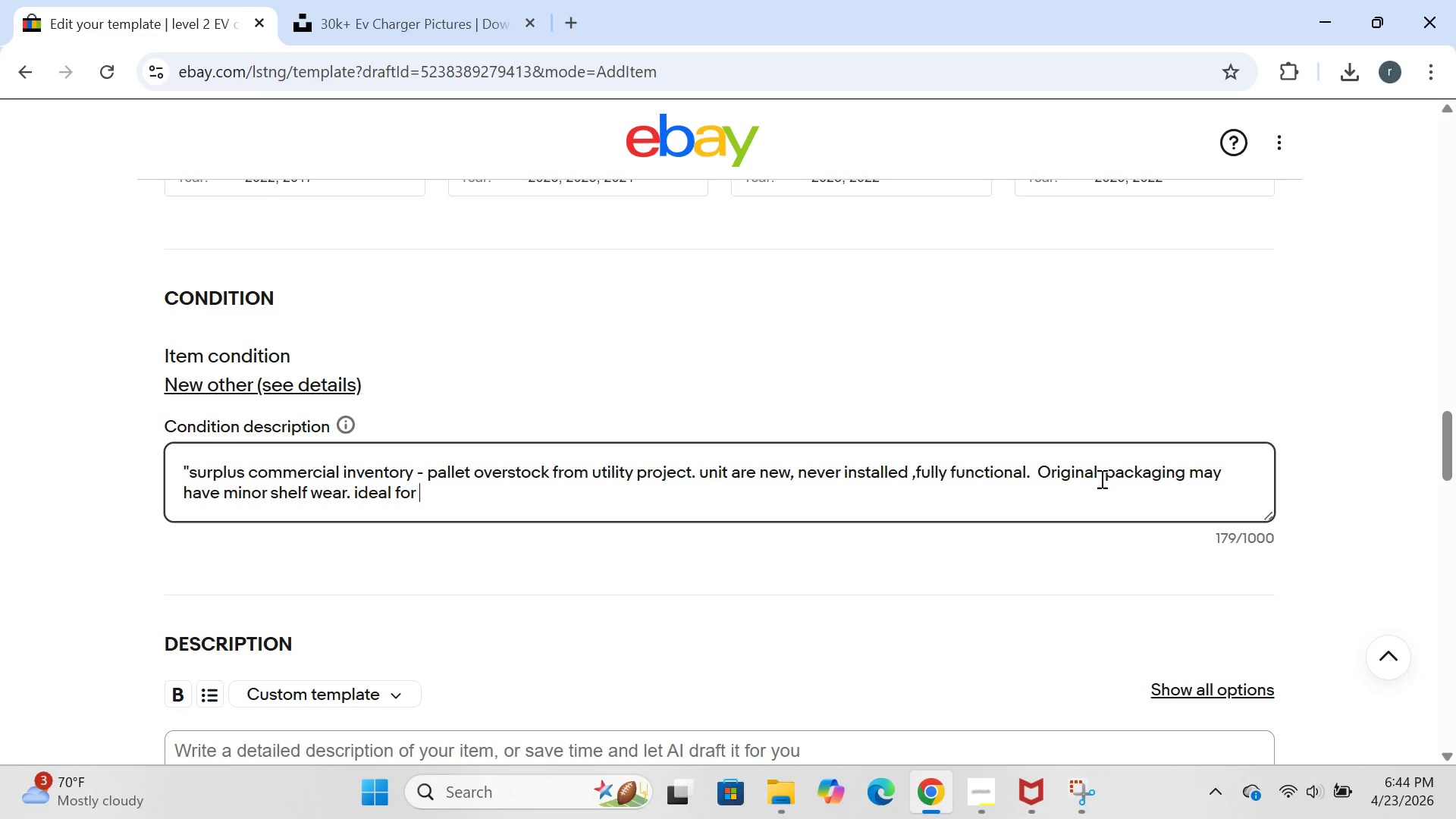 
type( professional installers and EV fleet operati)
 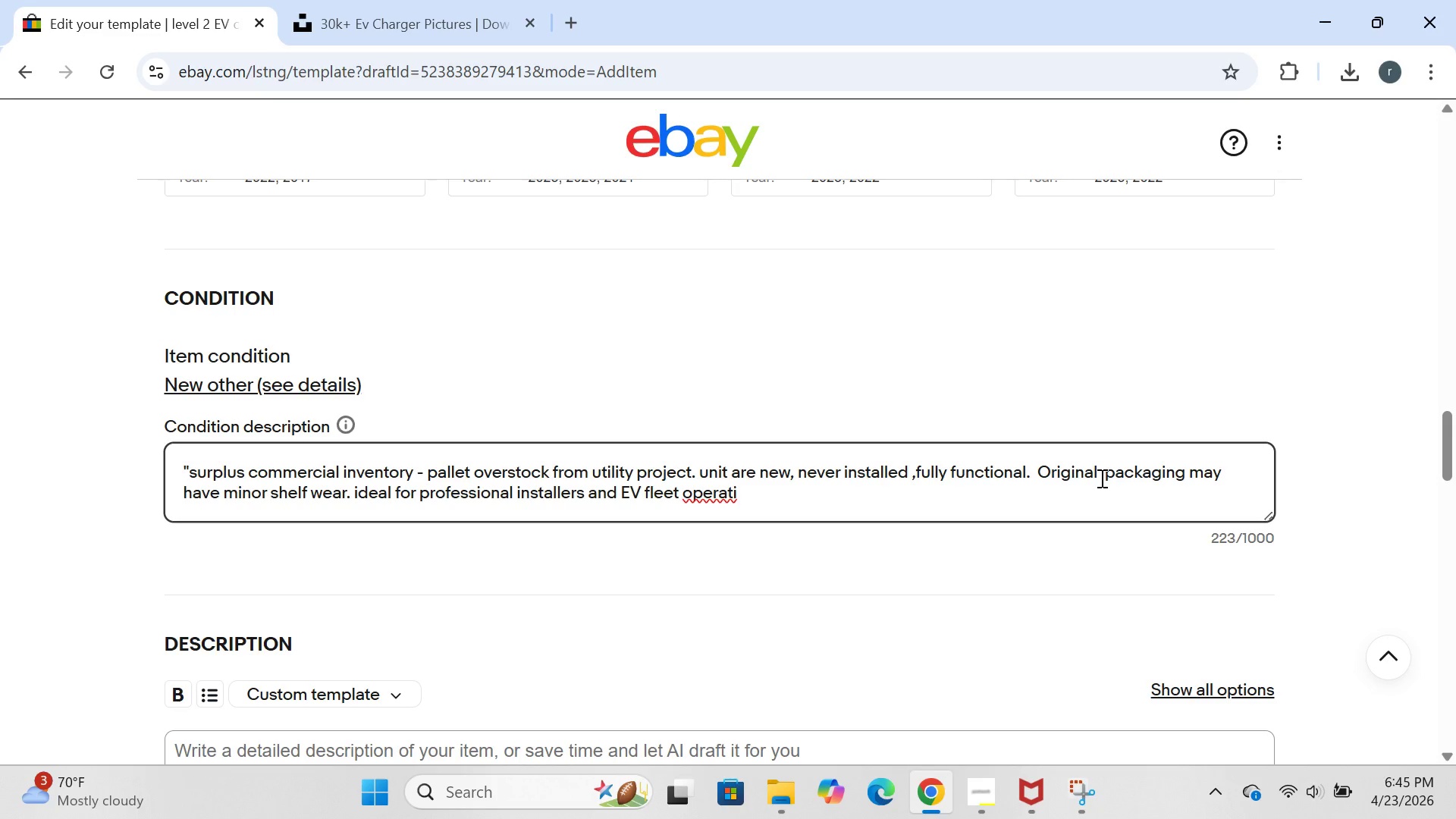 
wait(5.41)
 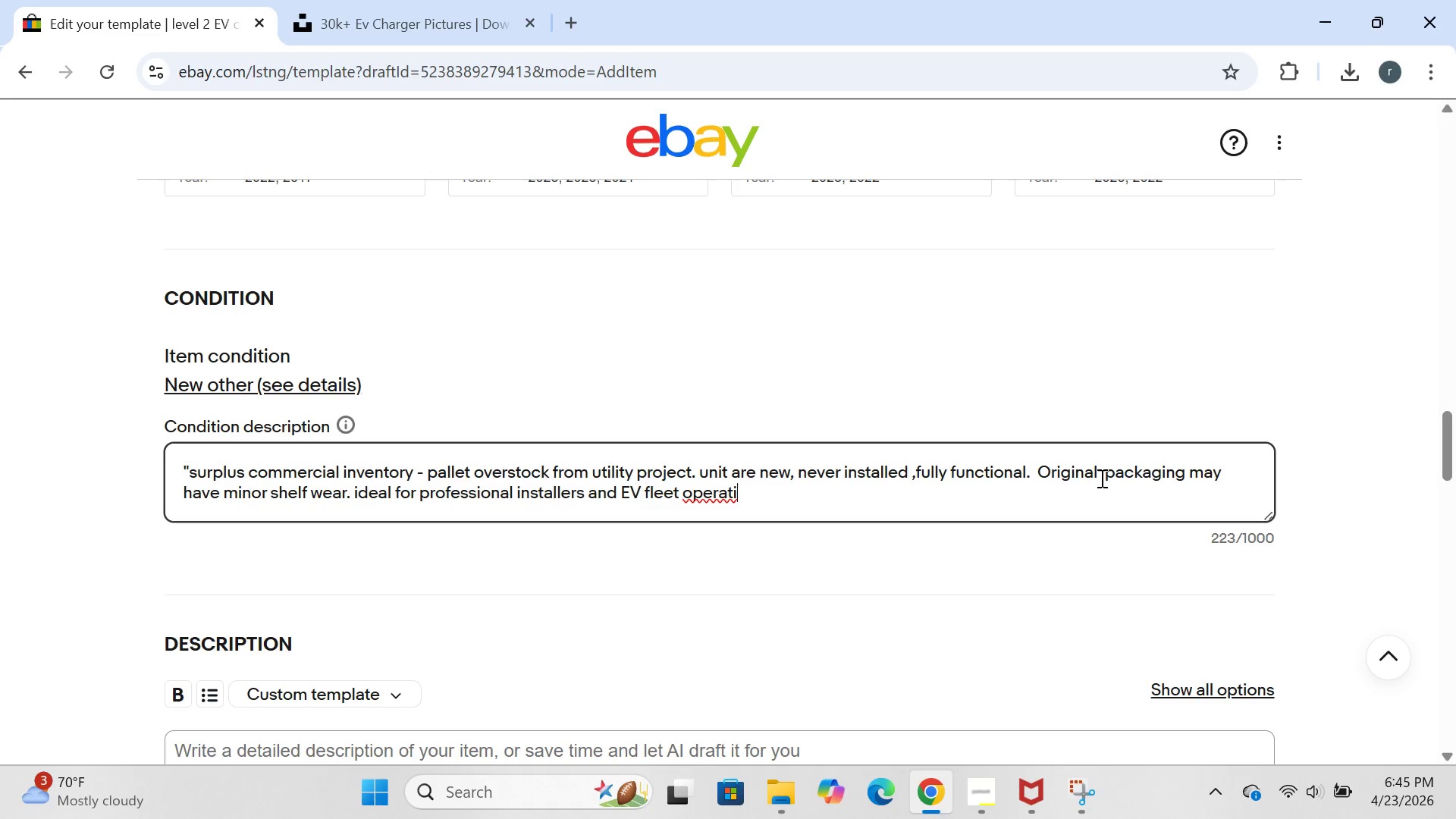 
key(Backspace)
type(ors.full 1+)
key(Backspace)
type(=)
key(Backspace)
type(-)
 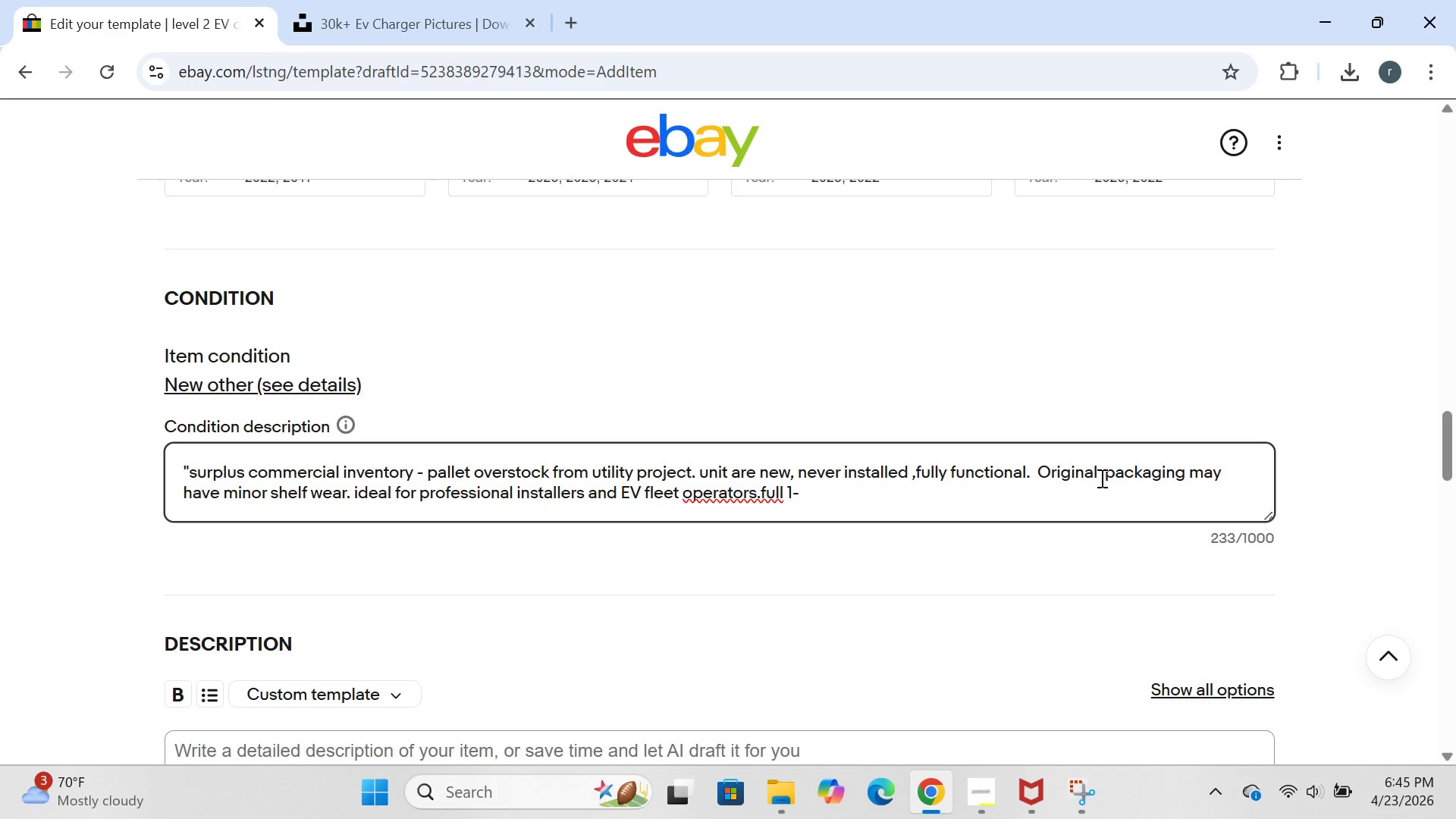 
key(ArrowLeft)
 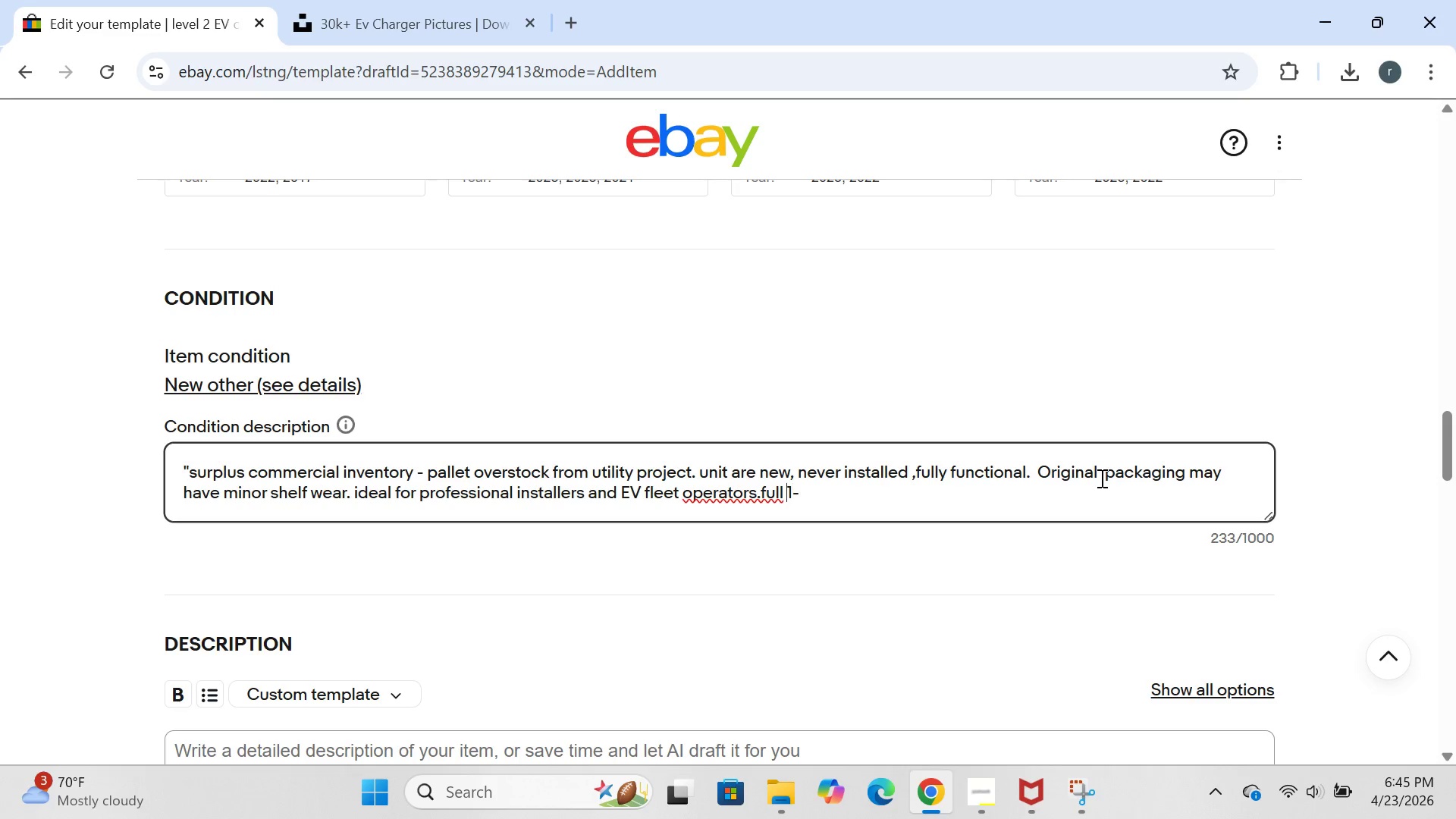 
key(ArrowLeft)
 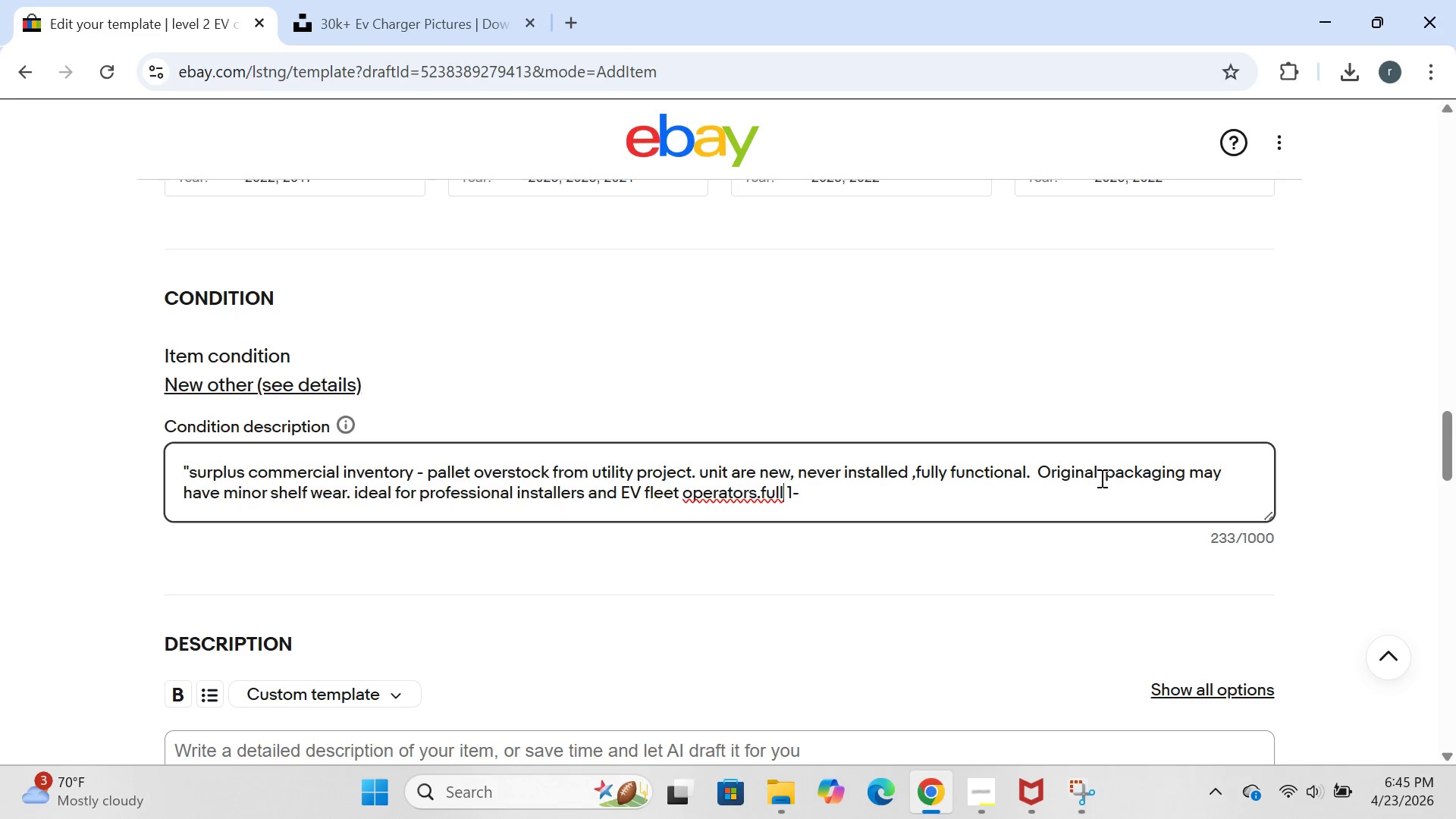 
key(ArrowLeft)
 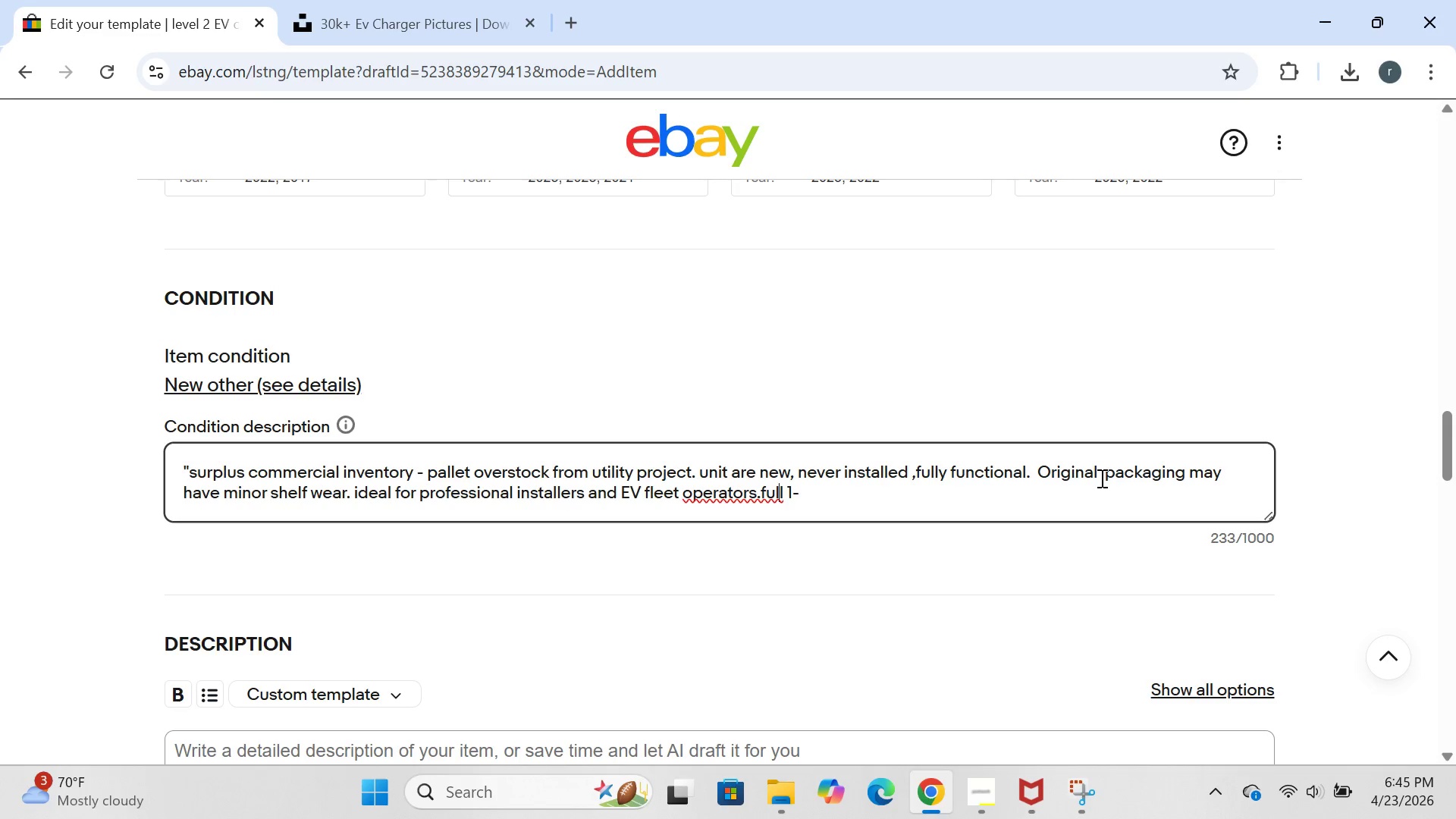 
key(ArrowLeft)
 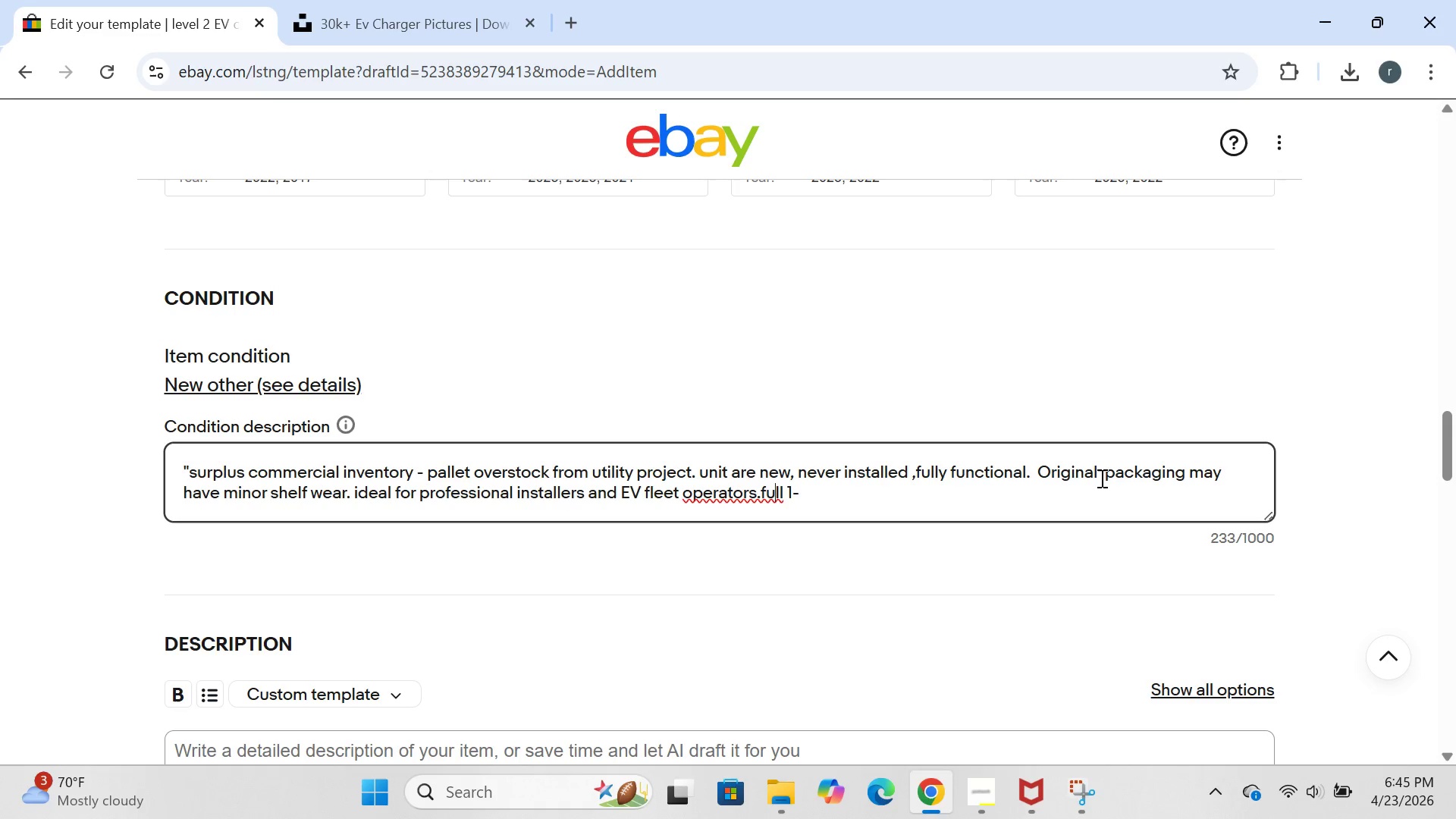 
key(ArrowLeft)
 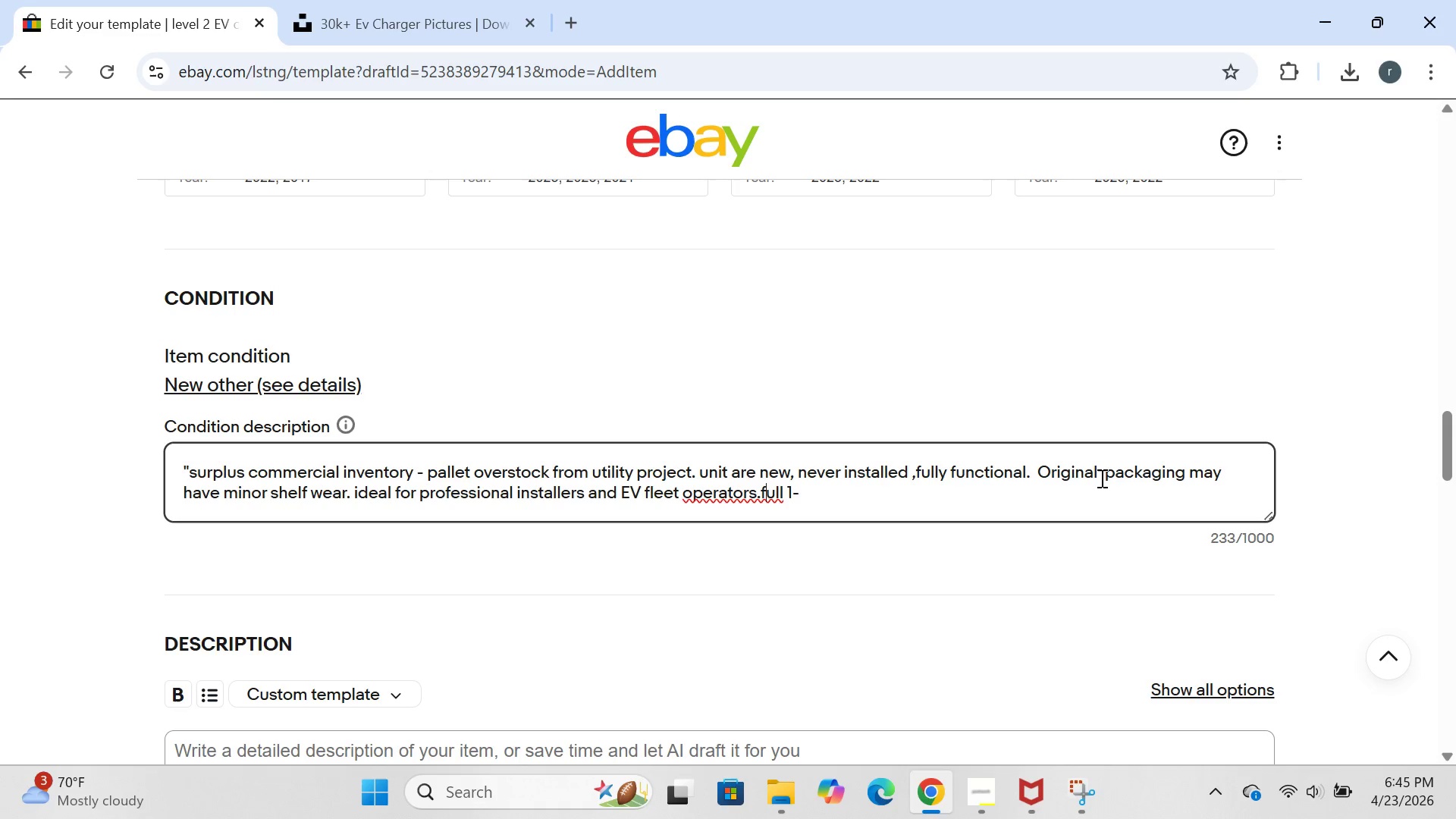 
key(ArrowLeft)
 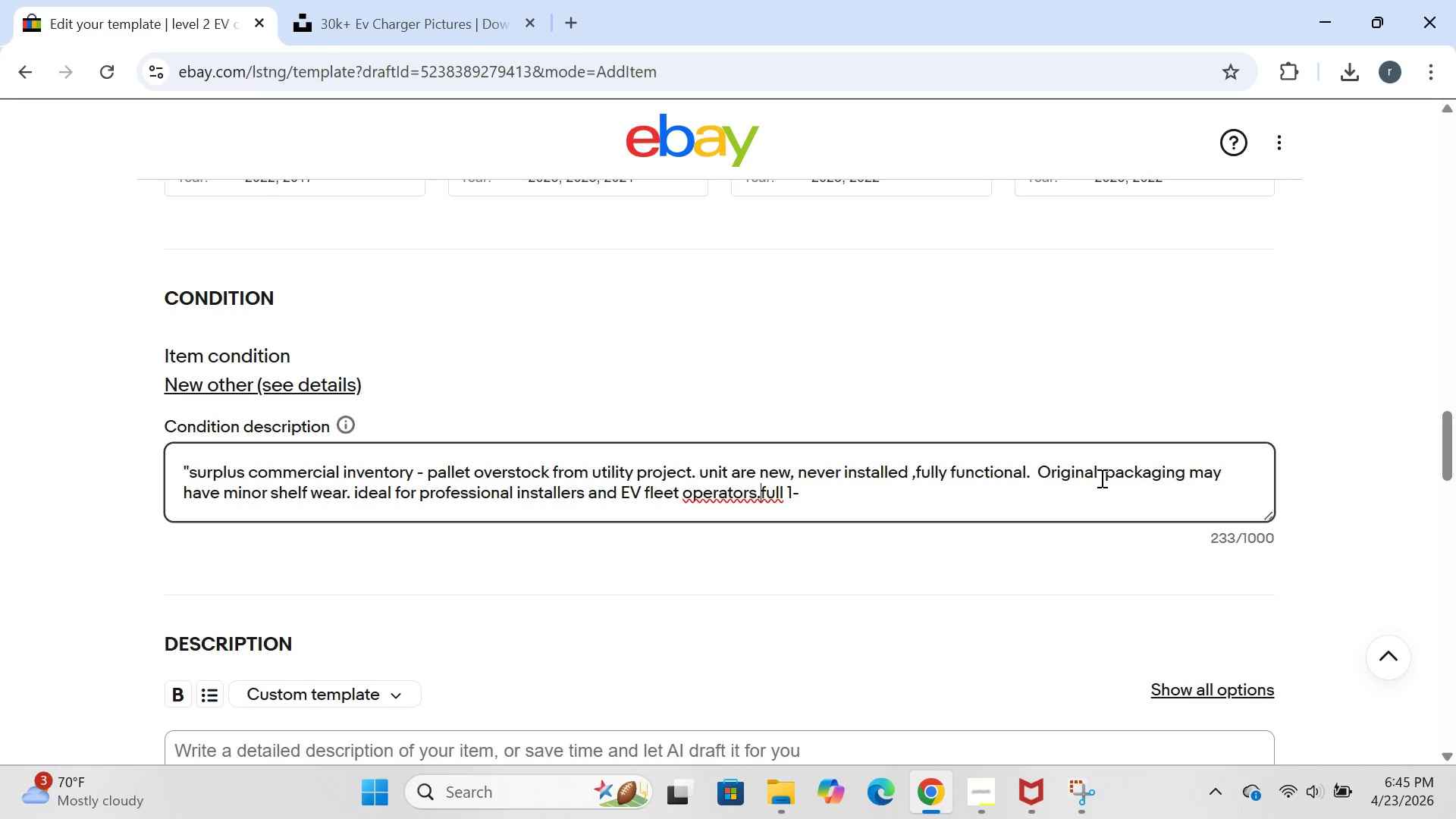 
key(ArrowLeft)
 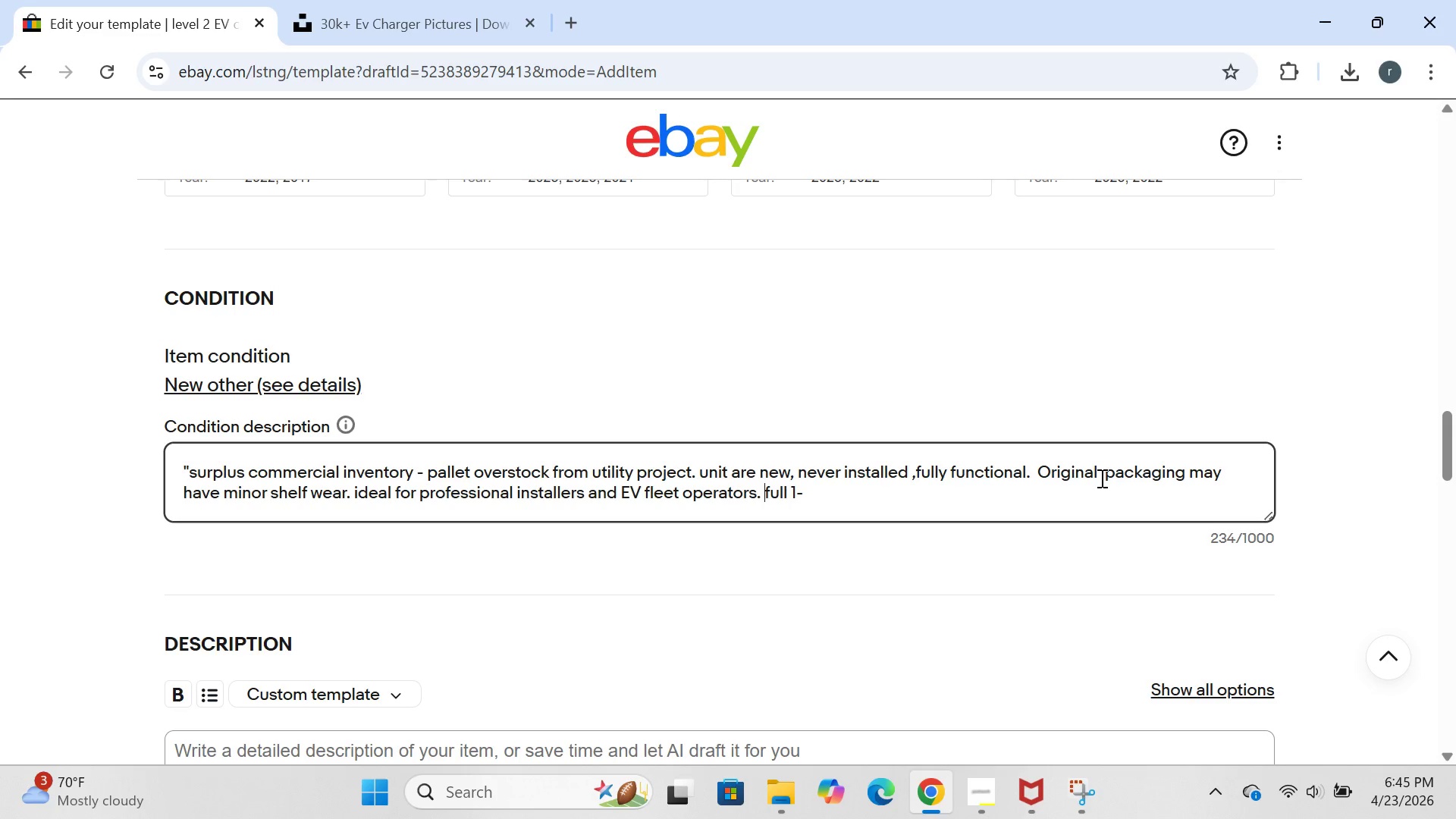 
key(Space)
 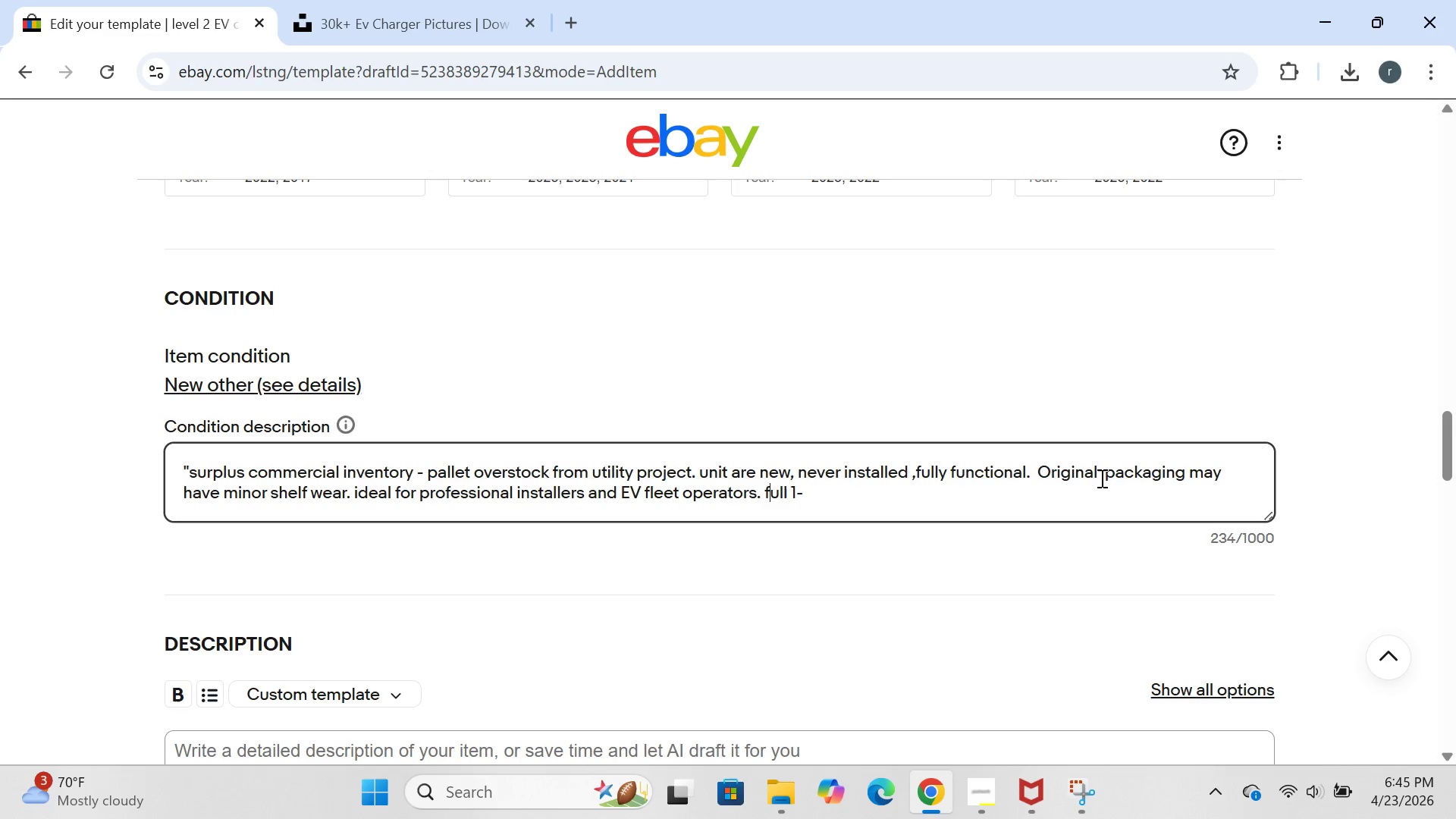 
key(ArrowRight)
 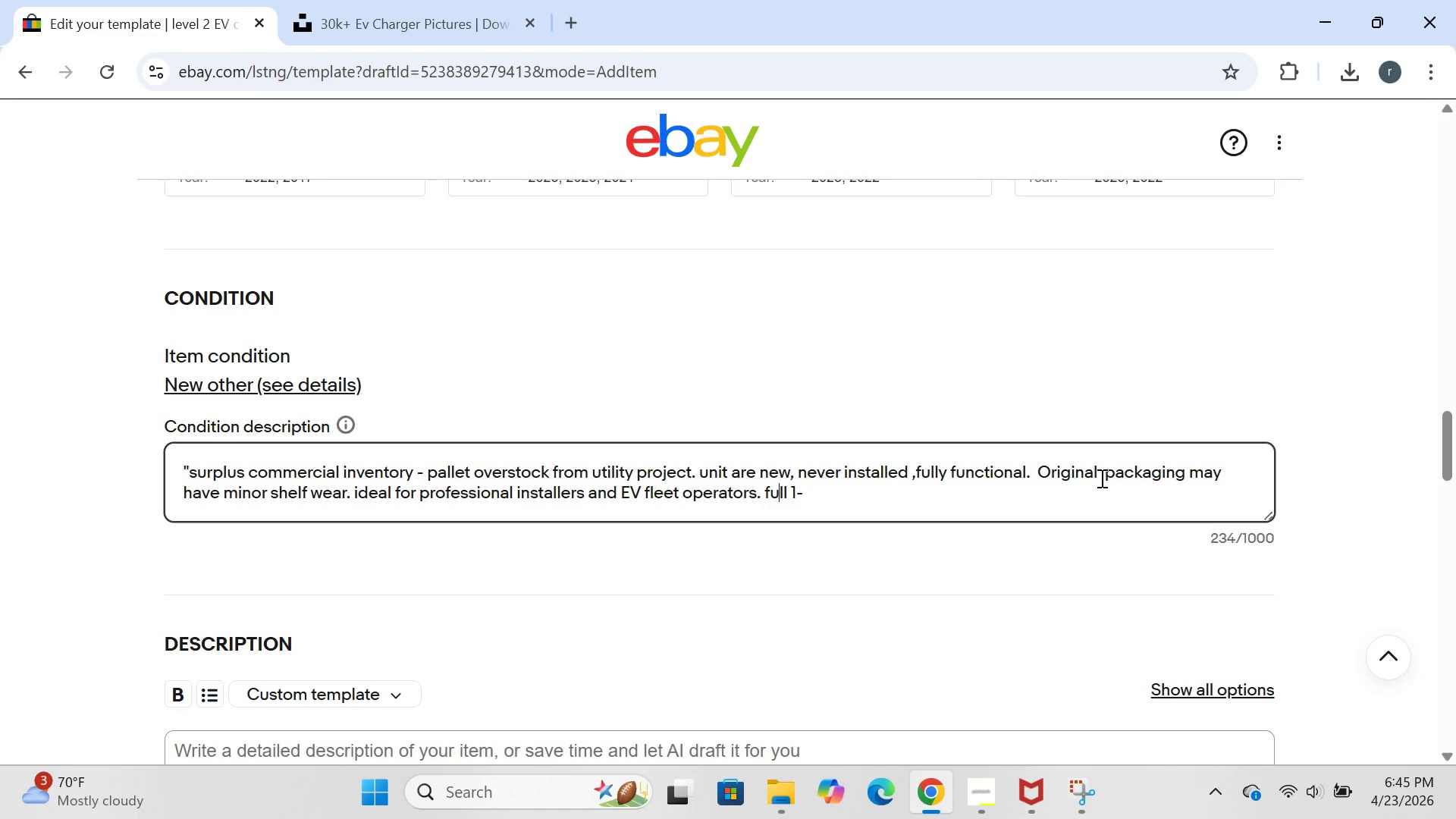 
key(ArrowRight)
 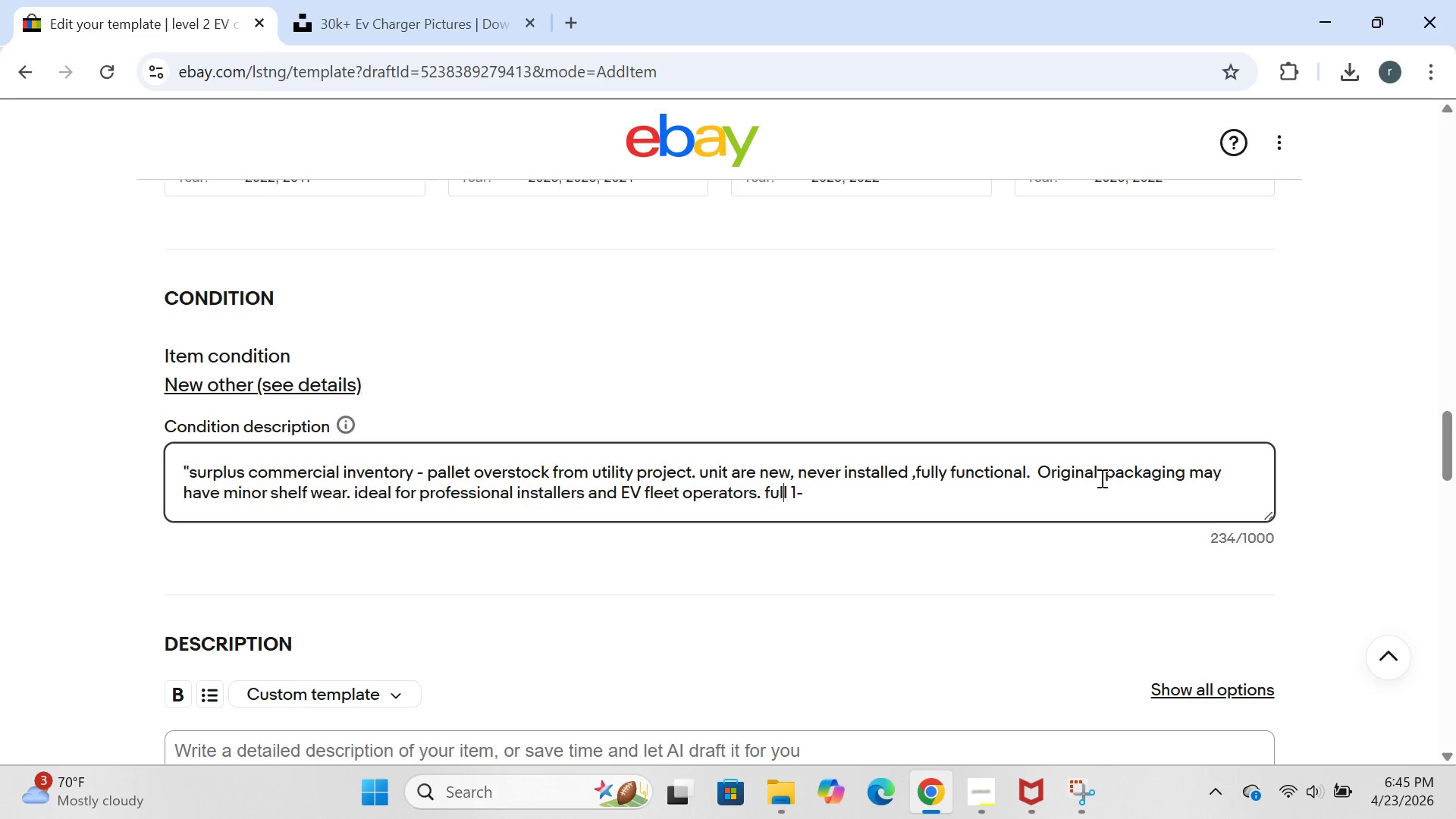 
key(ArrowRight)
 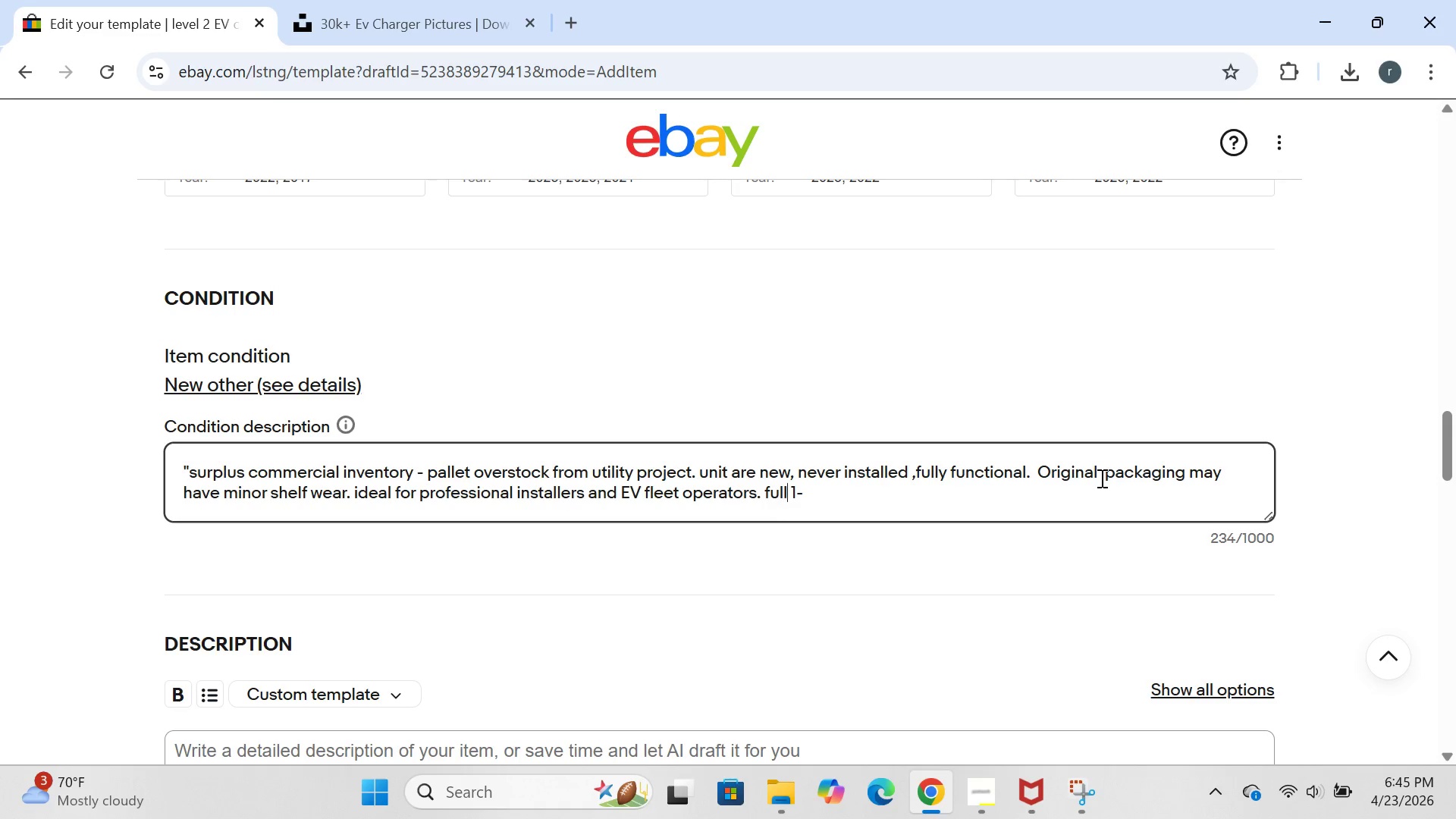 
key(ArrowRight)
 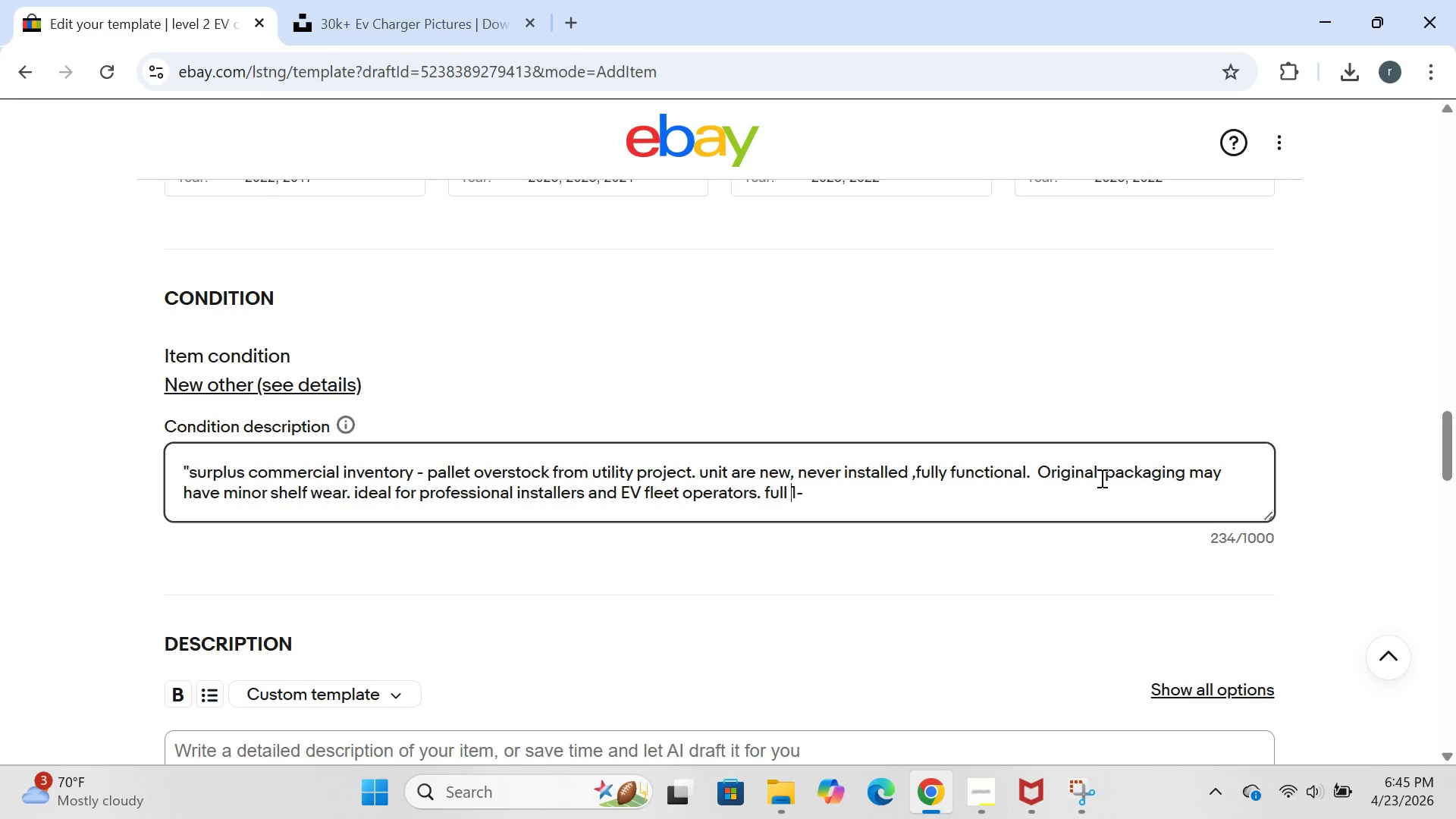 
key(ArrowRight)
 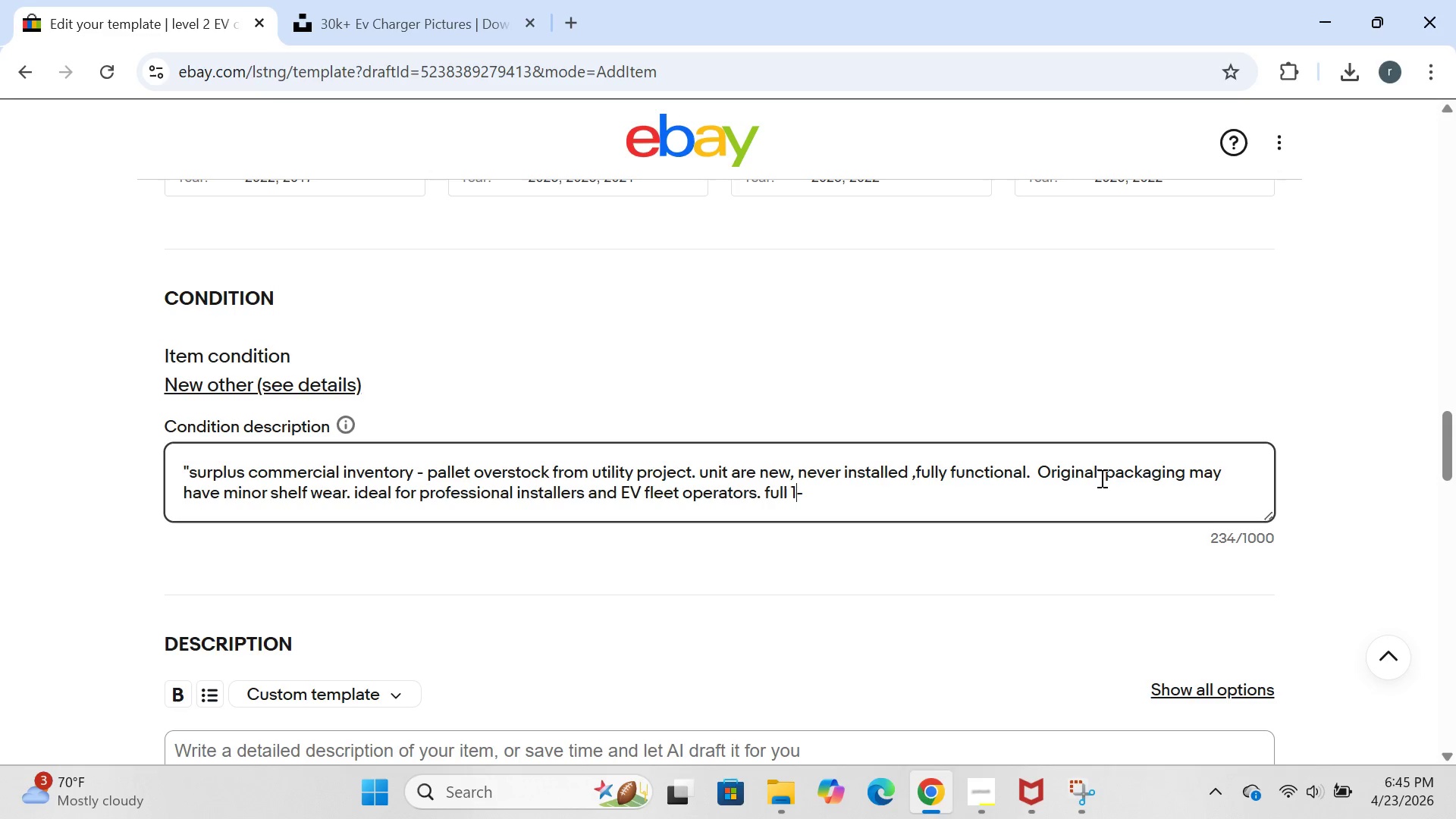 
key(ArrowRight)
 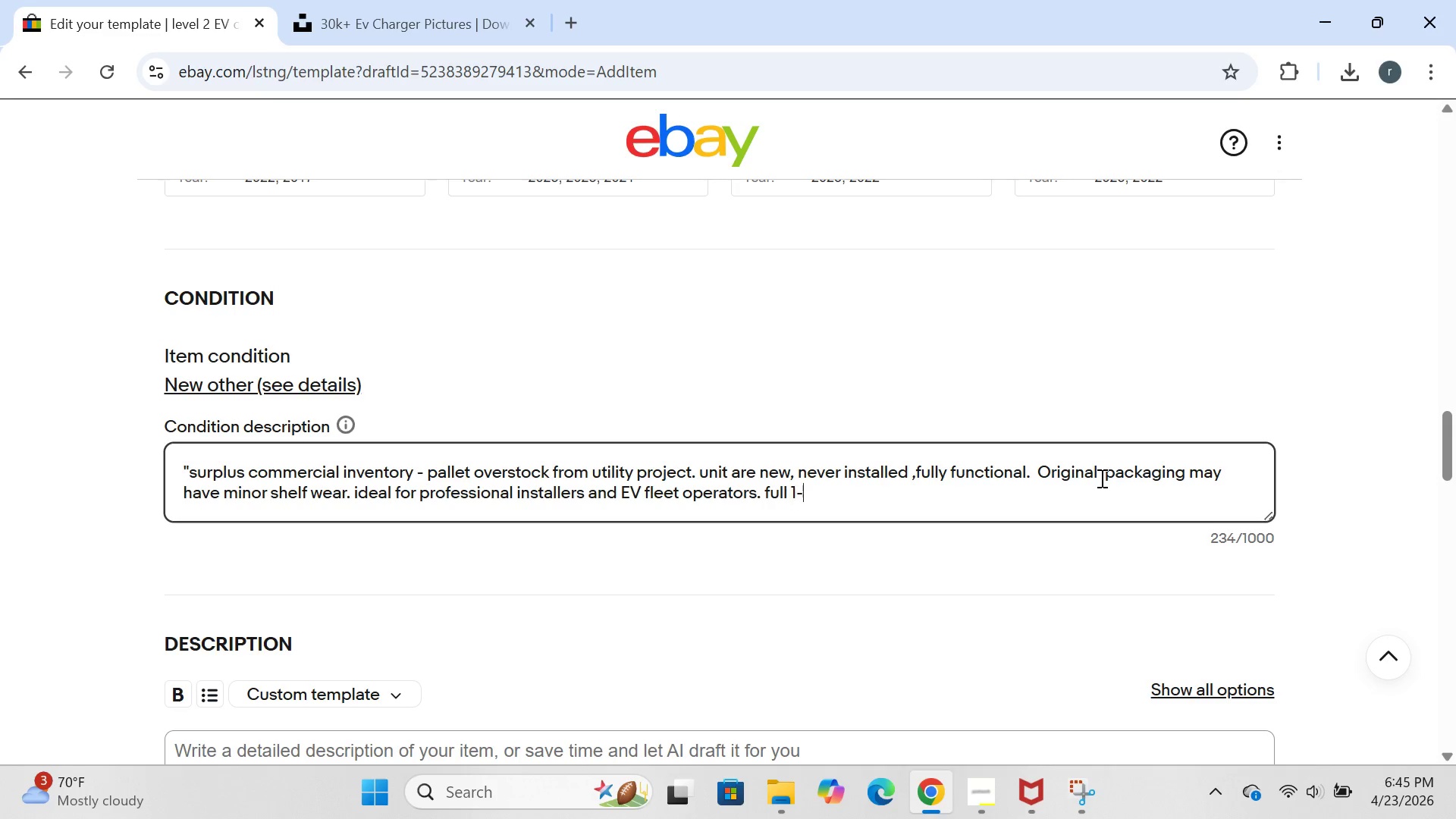 
key(ArrowRight)
 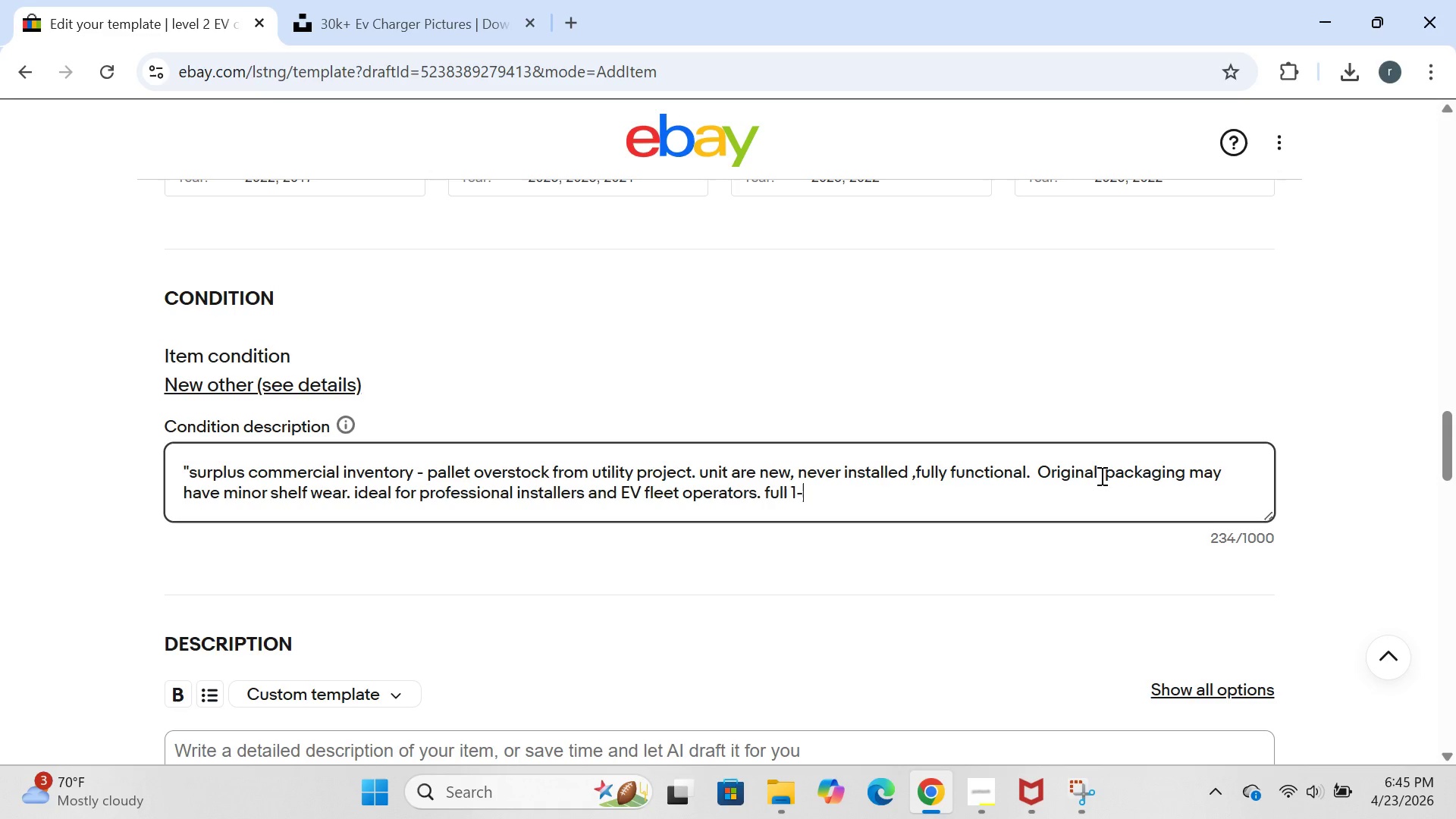 
type(year warrantly)
 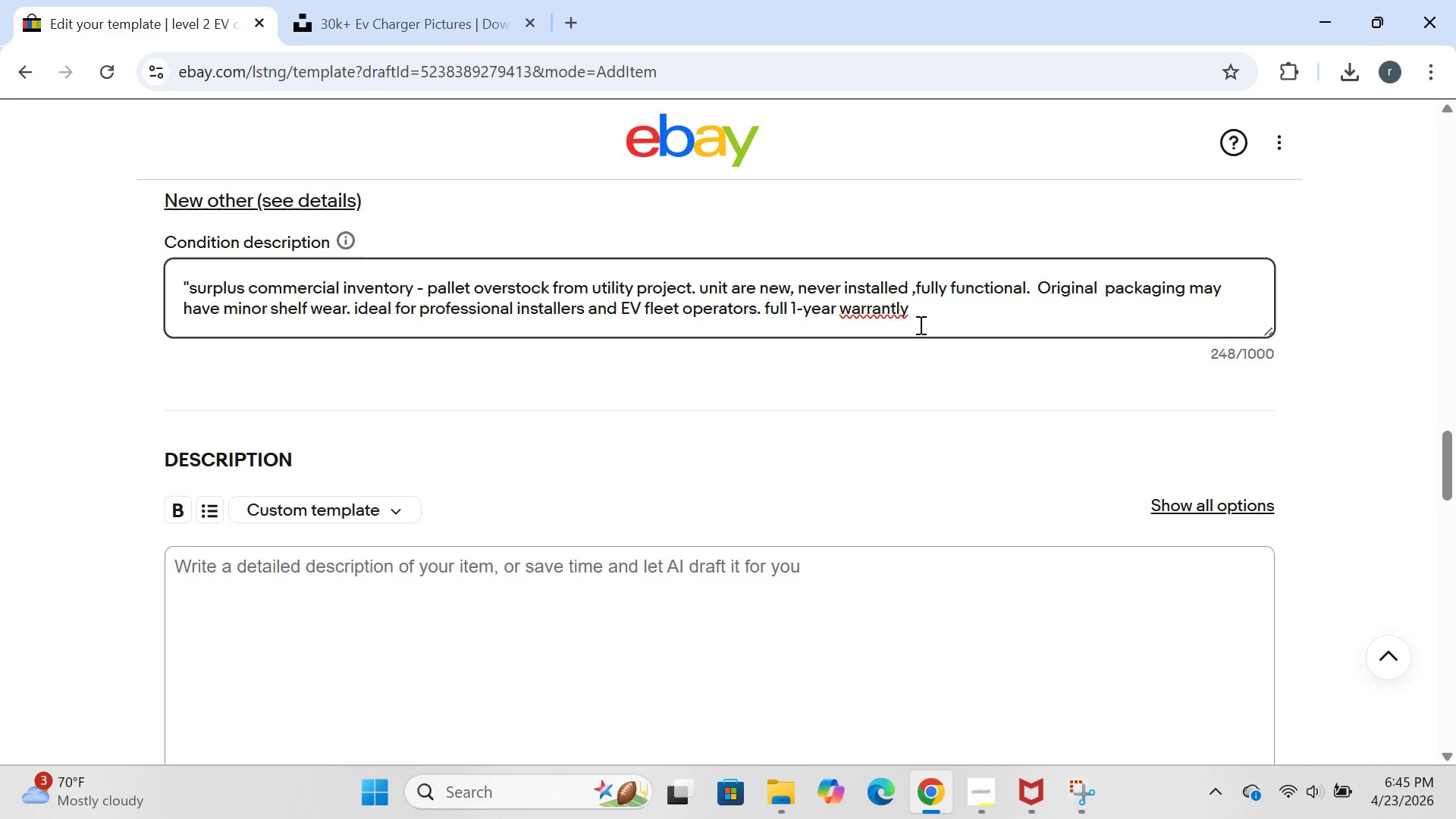 
wait(8.2)
 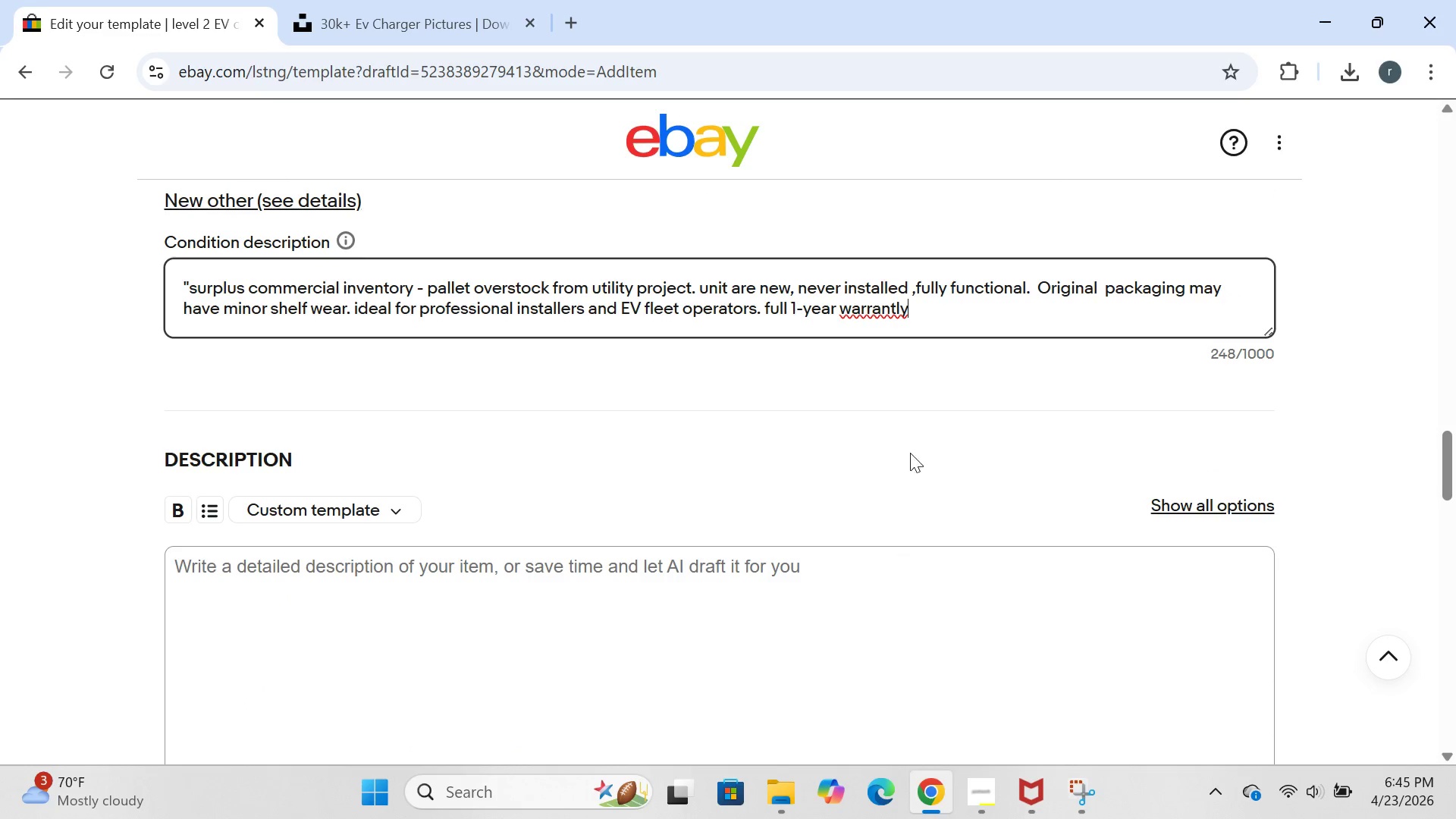 
key(Shift+Quote)
 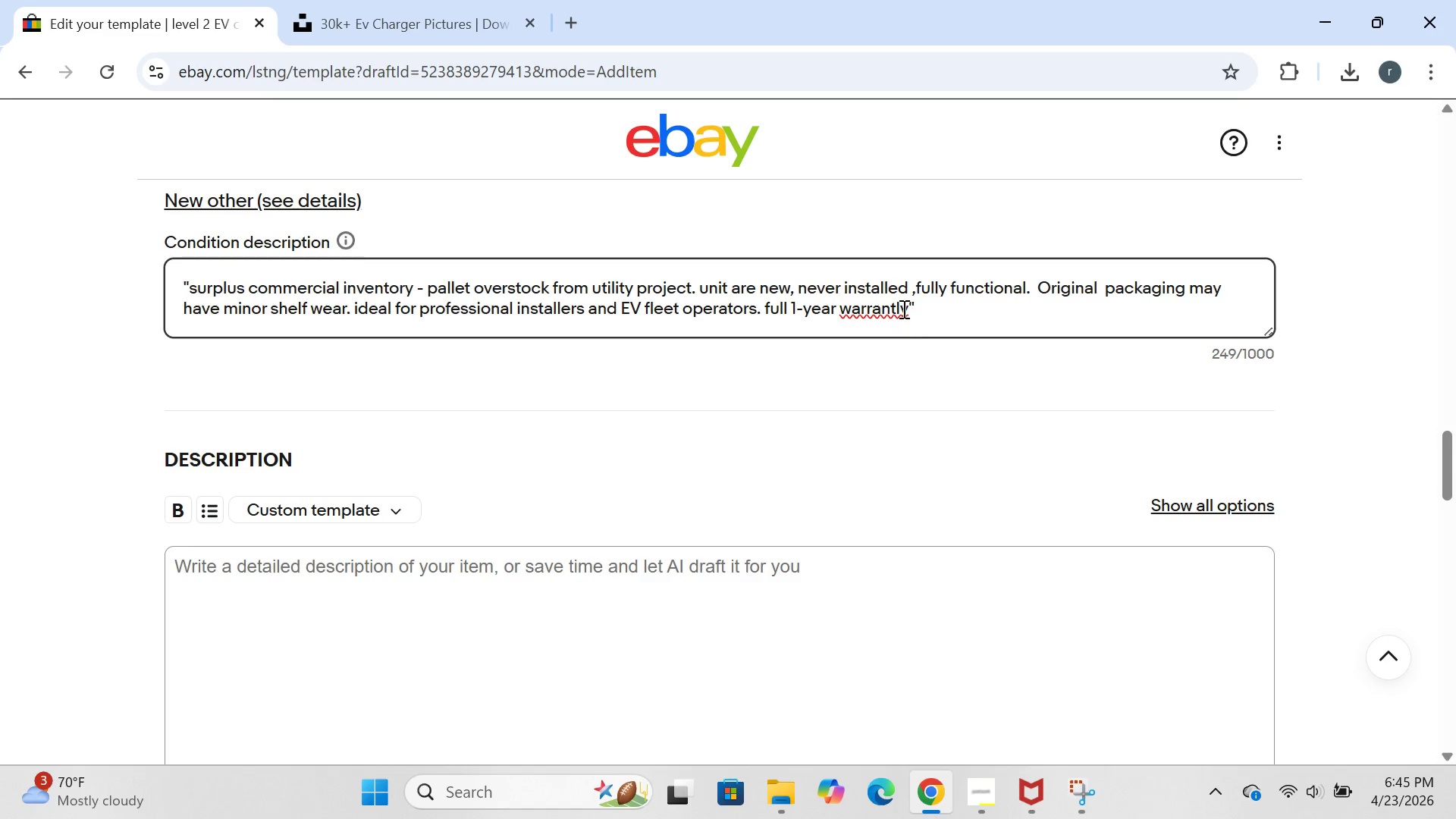 
wait(5.06)
 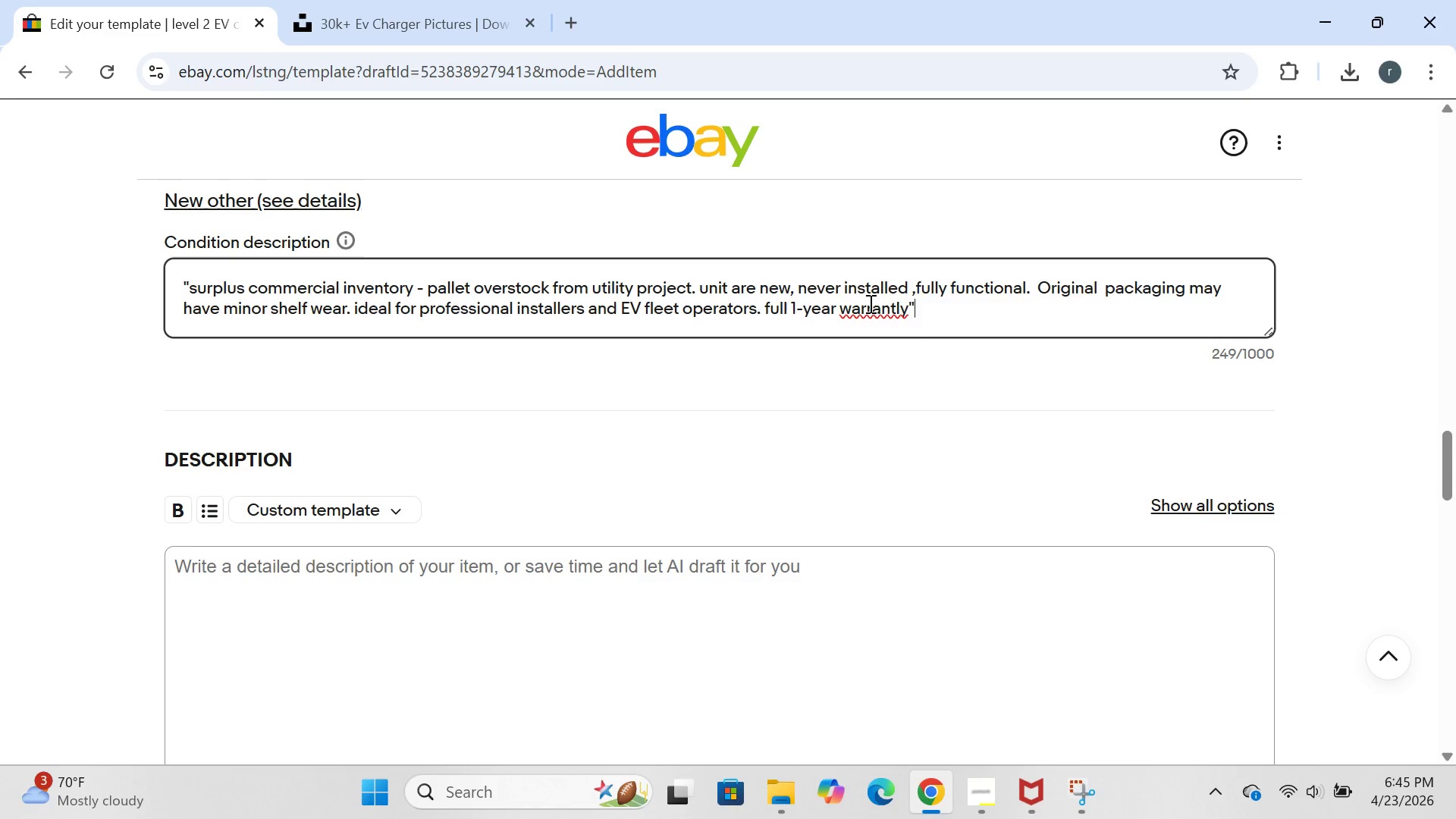 
left_click([899, 305])
 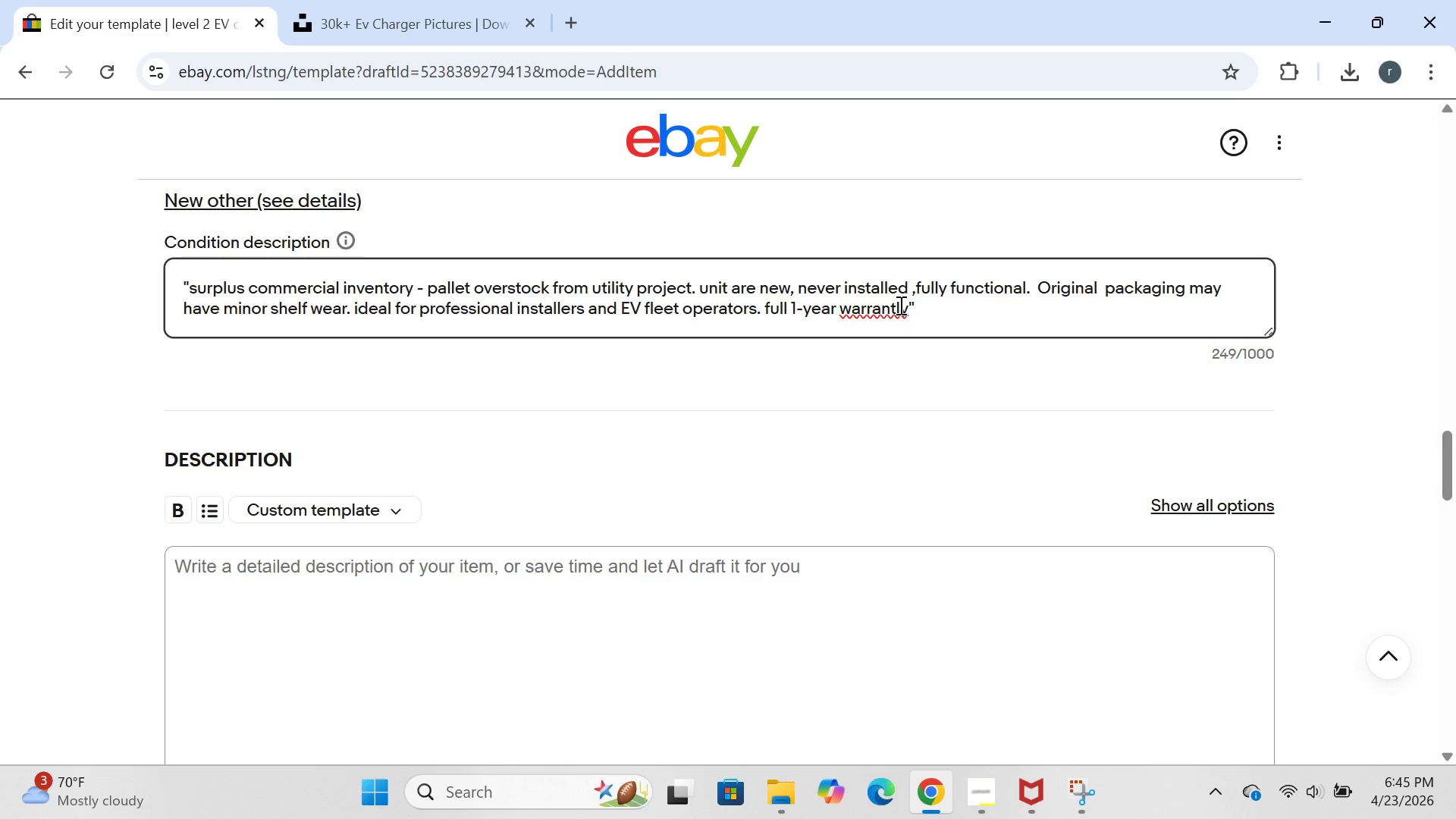 
key(Backspace)
 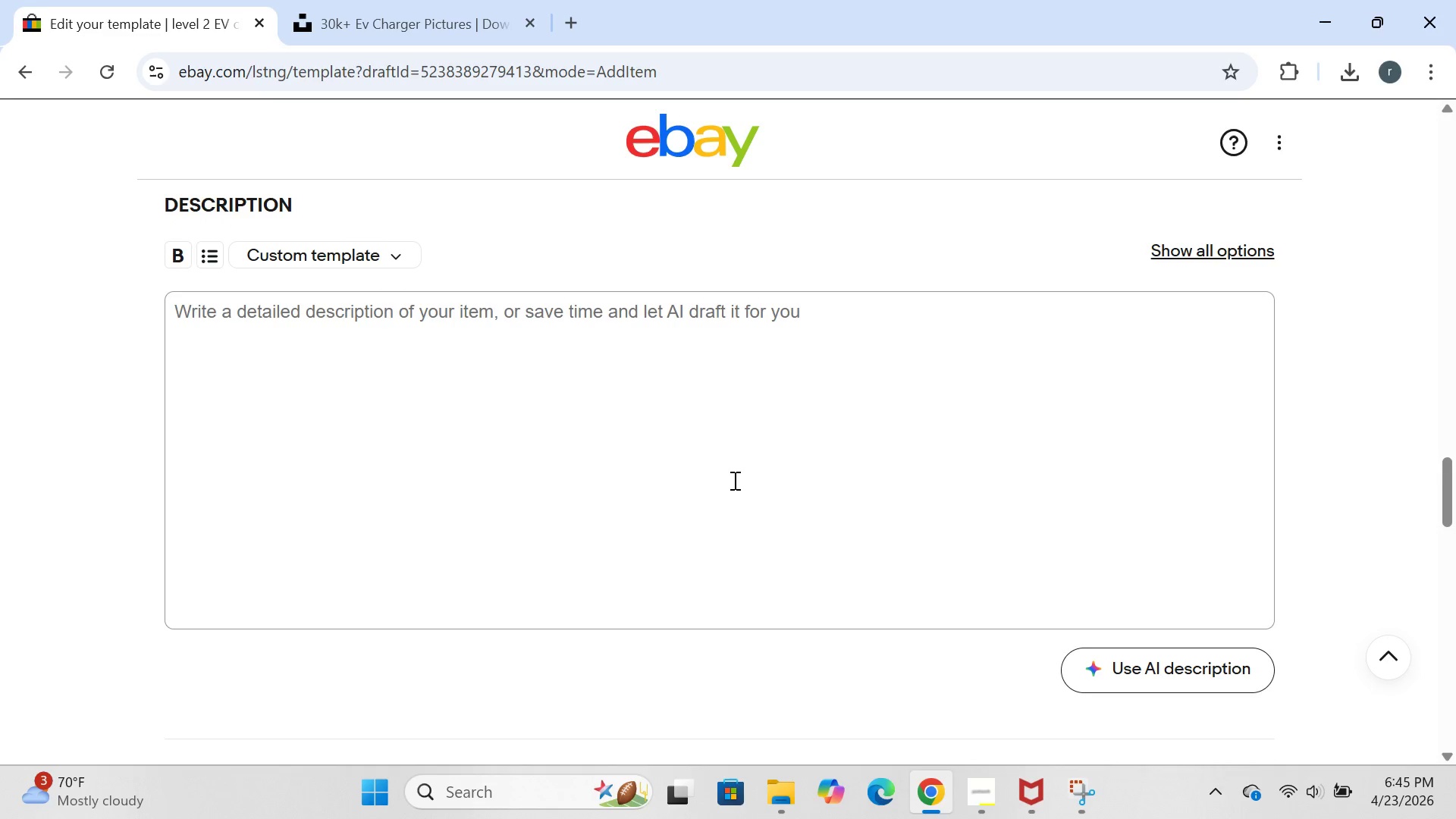 
left_click([414, 350])
 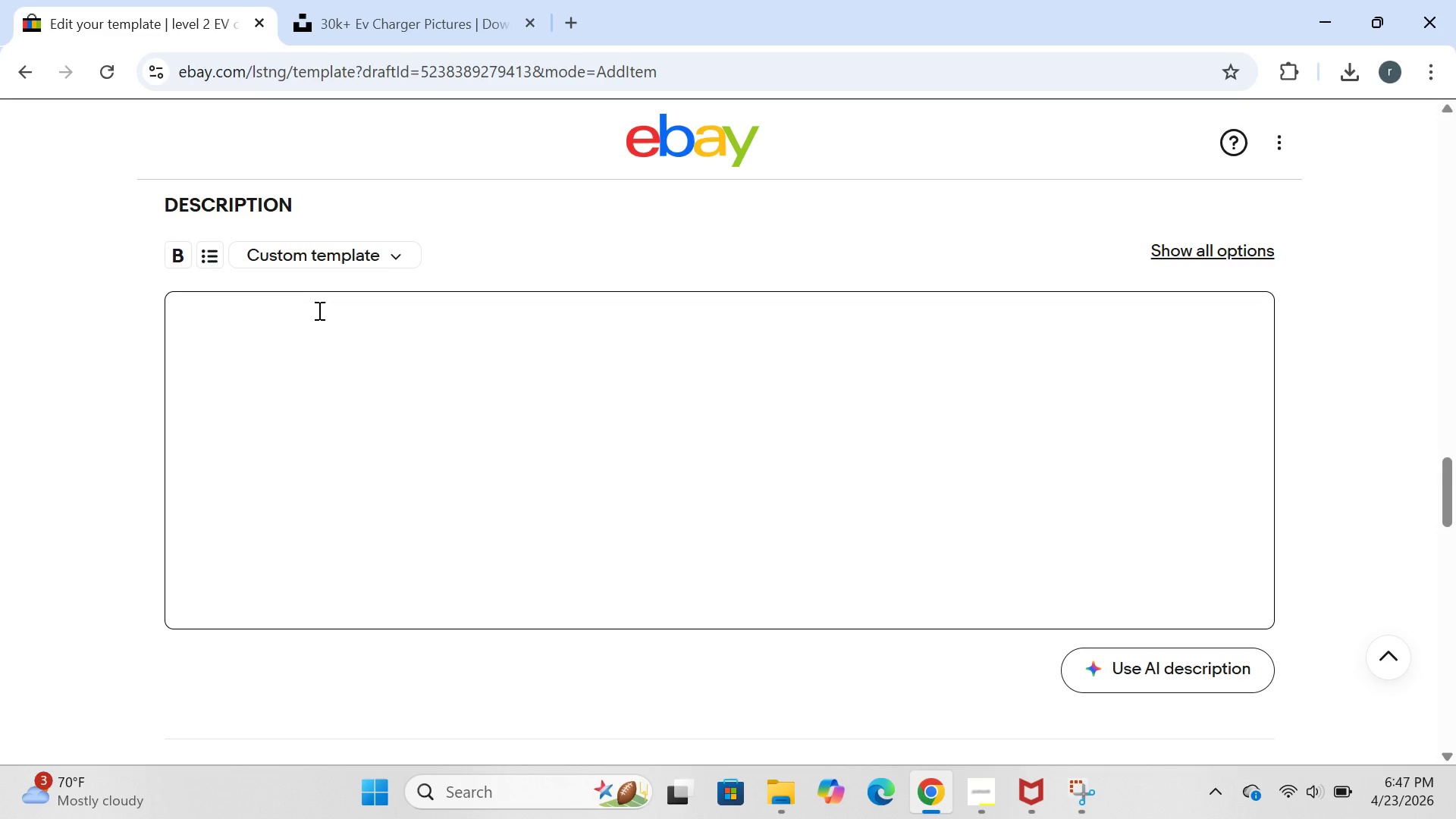 
wait(116.0)
 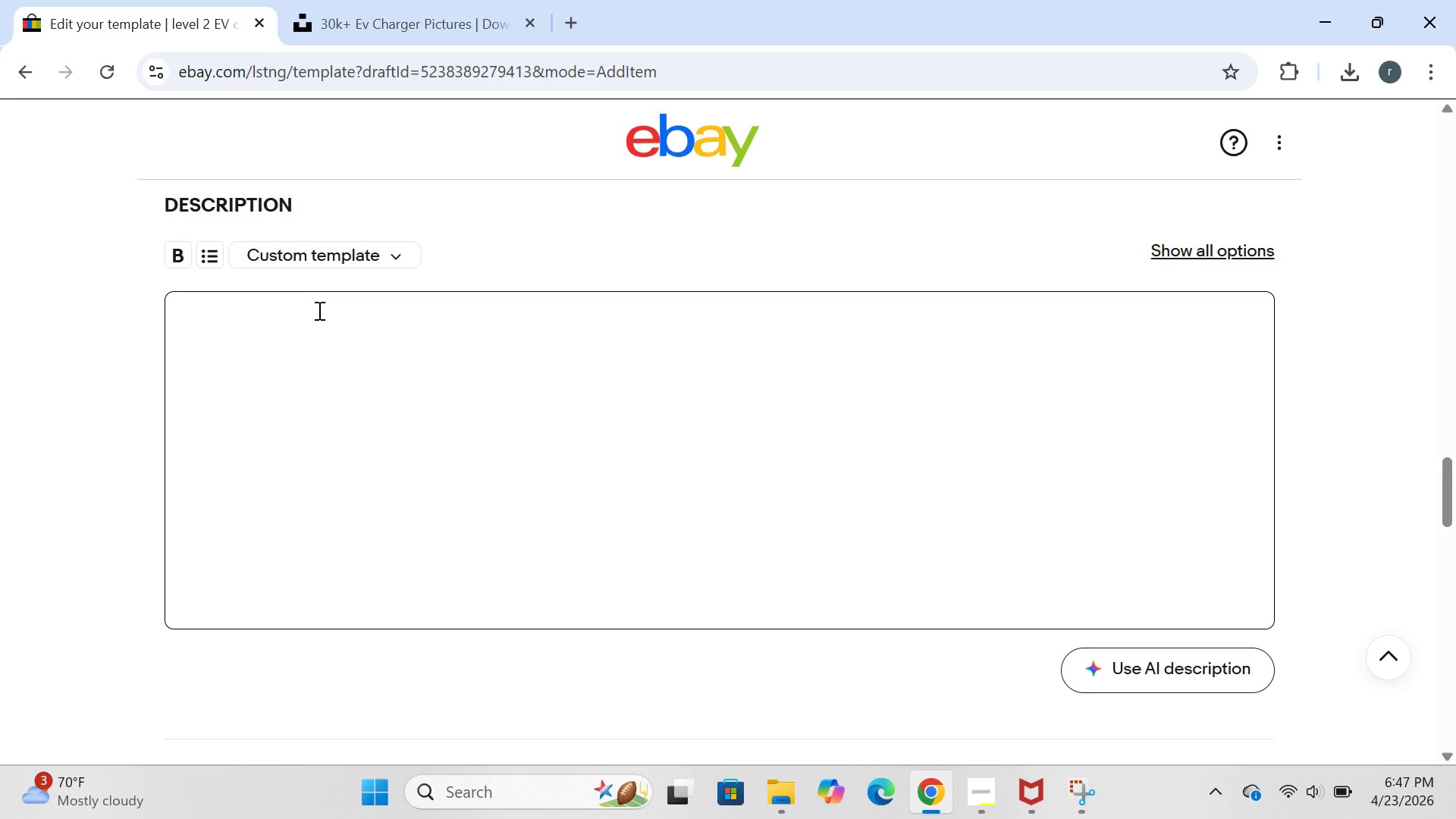 
type(EcoDrifr)
key(Backspace)
type(t S)
 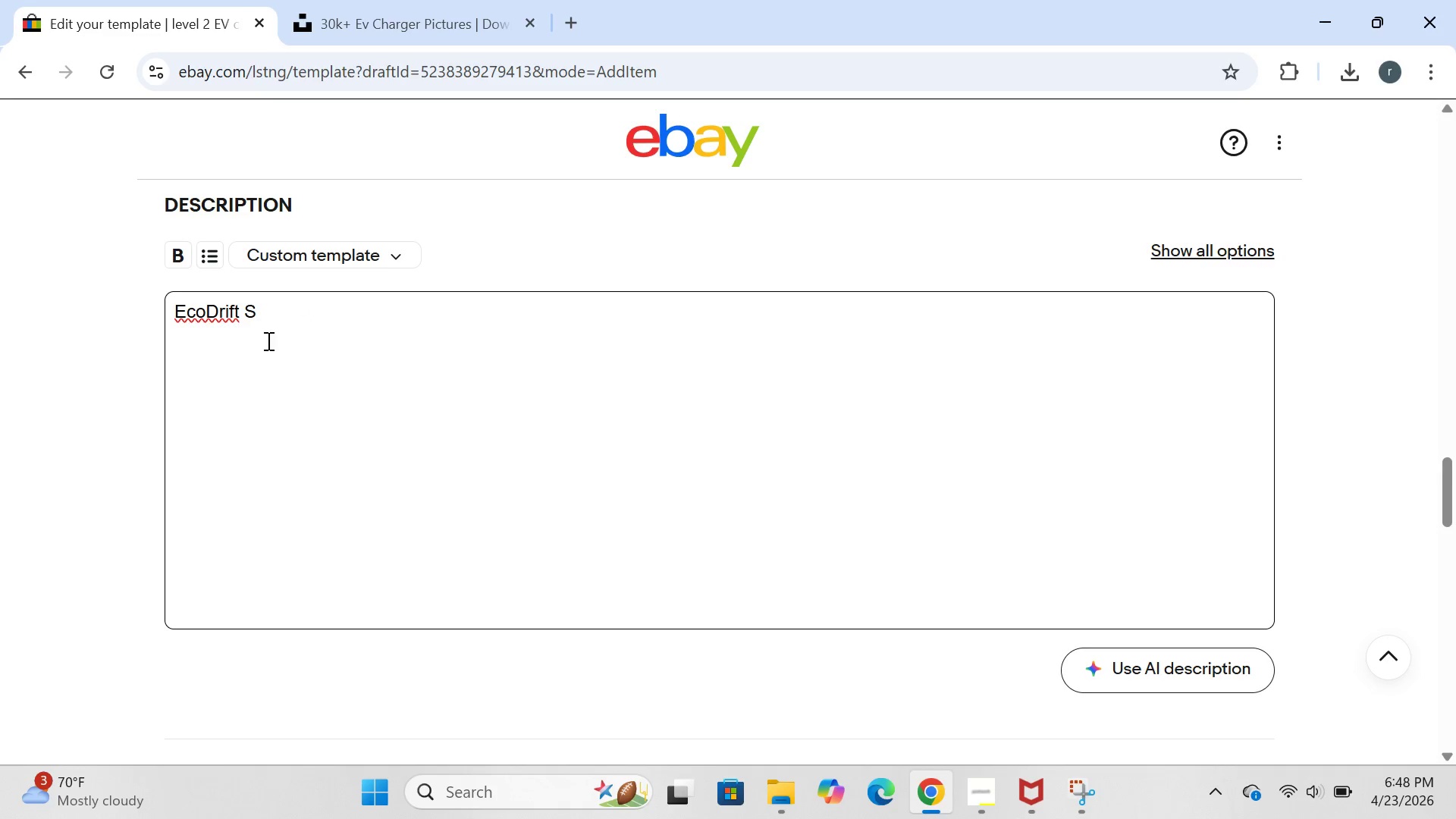 
wait(6.12)
 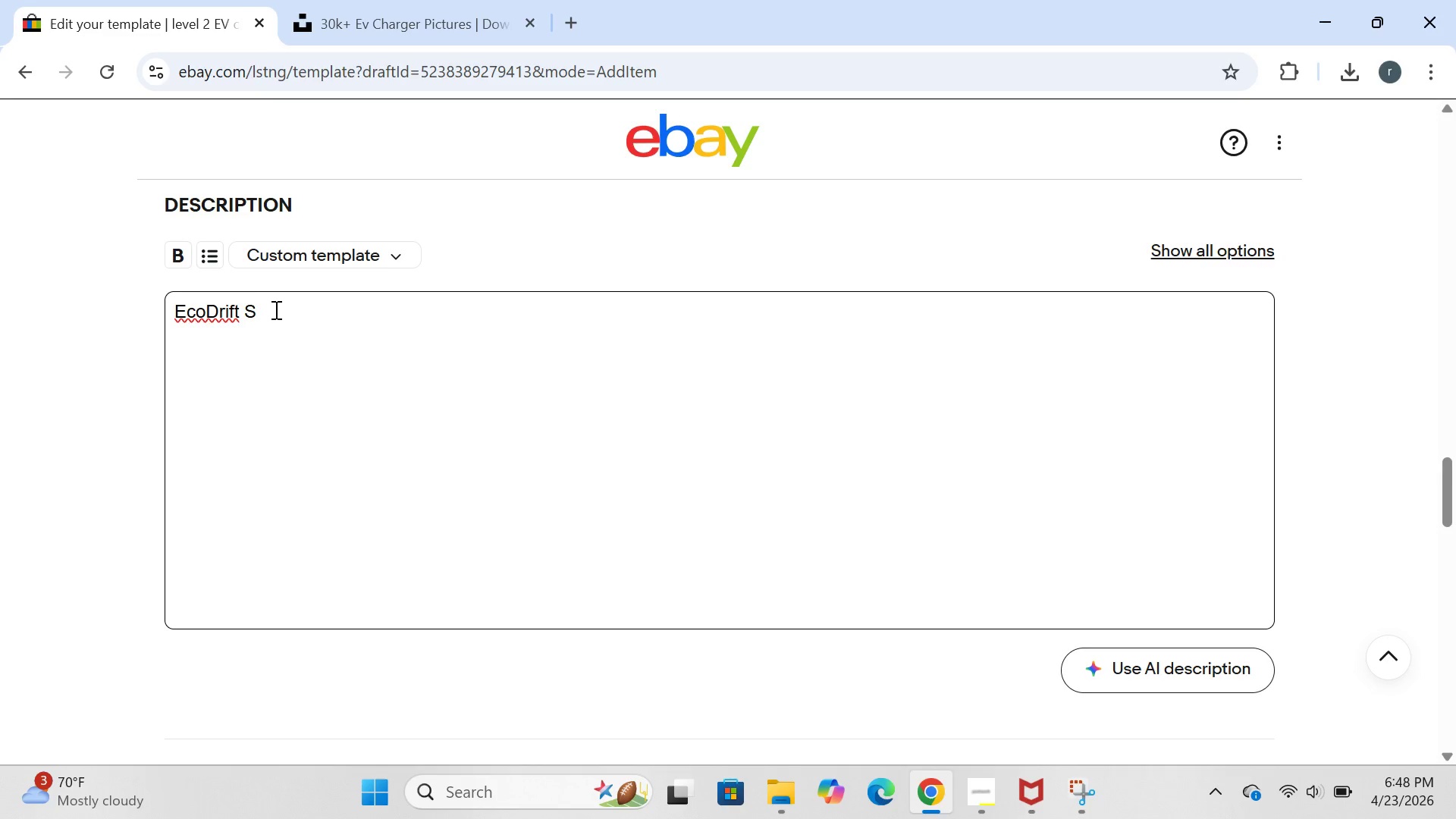 
left_click([207, 312])
 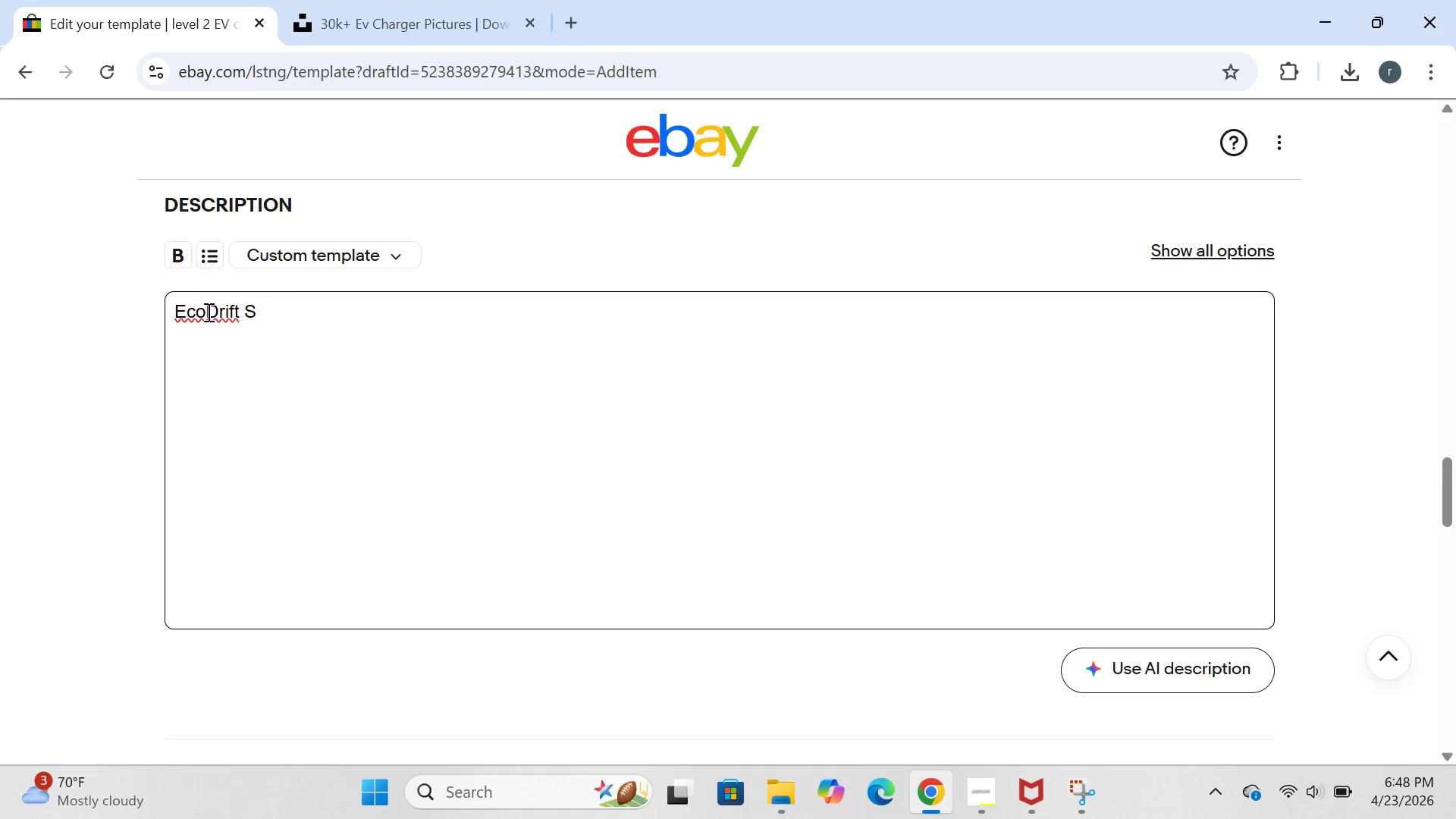 
key(Space)
 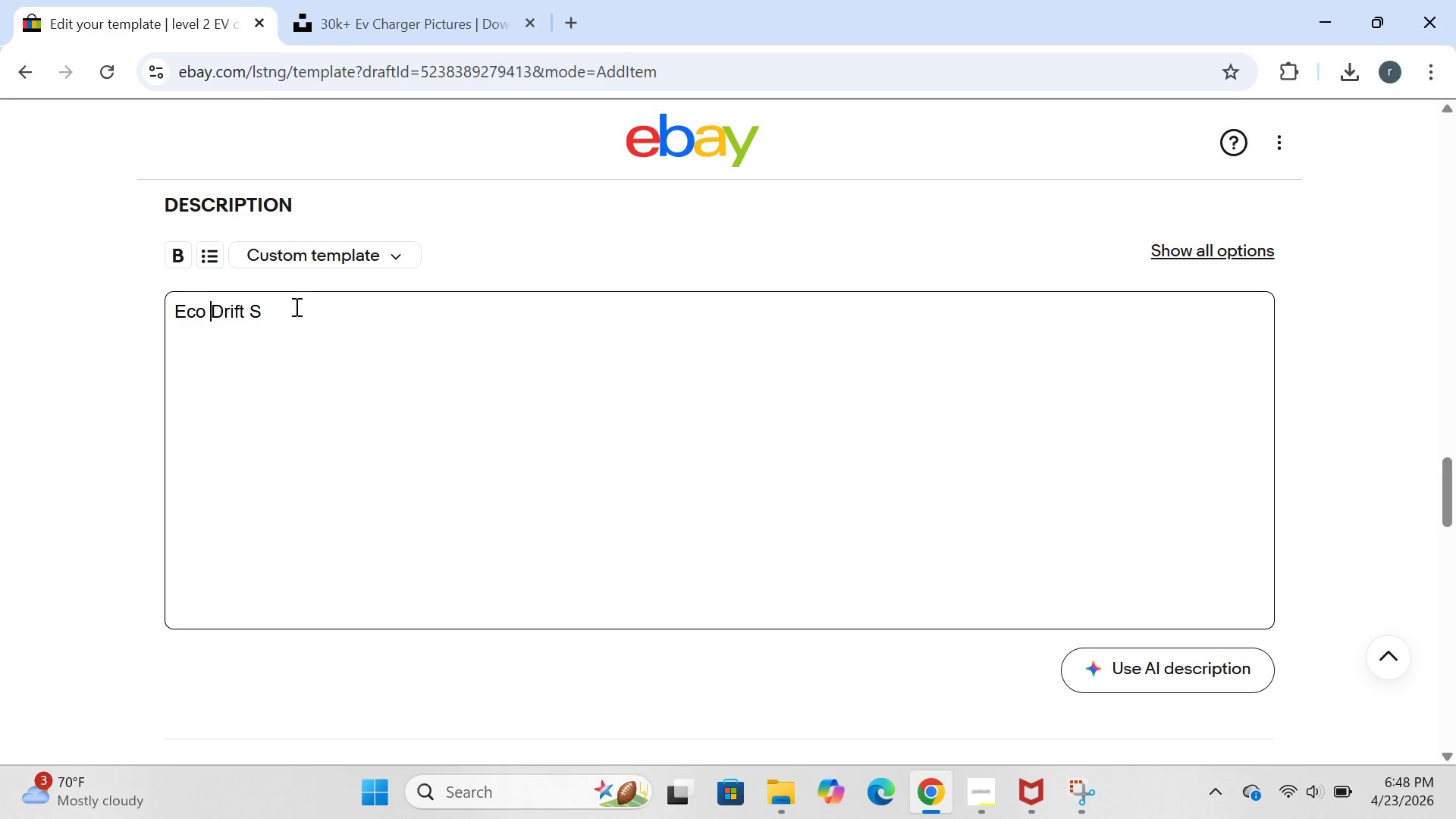 
left_click([273, 312])
 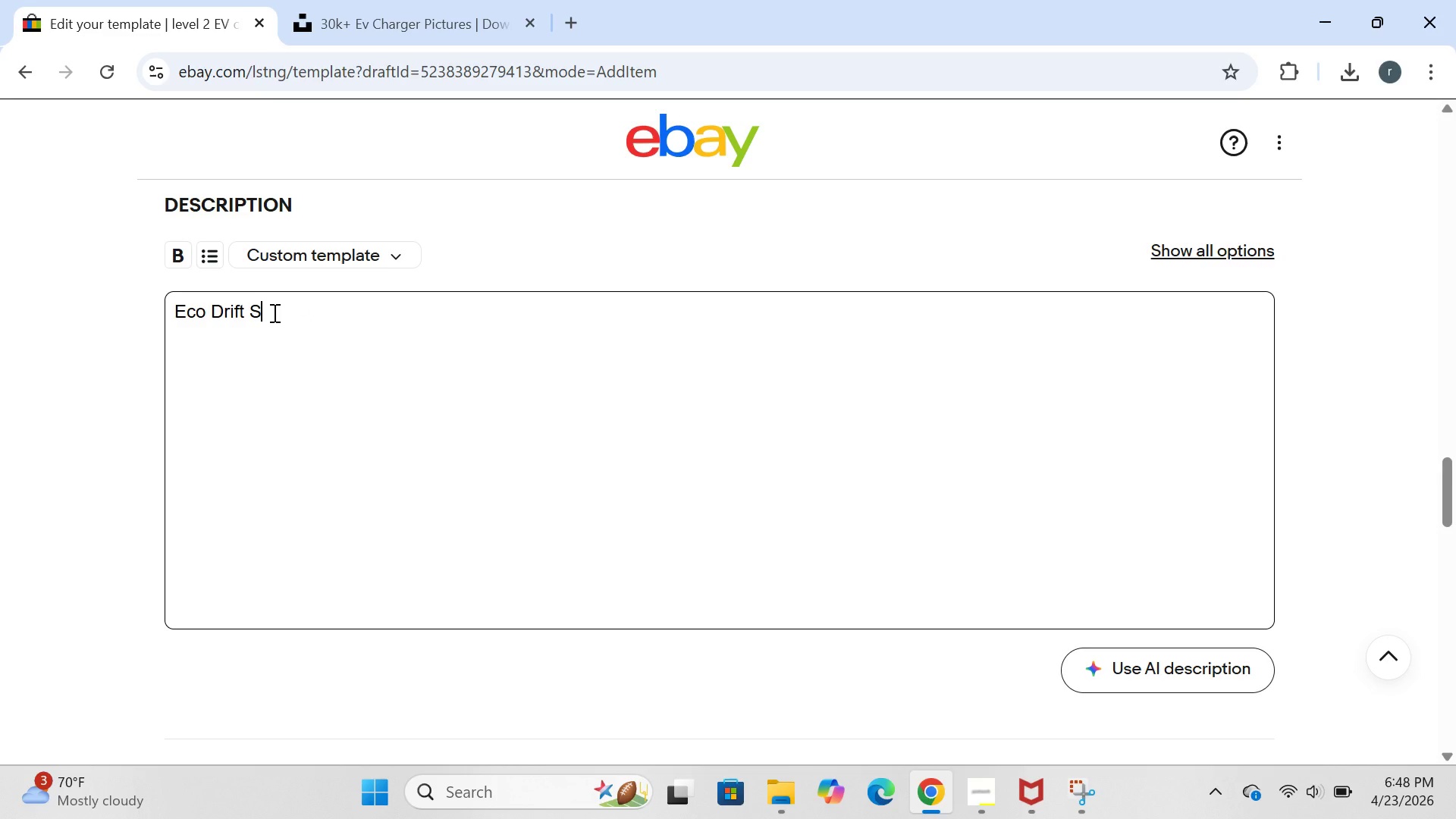 
type(U)
key(Backspace)
type(U)
key(Backspace)
type(urplus=commercial EV charger )
key(Backspace)
type(,level 2 48 )
key(Backspace)
type(A)
 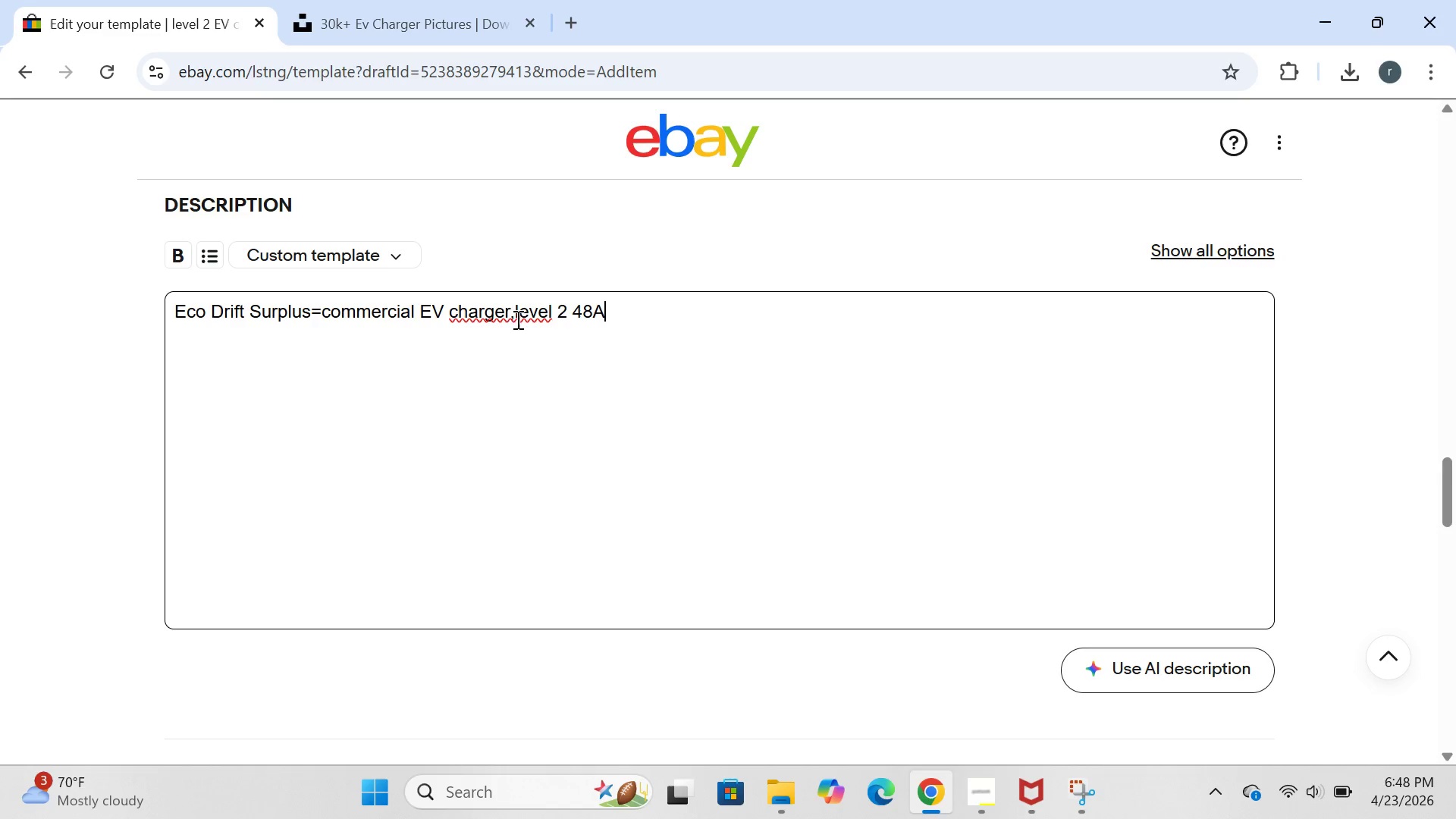 
left_click([517, 322])
 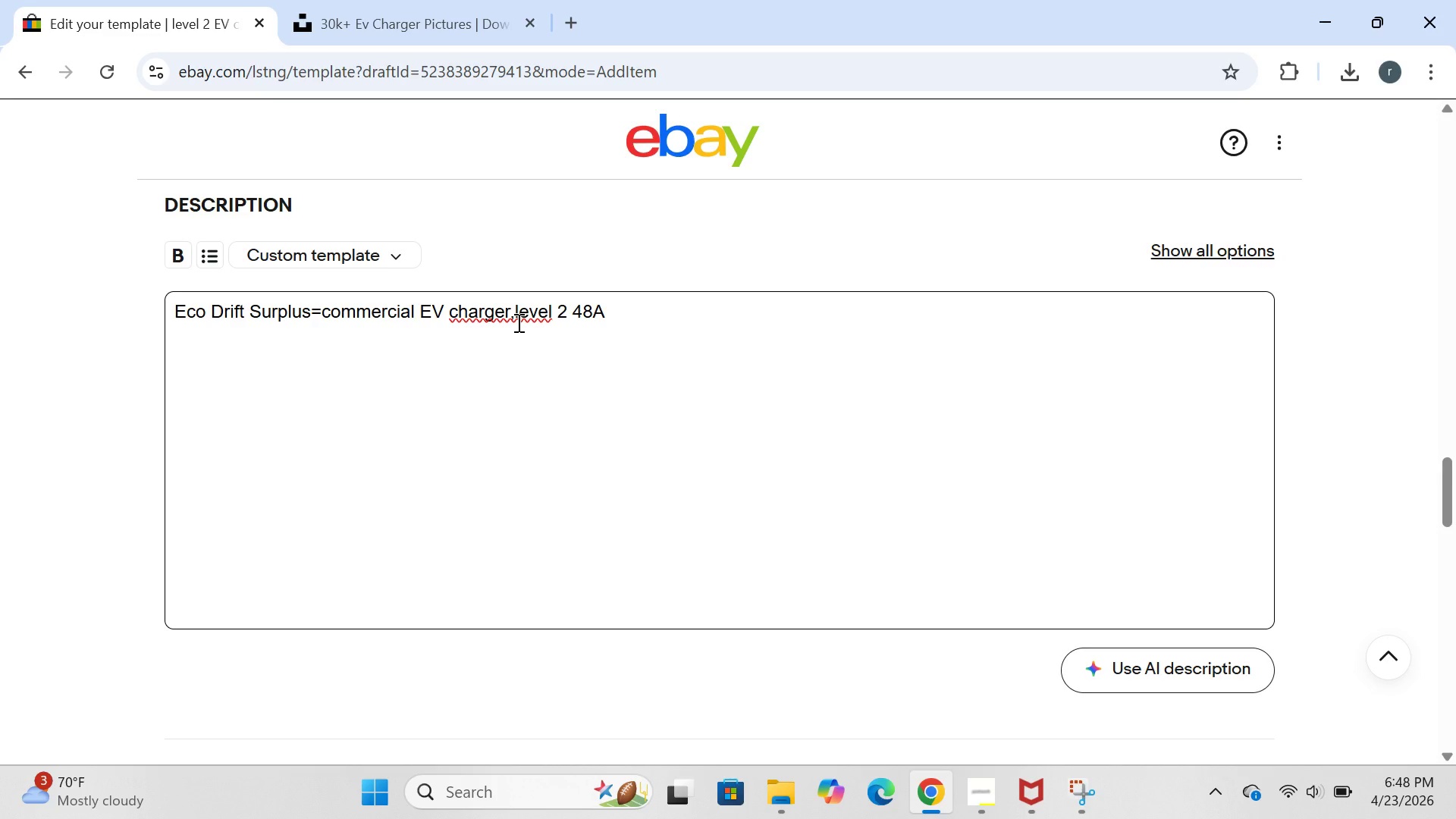 
key(ArrowLeft)
 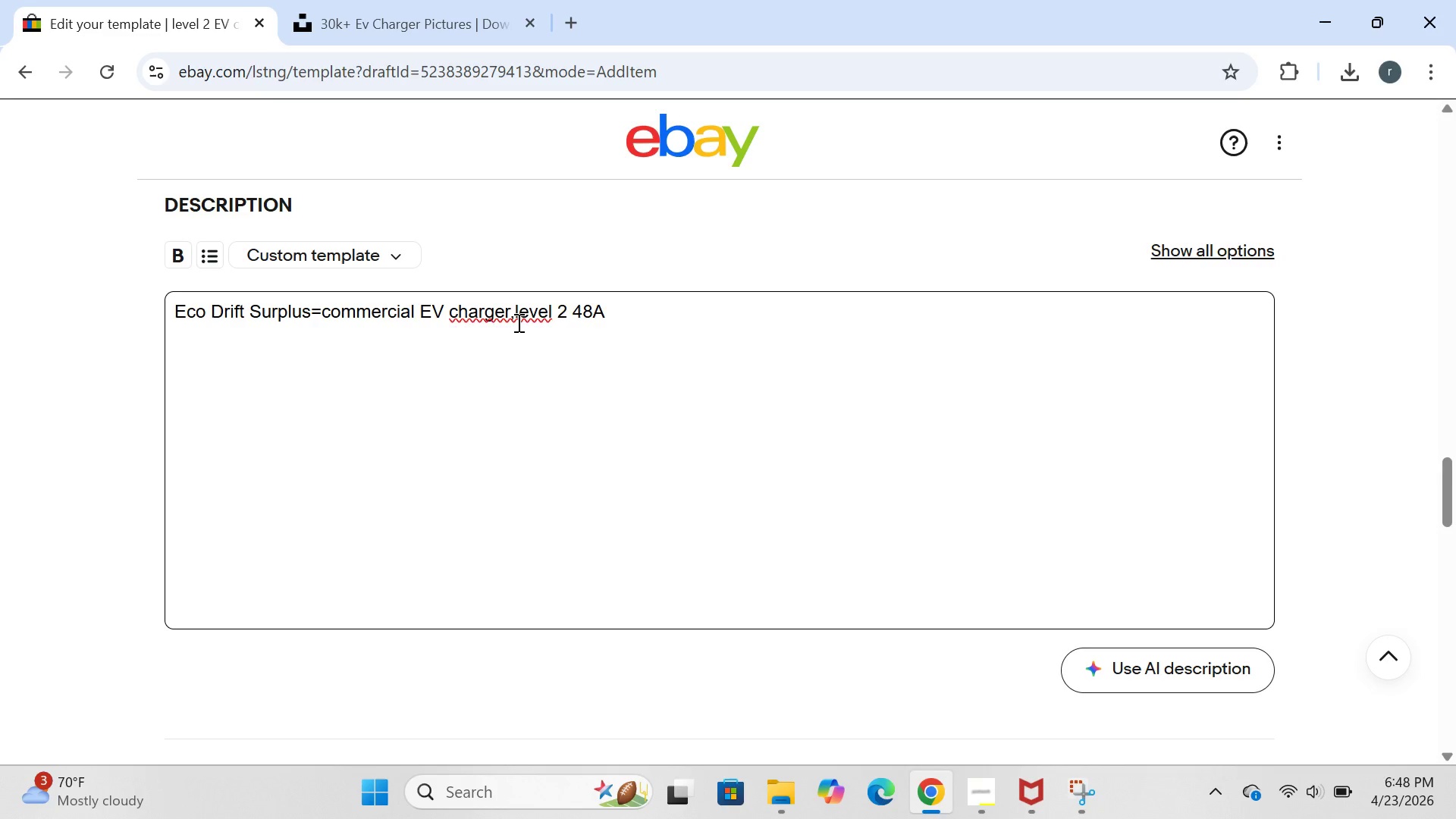 
key(Space)
 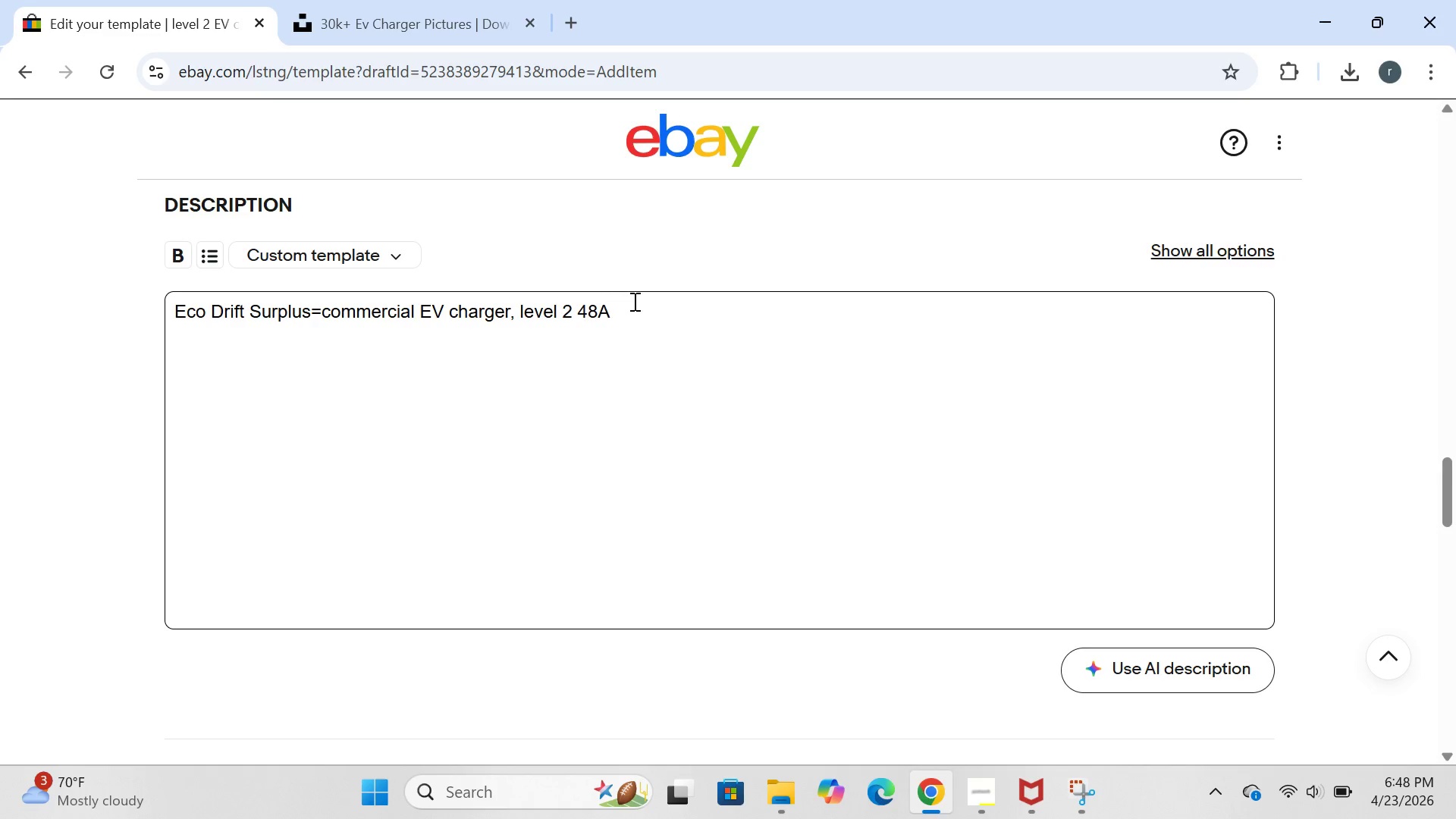 
left_click([635, 301])
 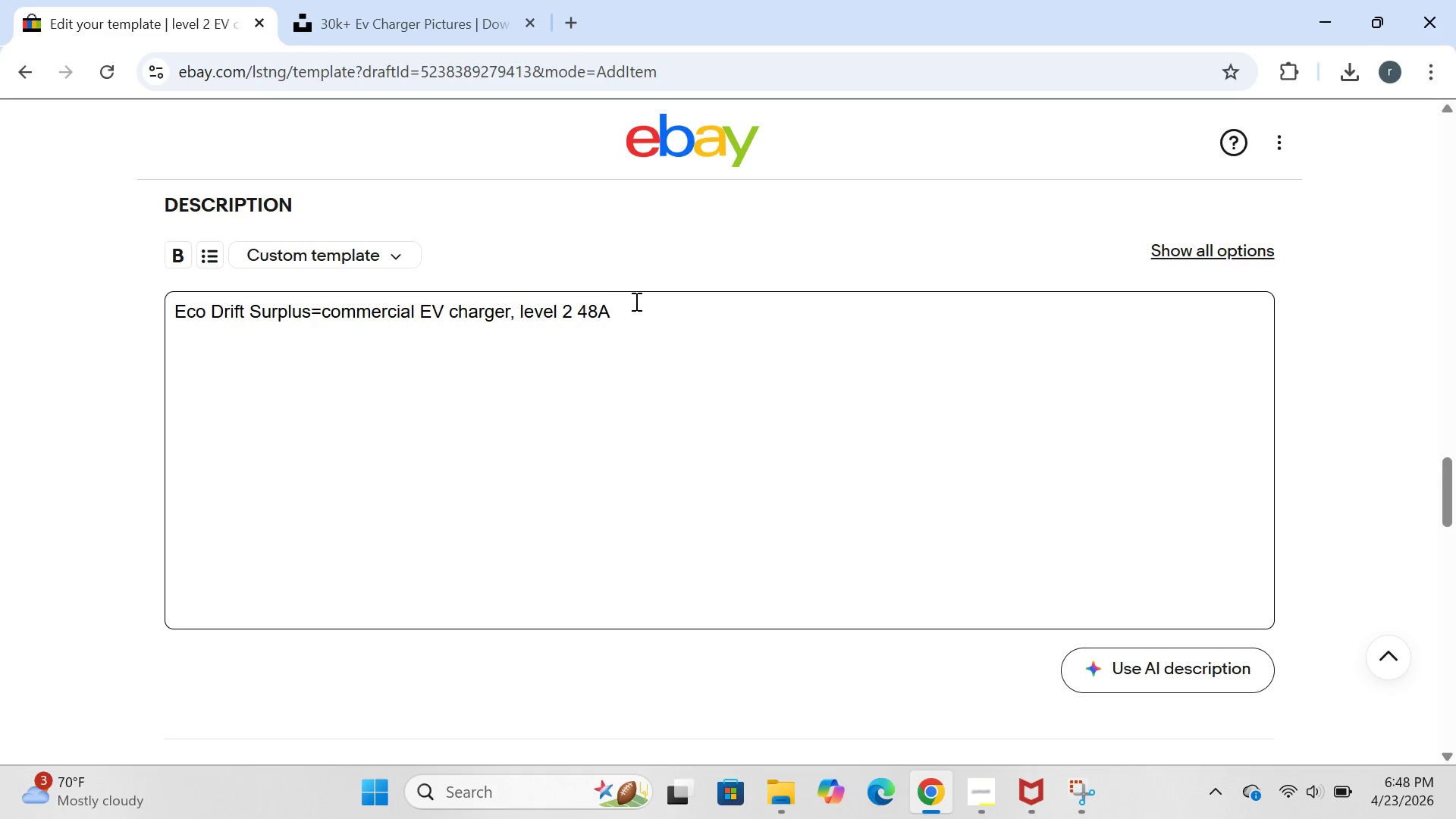 
key(CapsLock)
 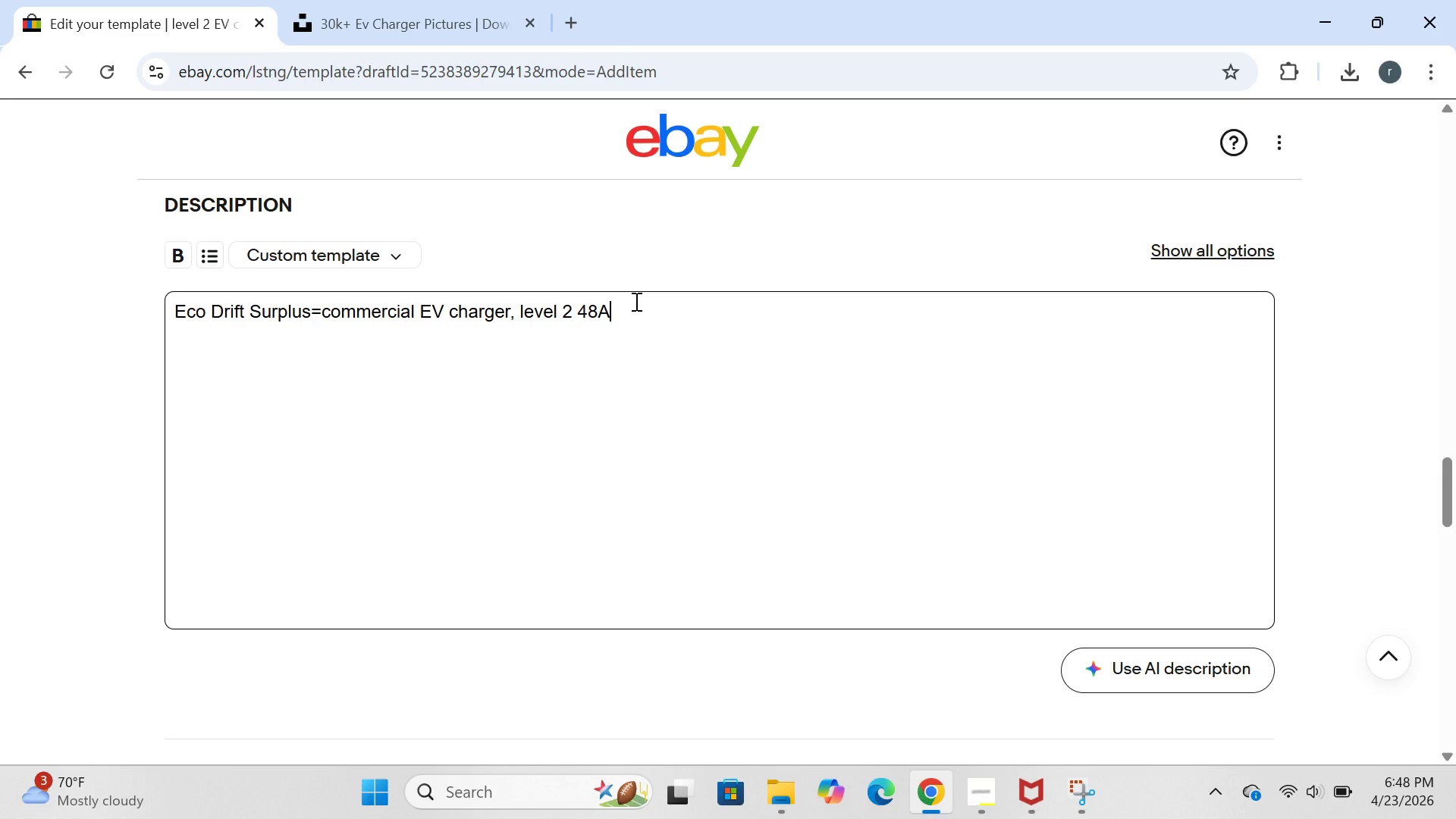 
key(Enter)
 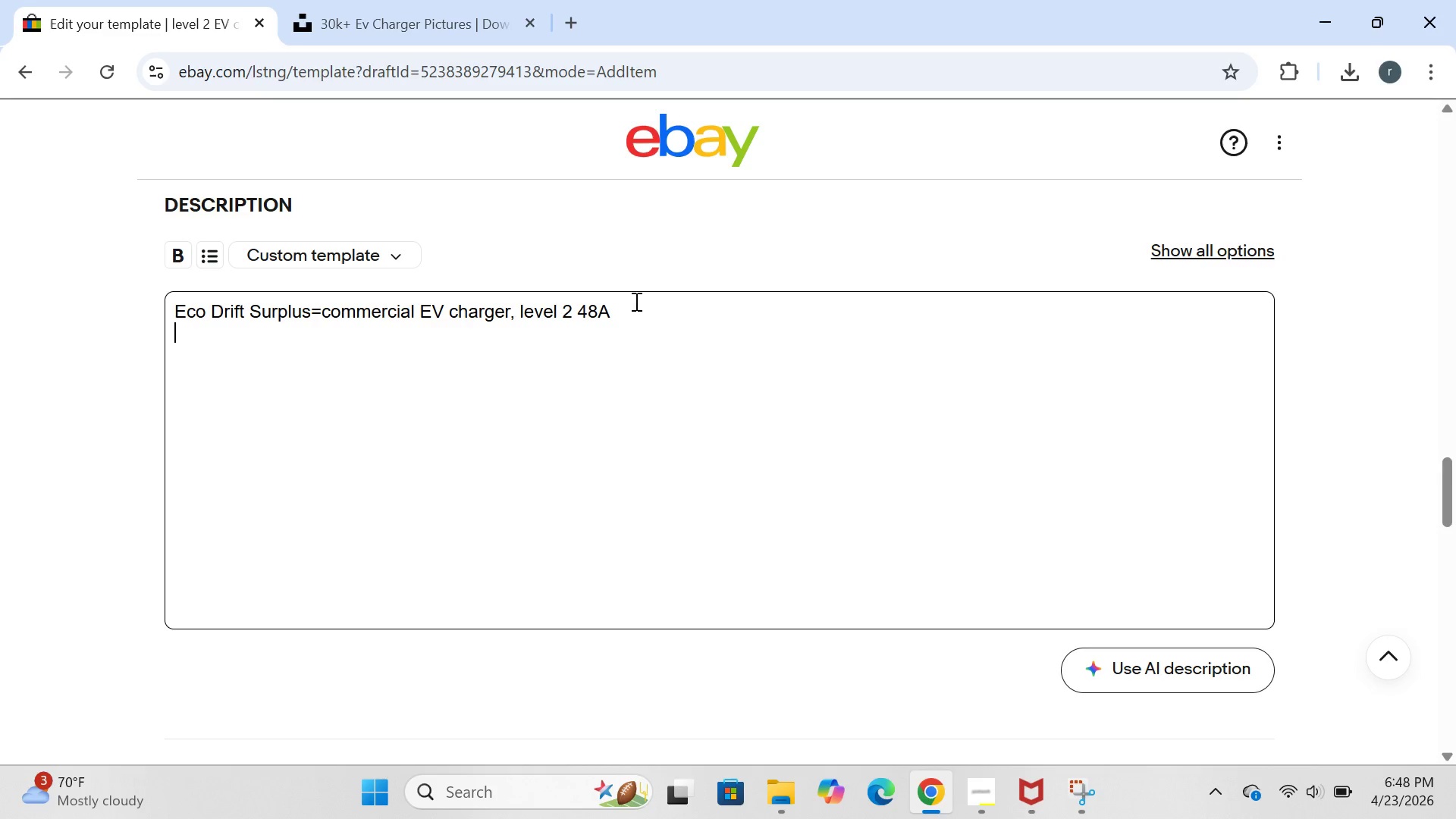 
type(up t)
key(Backspace)
type(for sale is surplus commercial )
key(Backspace)
type(=)
key(Backspace)
type(-grade level 2 EV charger pulled from a canceled utility pilot program )
key(Backspace)
type(.zero )
 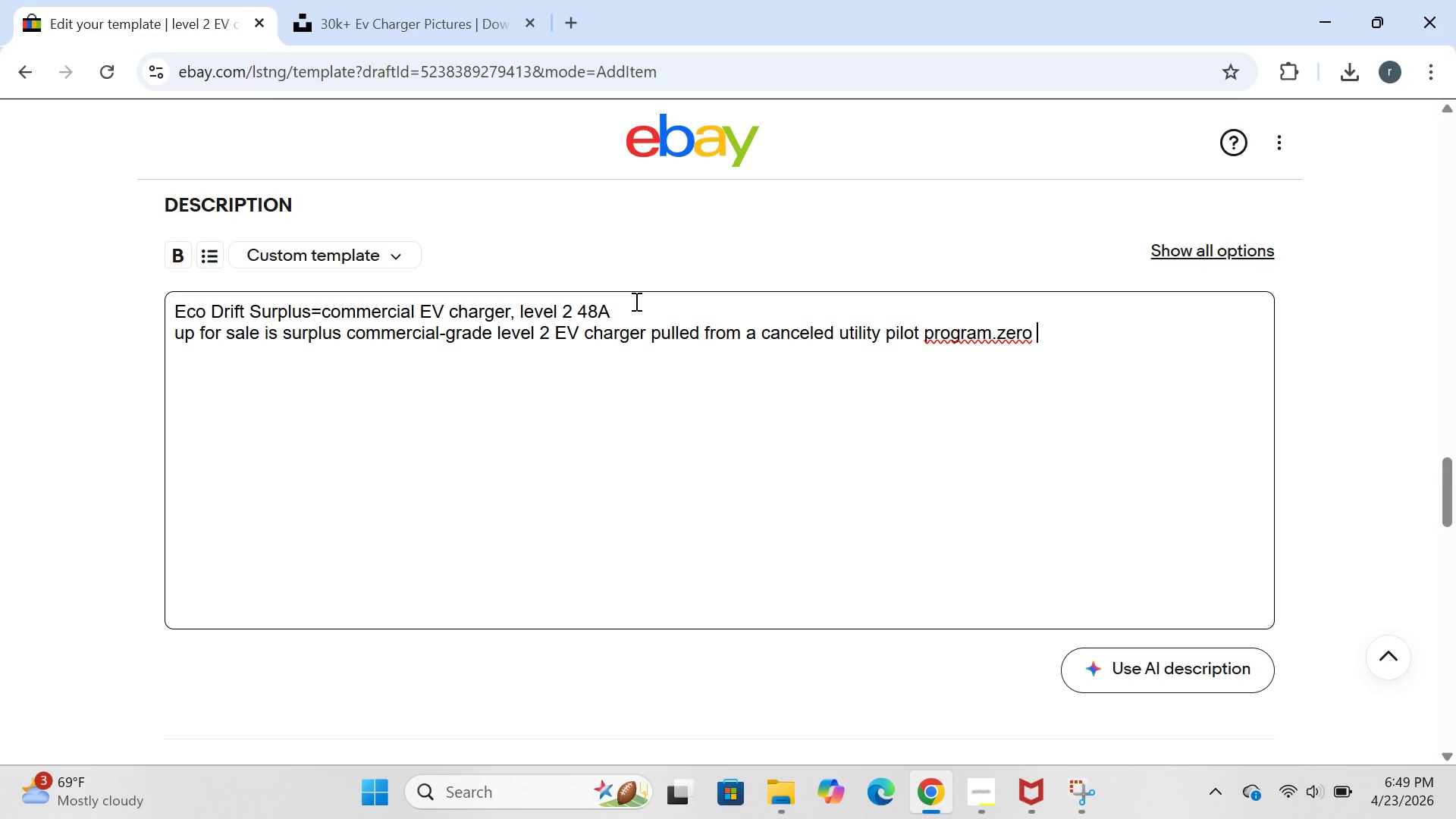 
key(ArrowLeft)
 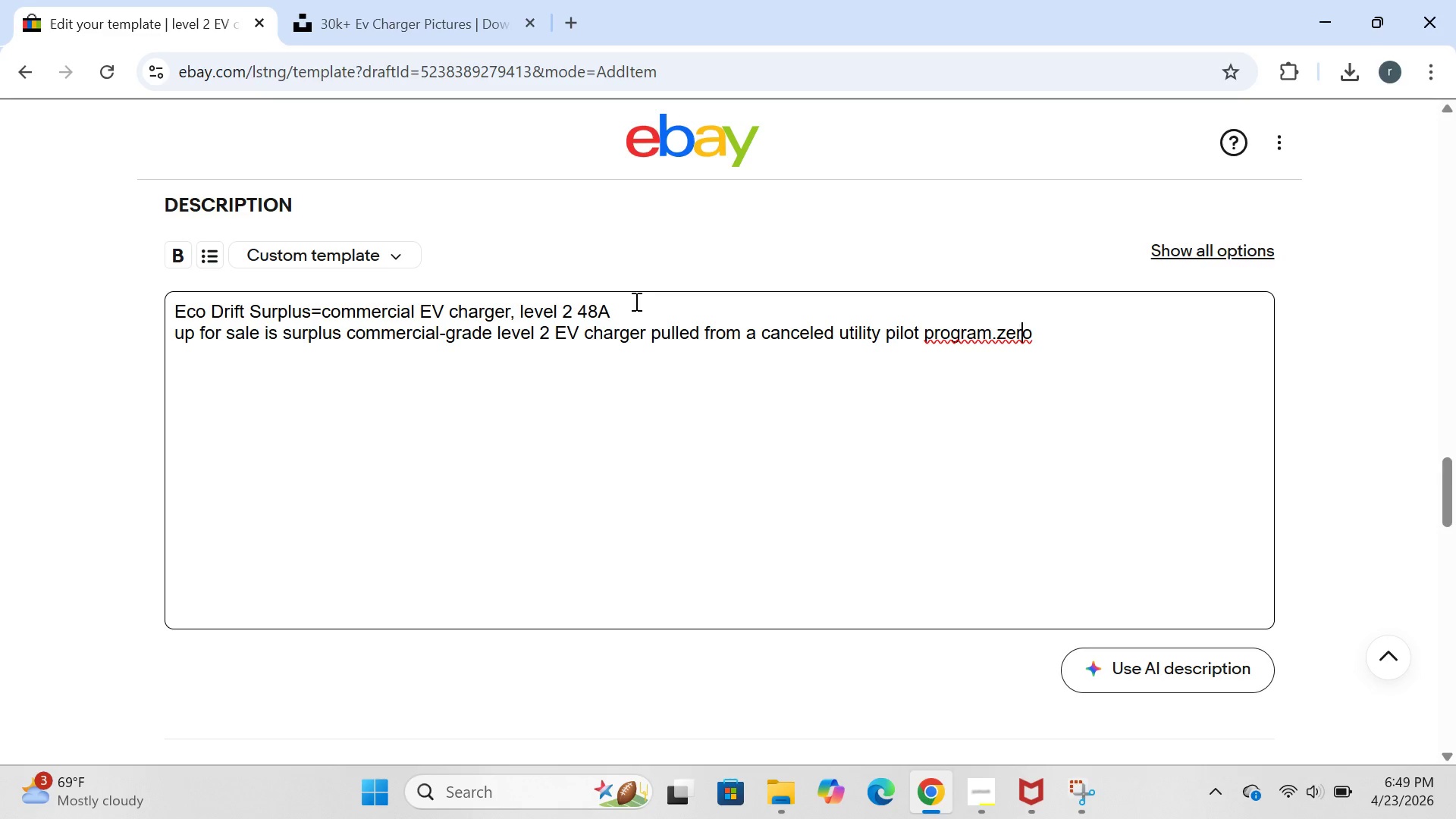 
key(ArrowLeft)
 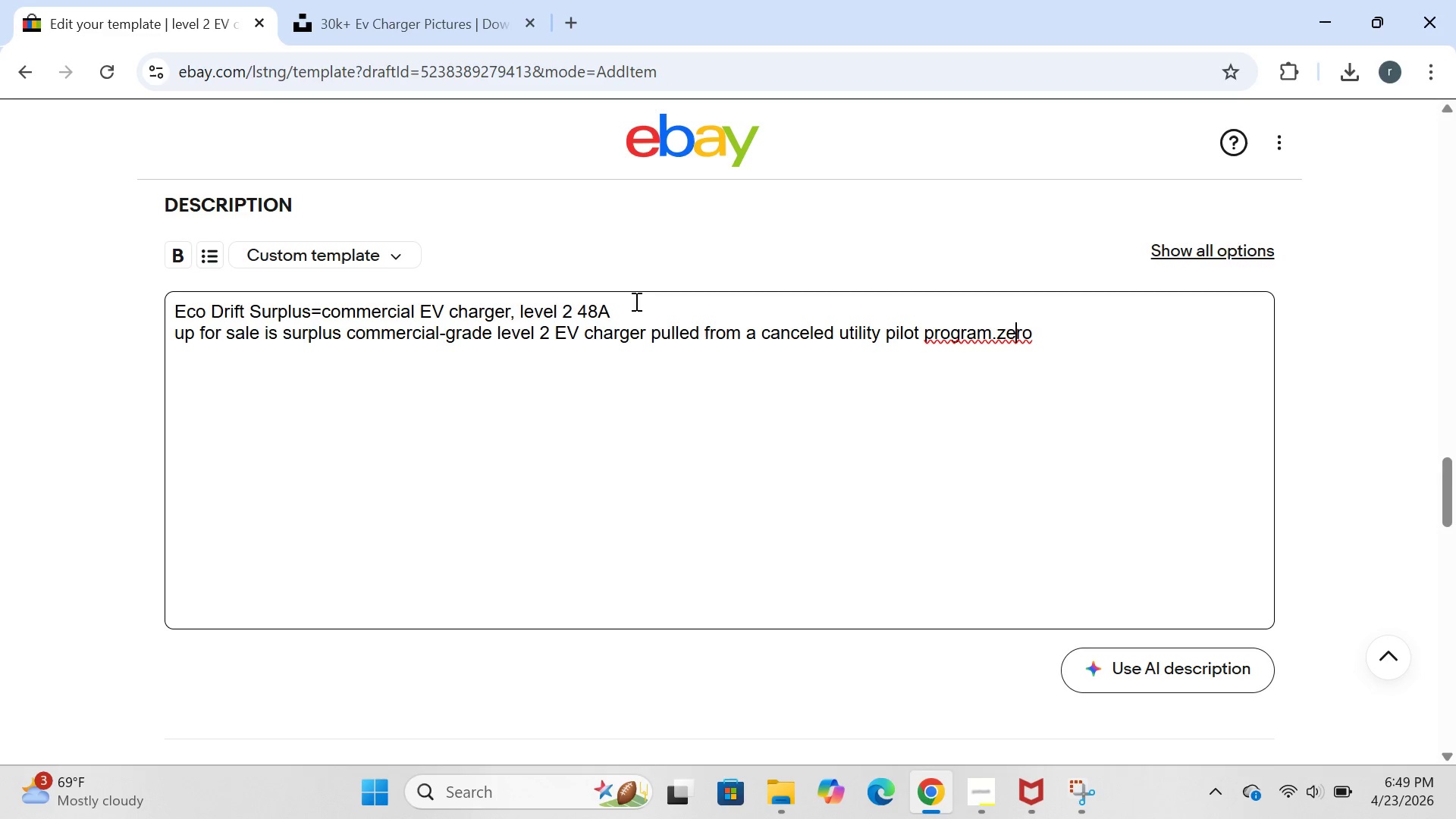 
key(ArrowLeft)
 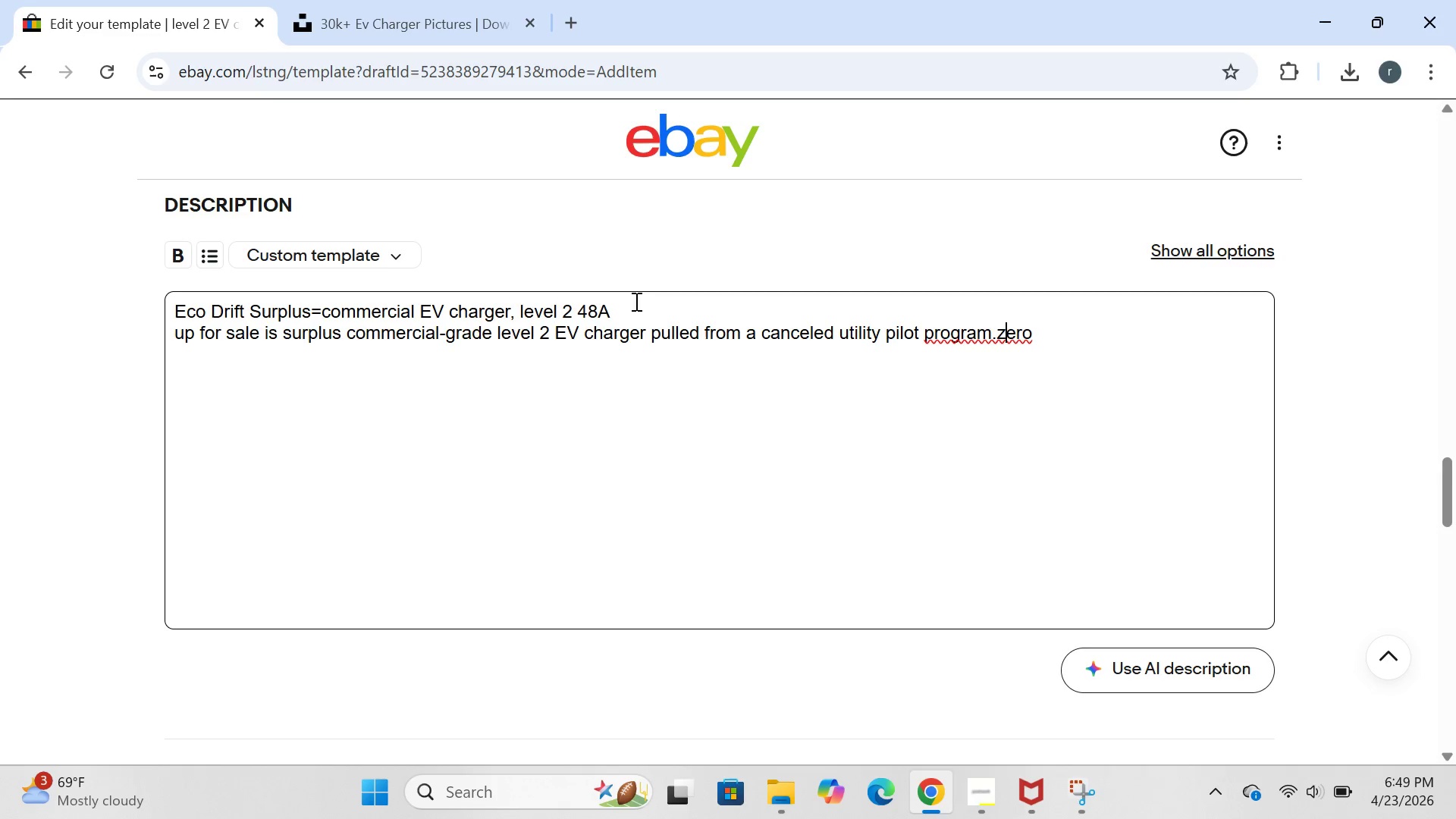 
key(ArrowLeft)
 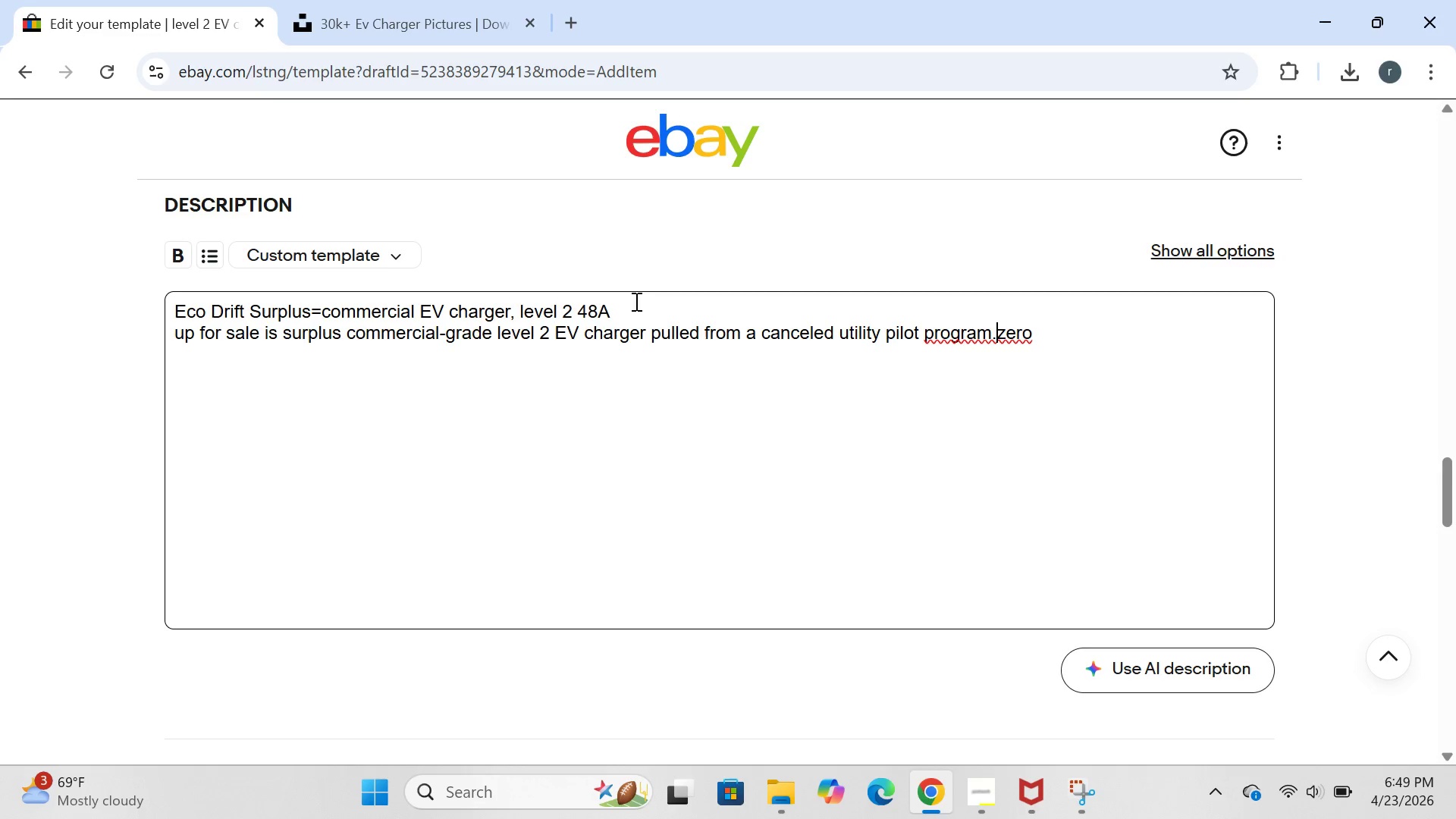 
key(ArrowLeft)
 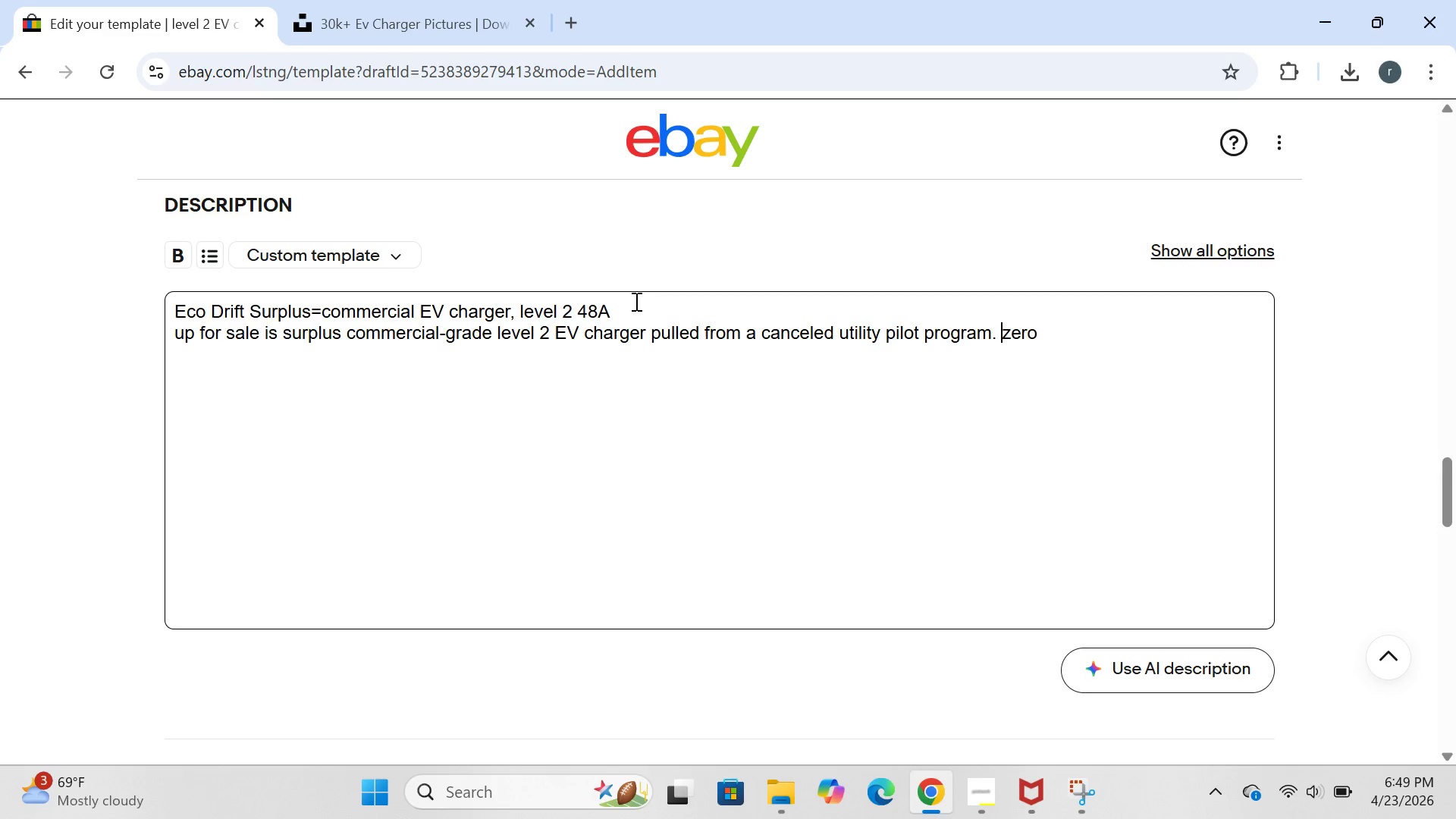 
key(Space)
 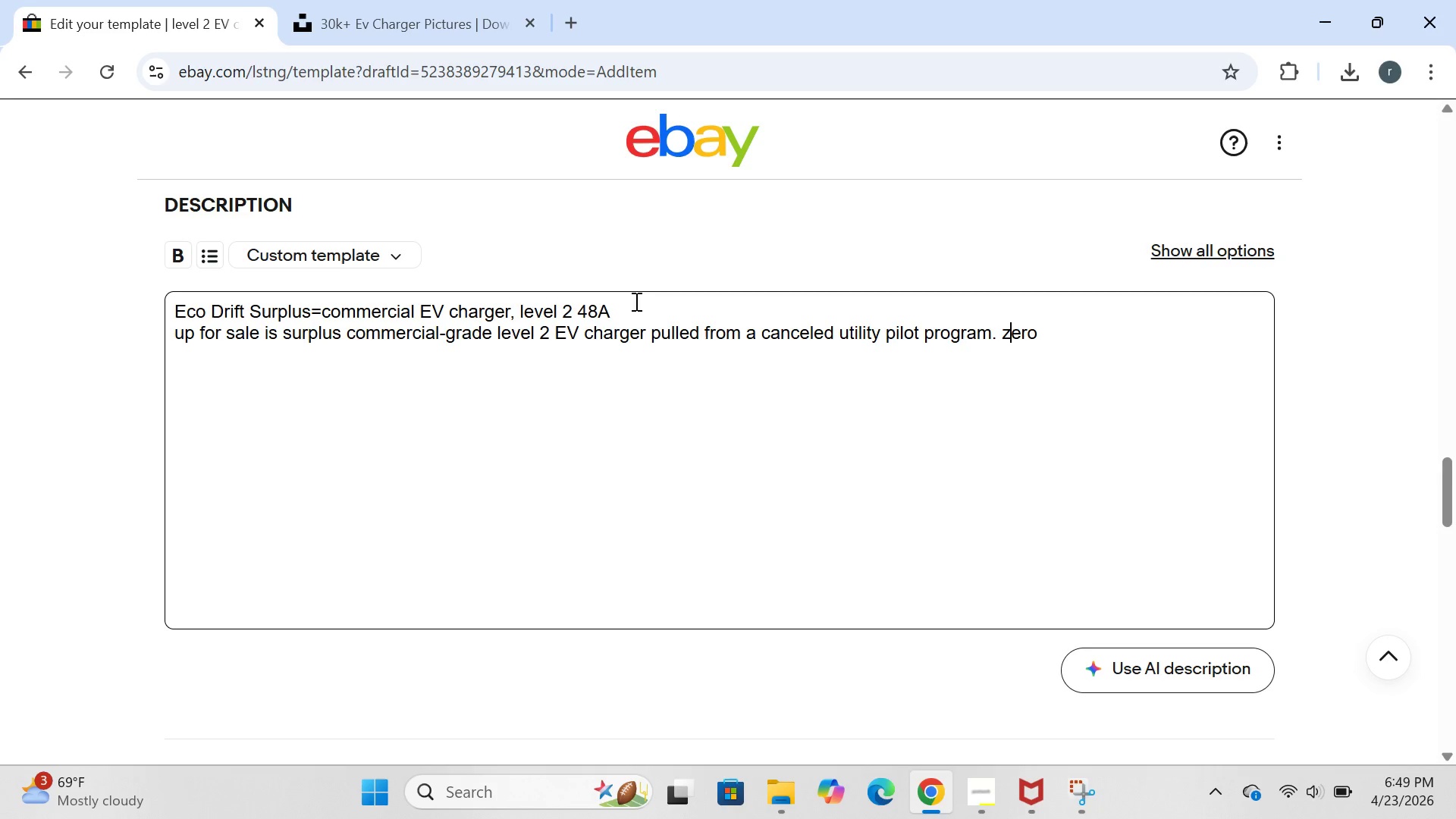 
key(ArrowRight)
 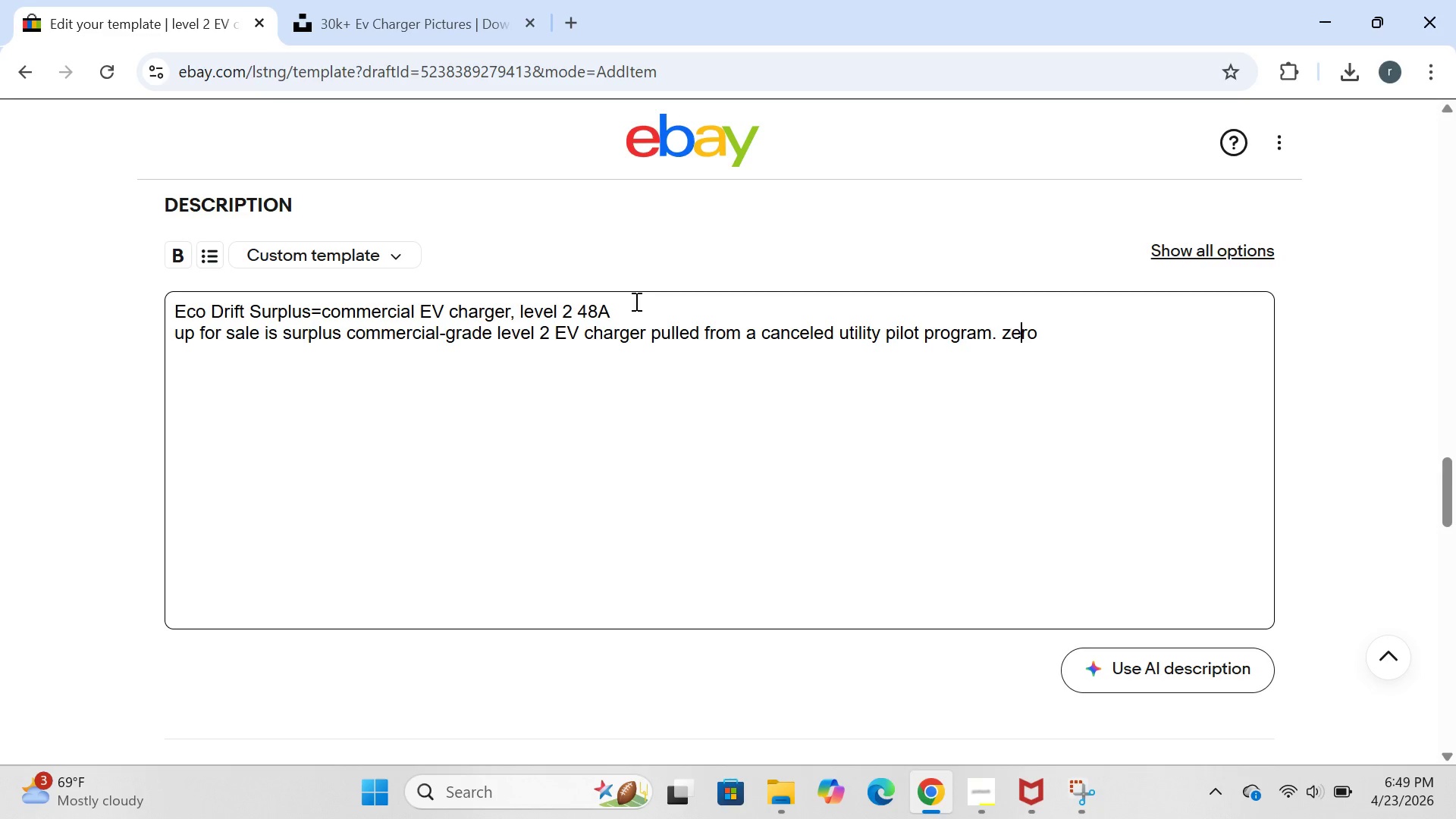 
key(ArrowRight)
 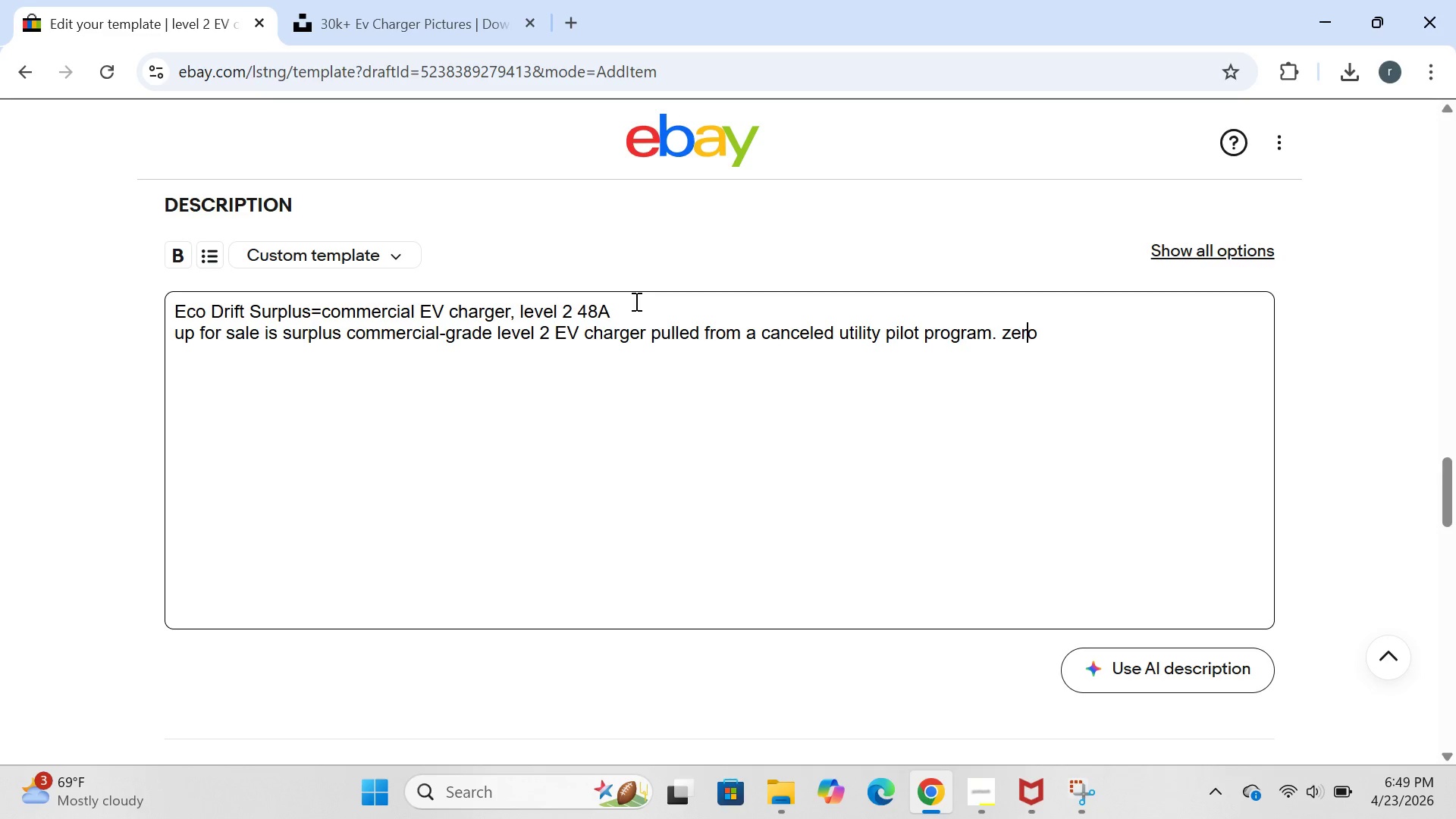 
key(ArrowRight)
 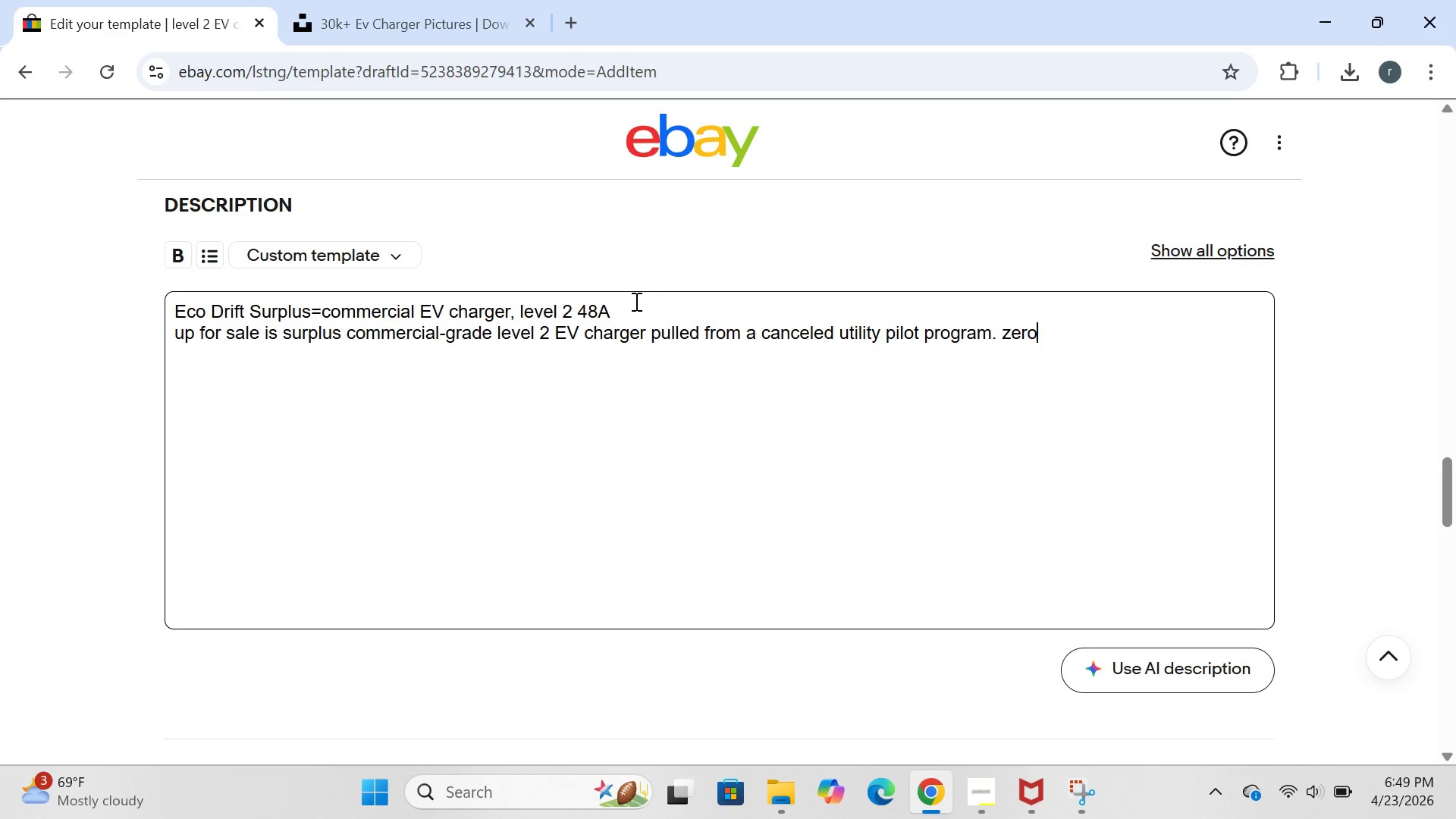 
key(ArrowRight)
 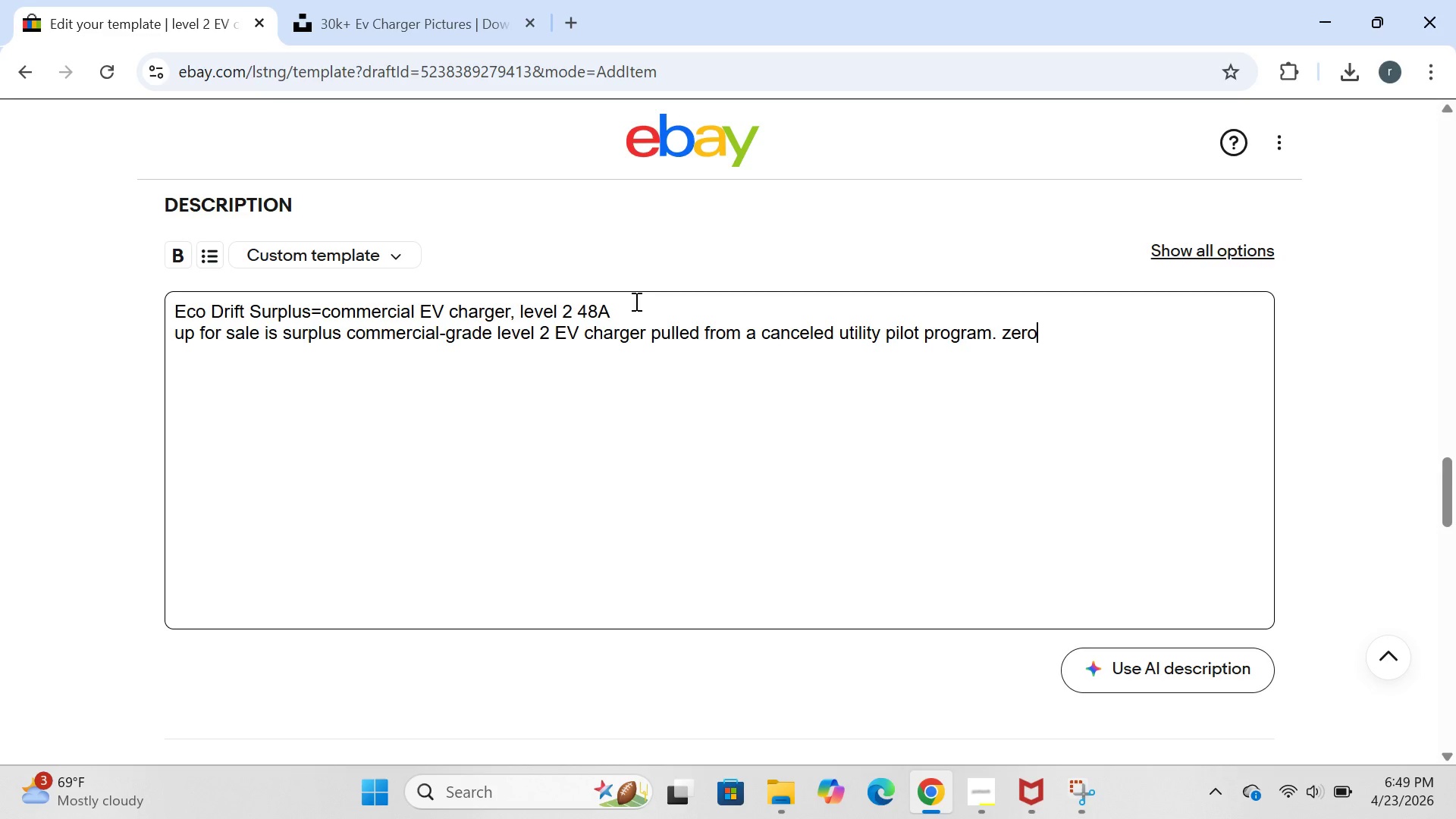 
type( operating hours.these wer)
 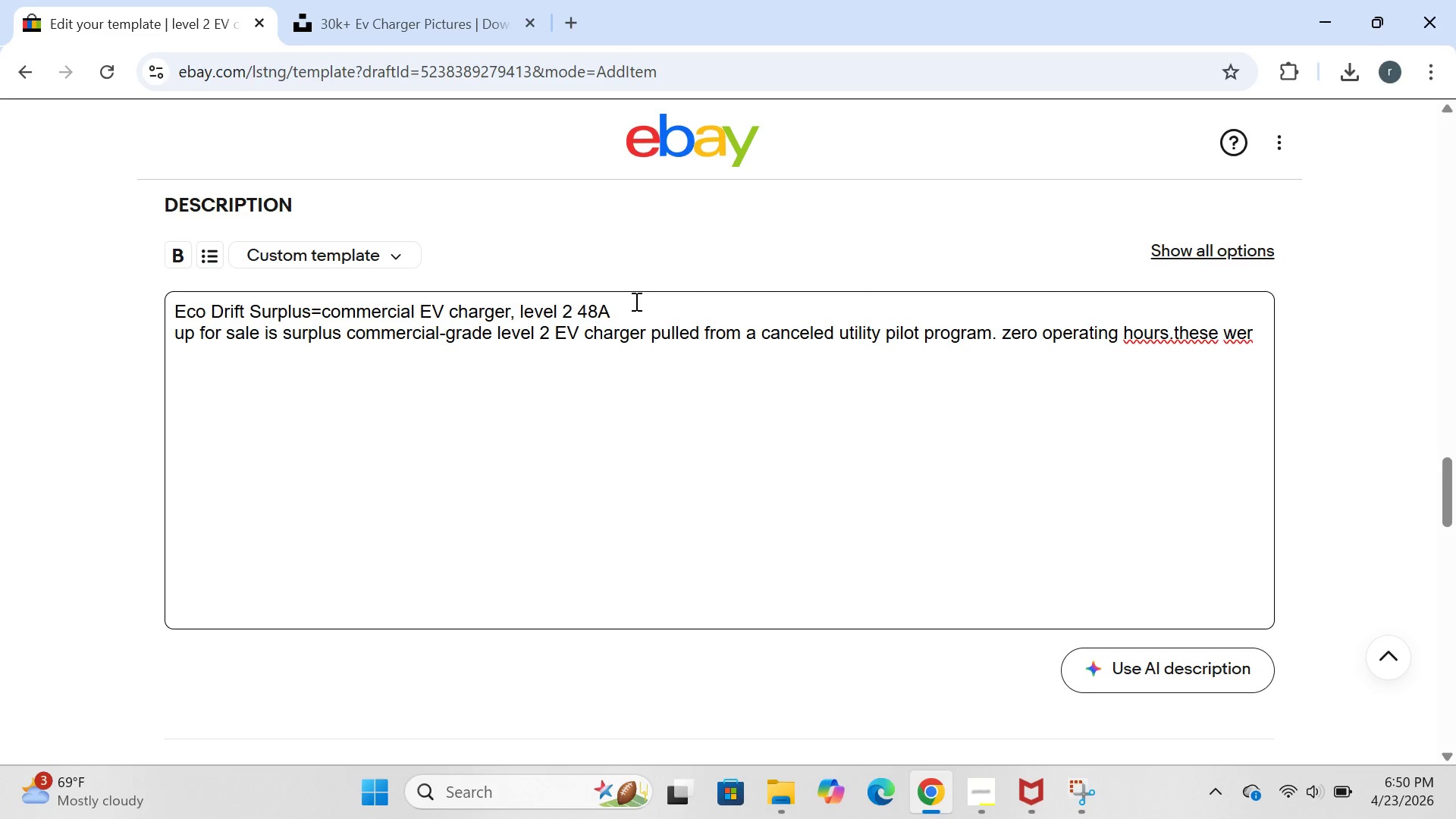 
key(ArrowLeft)
 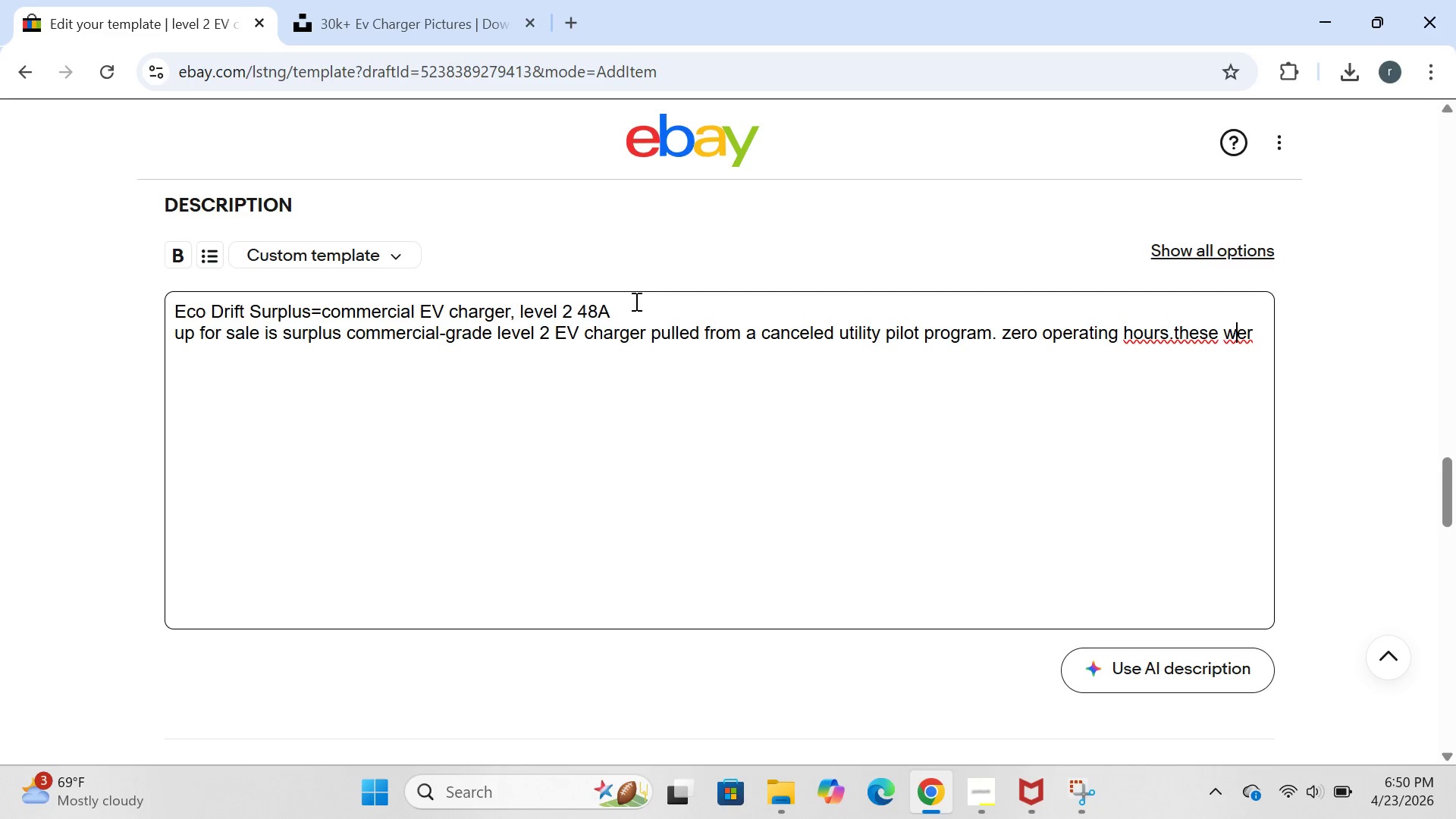 
key(ArrowLeft)
 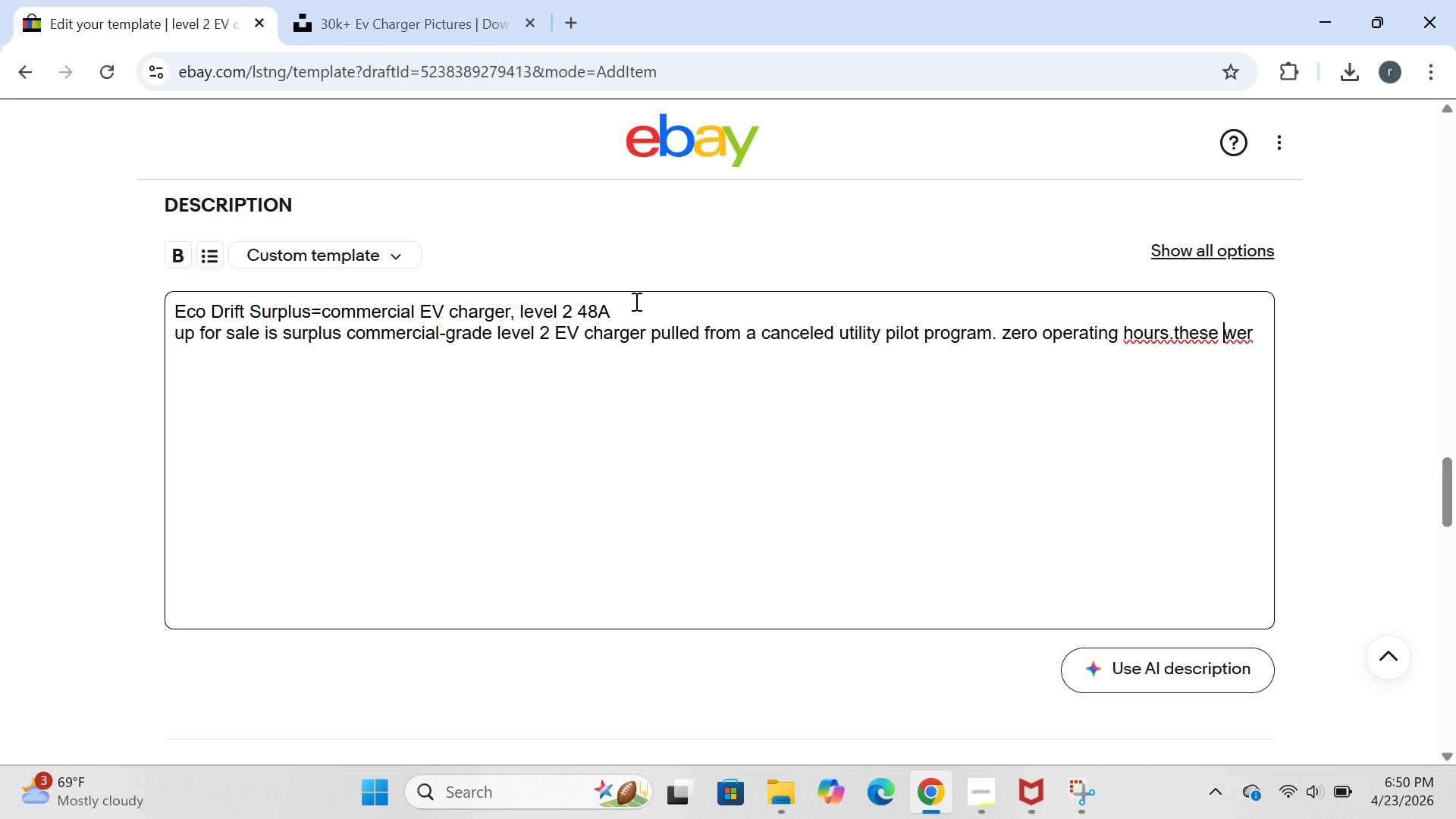 
key(ArrowLeft)
 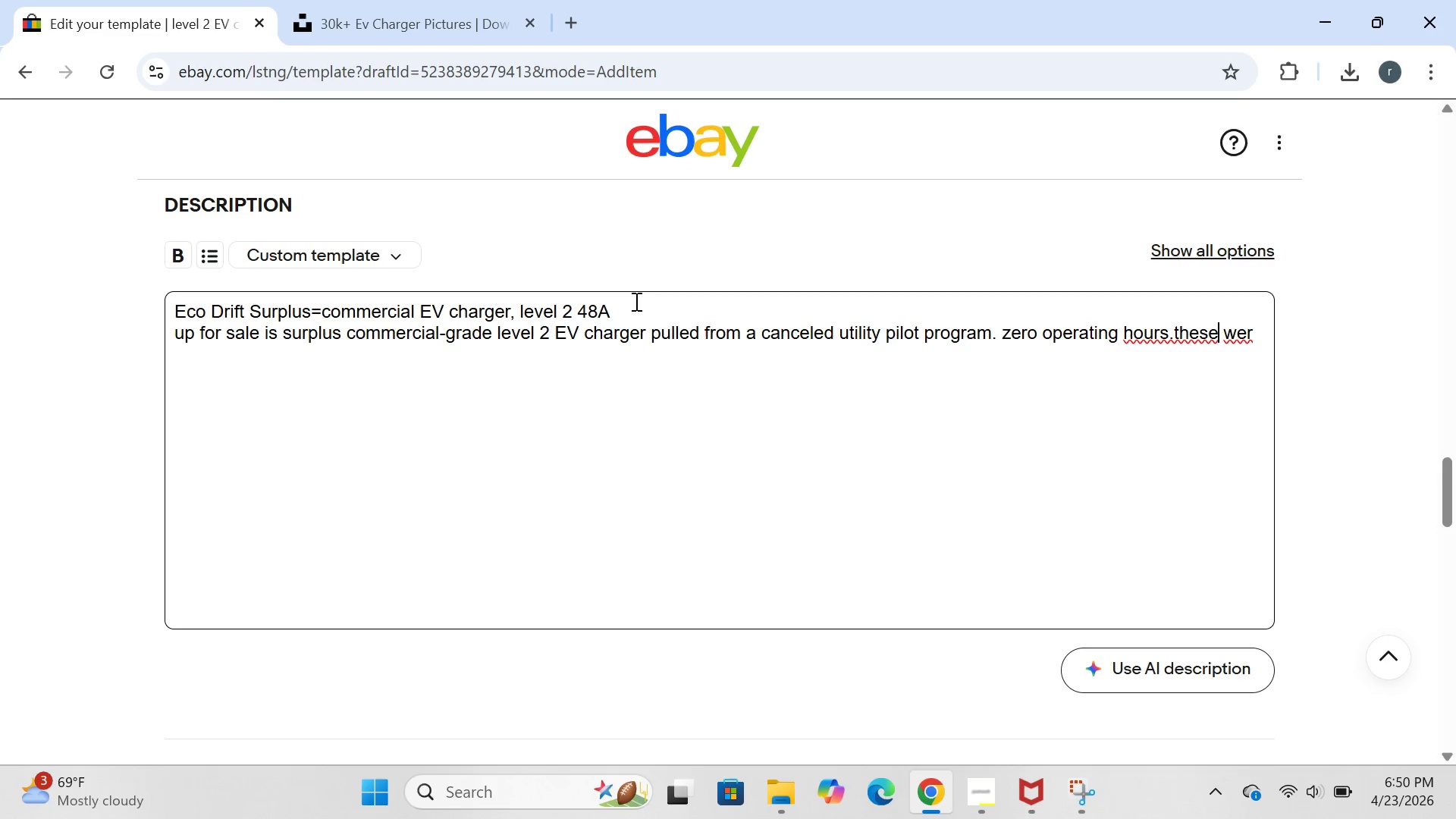 
key(ArrowLeft)
 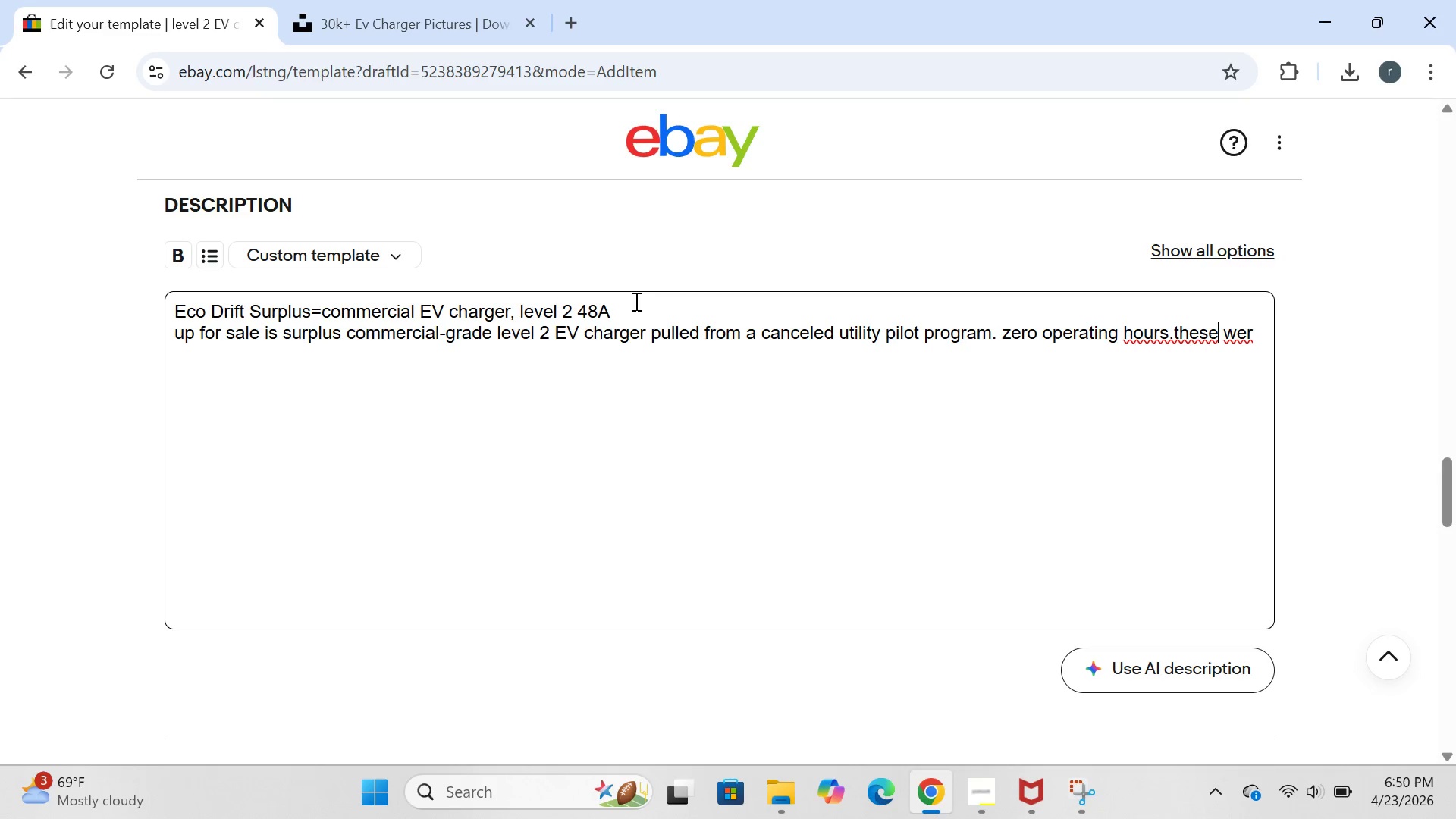 
key(ArrowLeft)
 